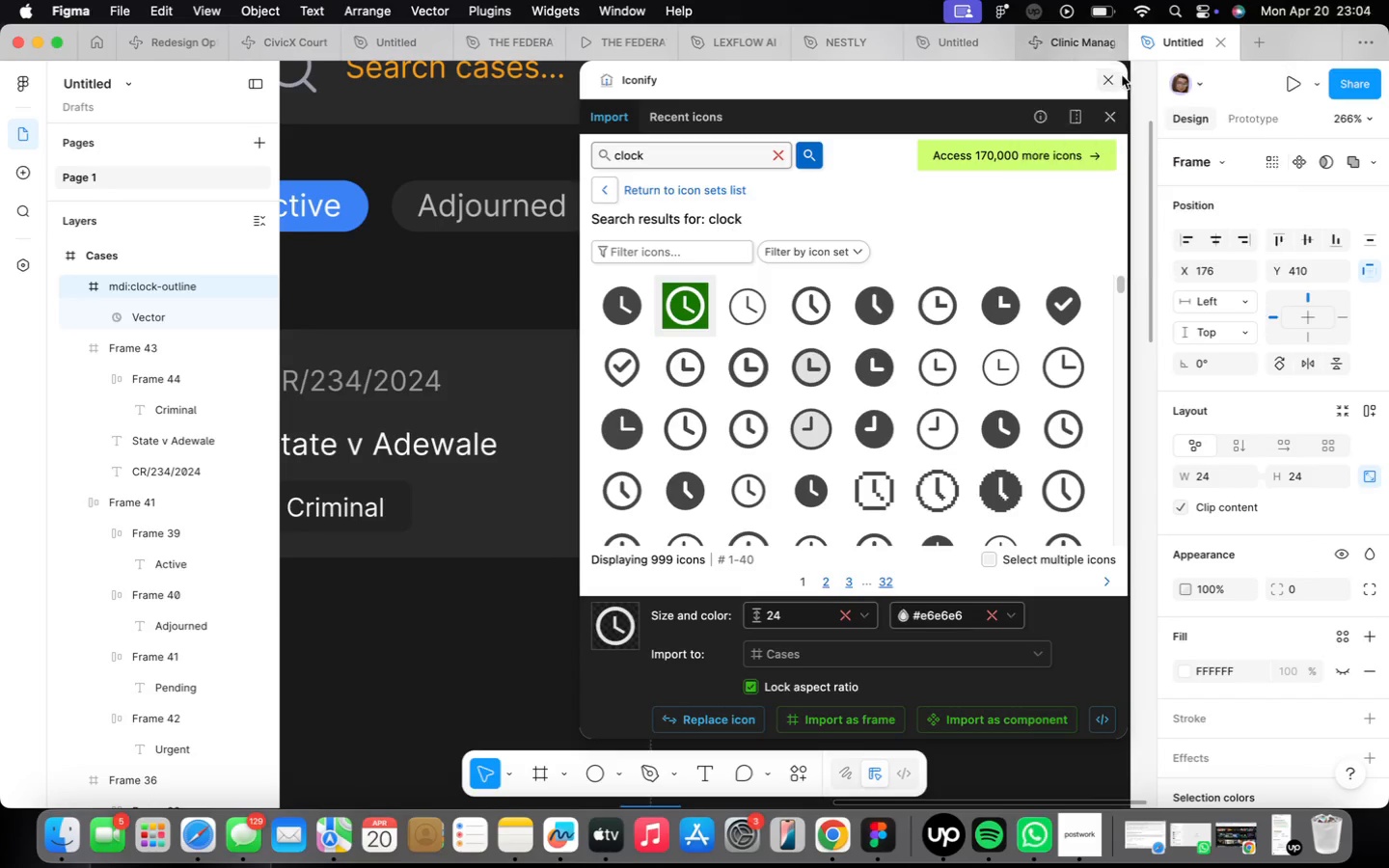 
left_click([1109, 82])
 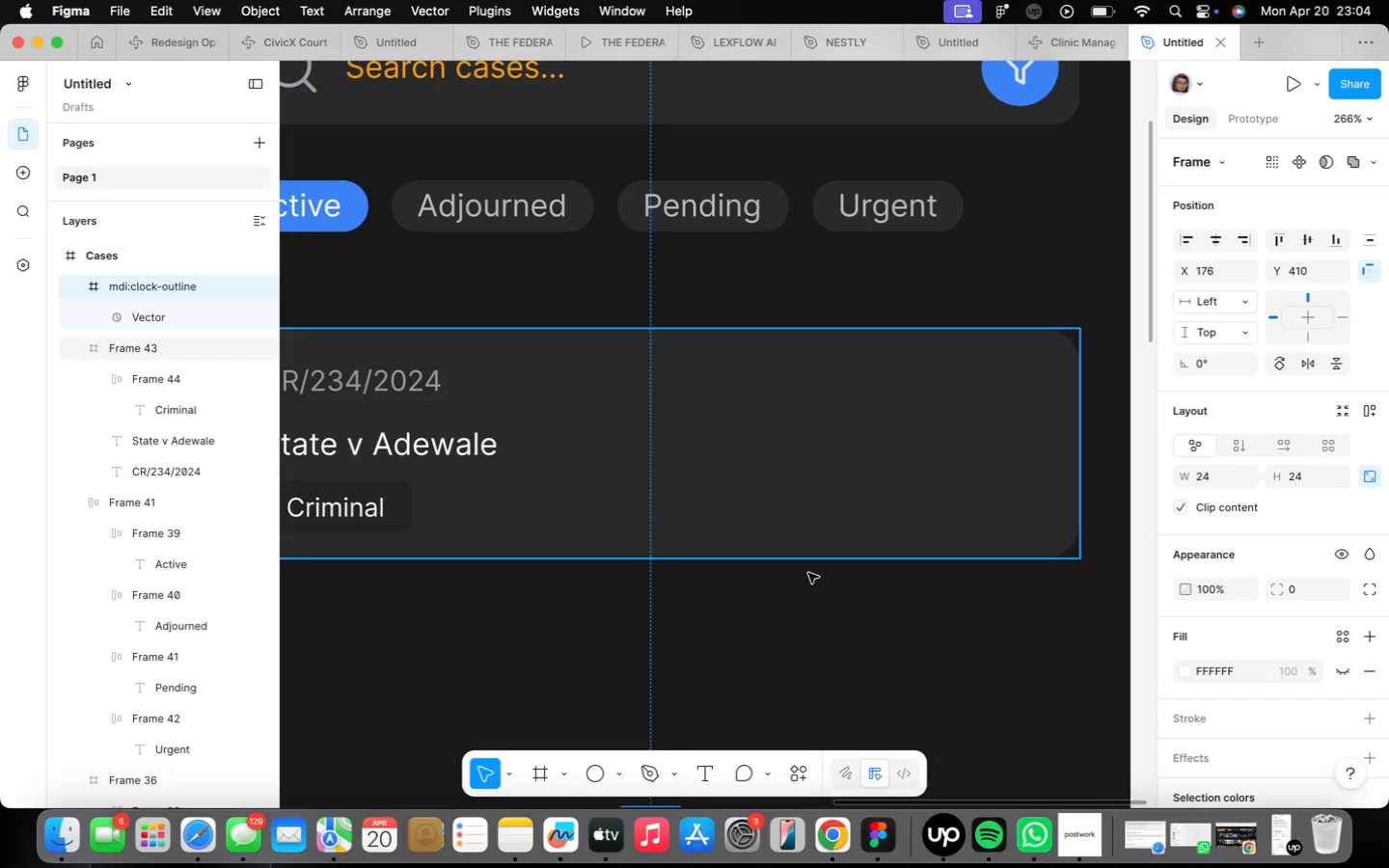 
scroll: coordinate [729, 592], scroll_direction: down, amount: 5.0
 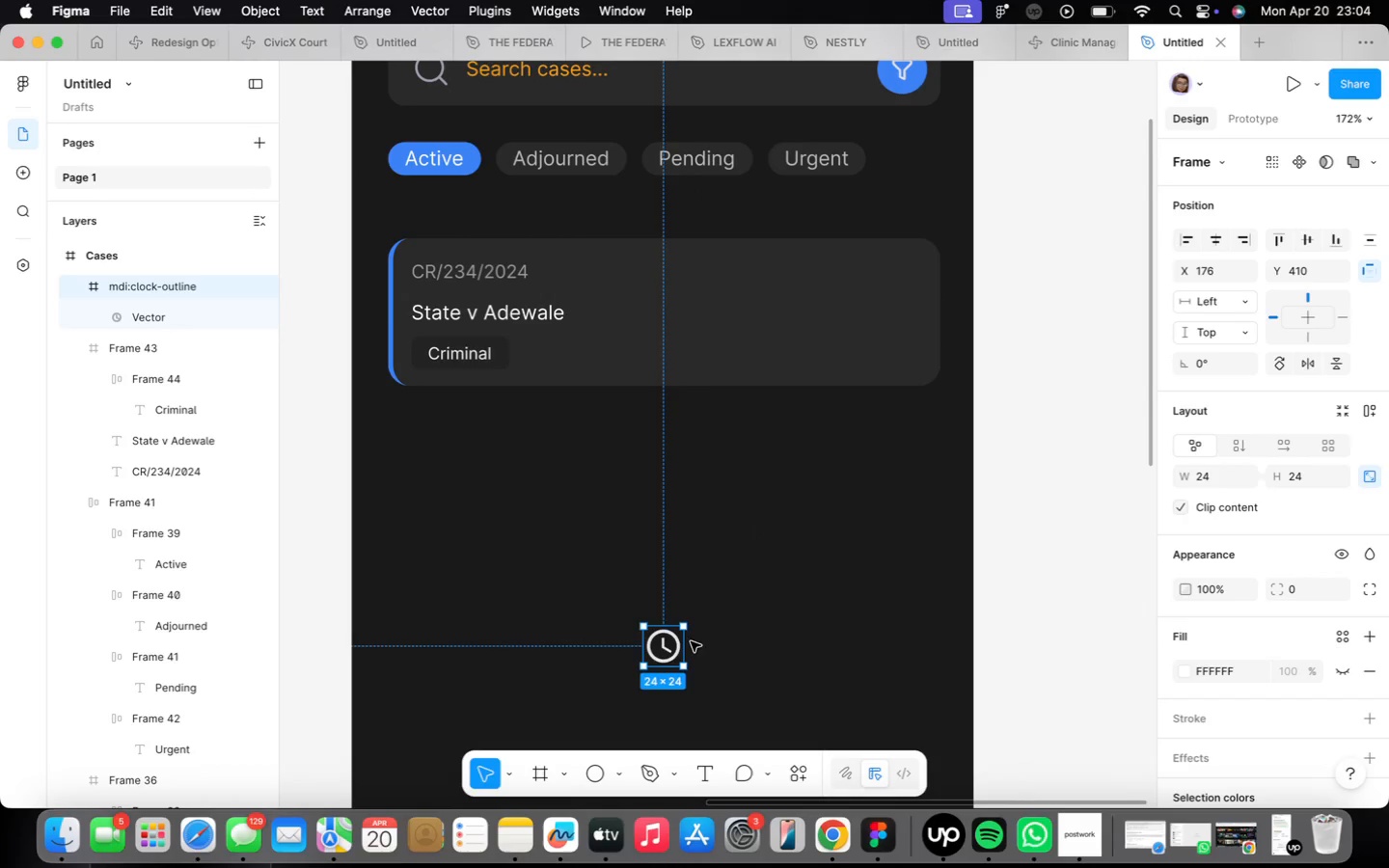 
left_click_drag(start_coordinate=[655, 649], to_coordinate=[559, 353])
 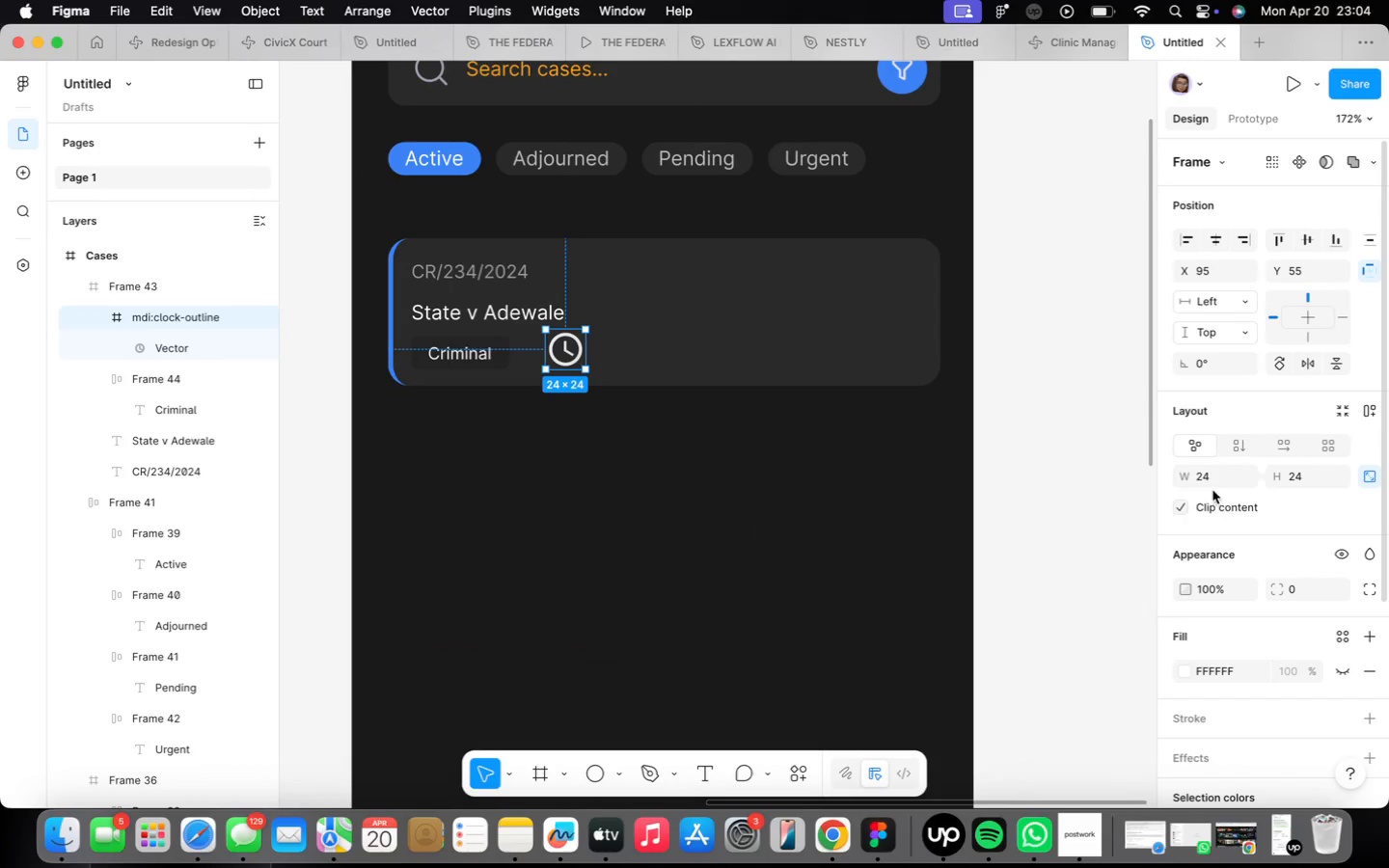 
left_click([1212, 478])
 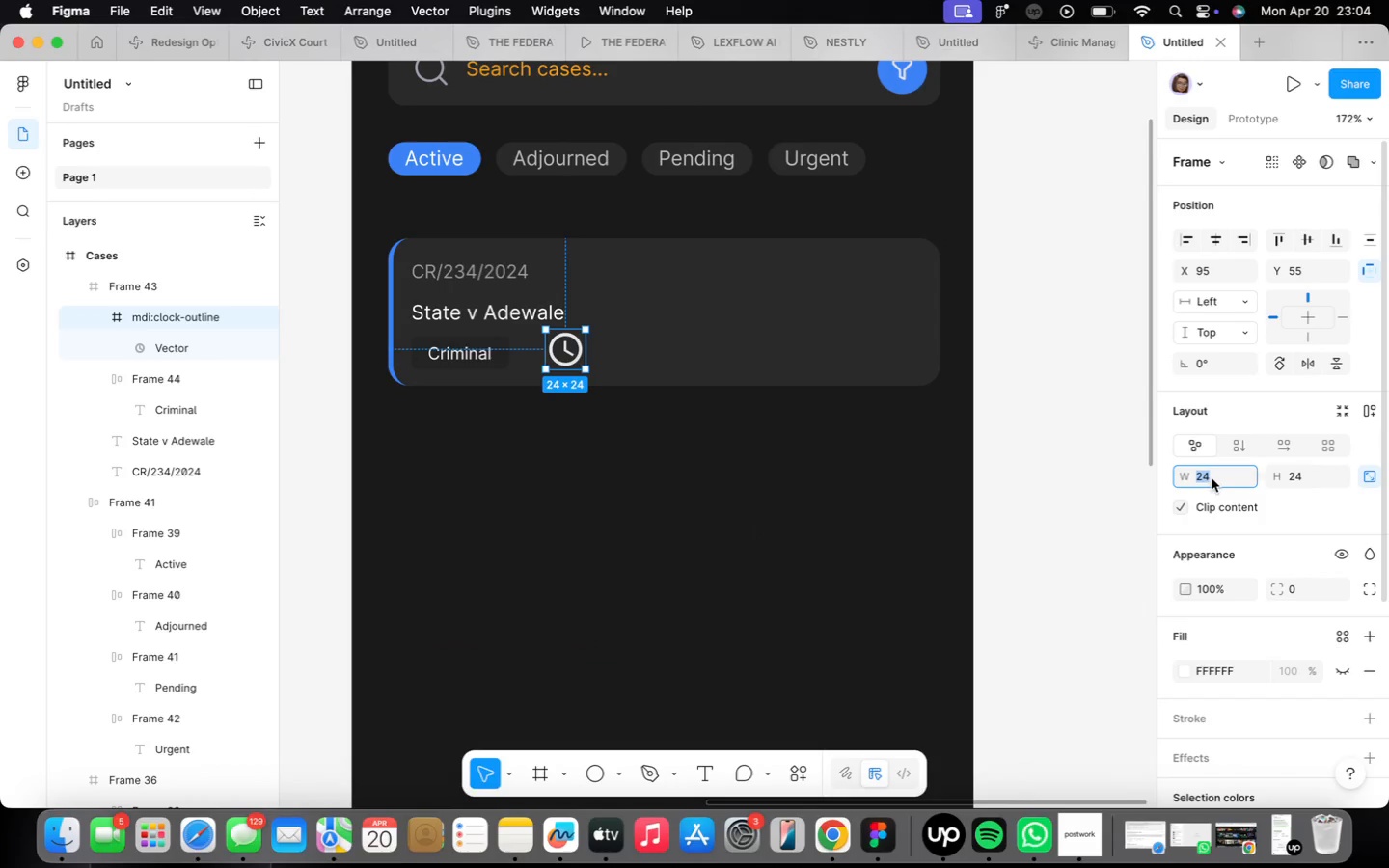 
type(16)
 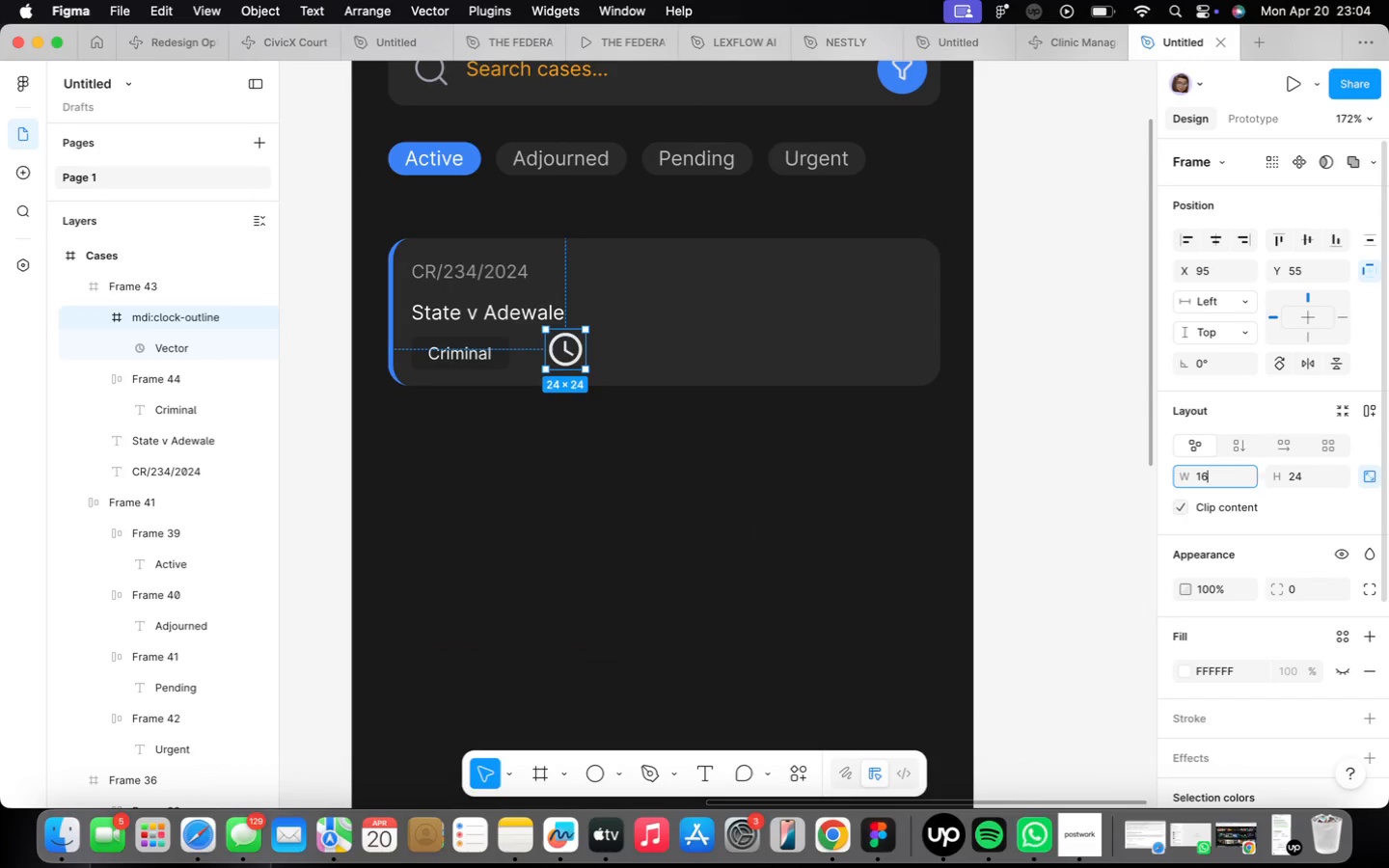 
key(Enter)
 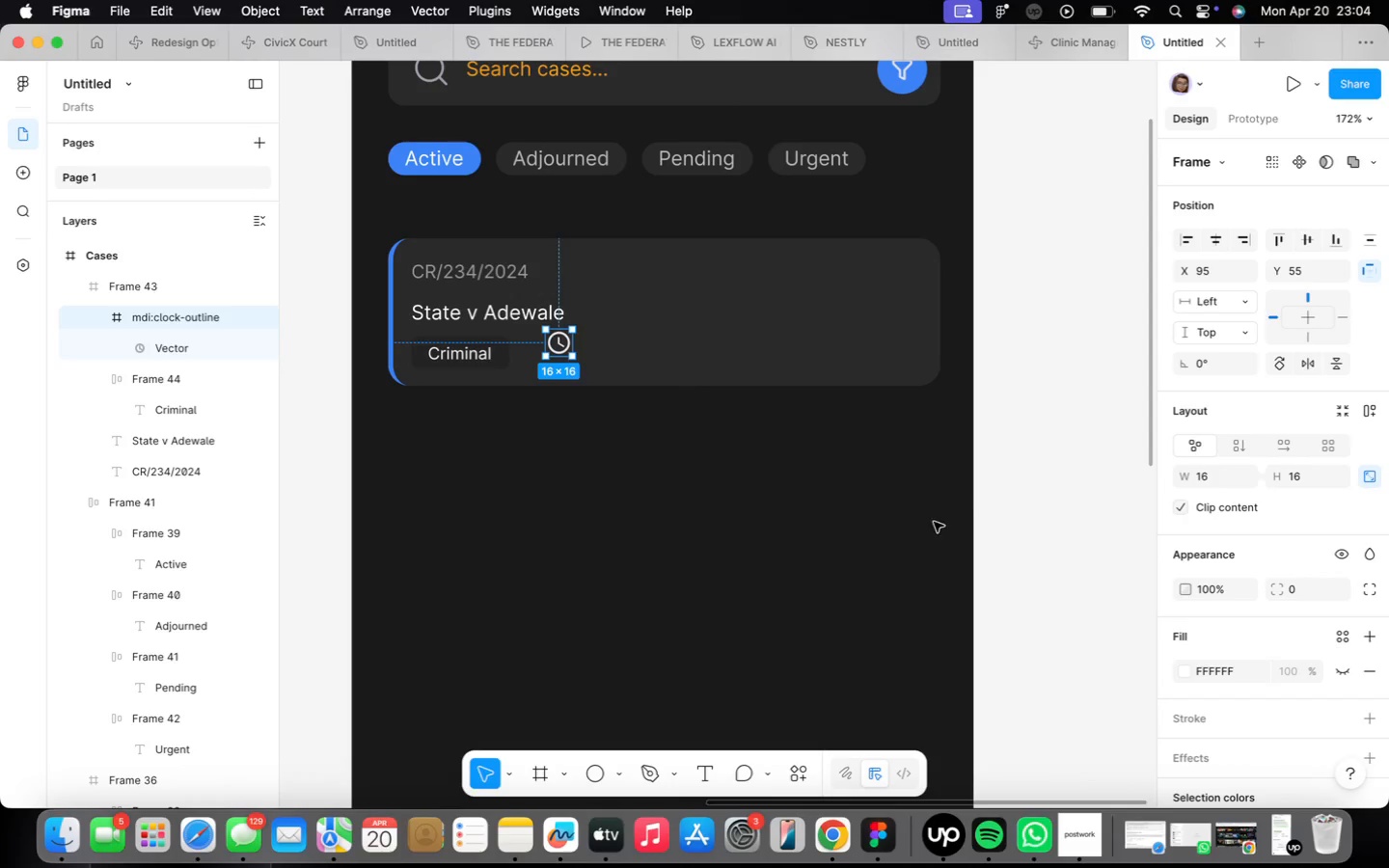 
scroll: coordinate [504, 342], scroll_direction: up, amount: 5.0
 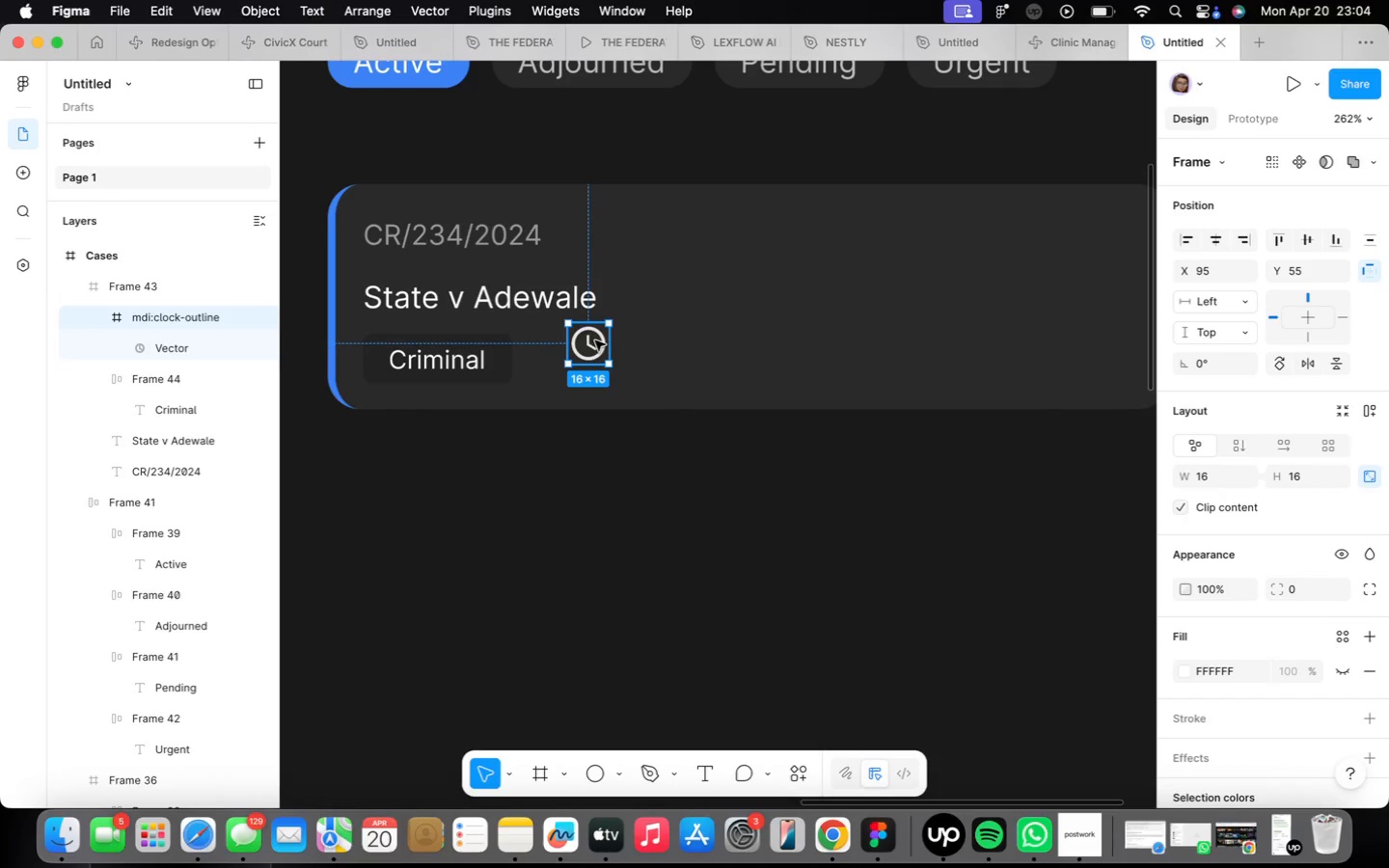 
left_click_drag(start_coordinate=[594, 338], to_coordinate=[605, 356])
 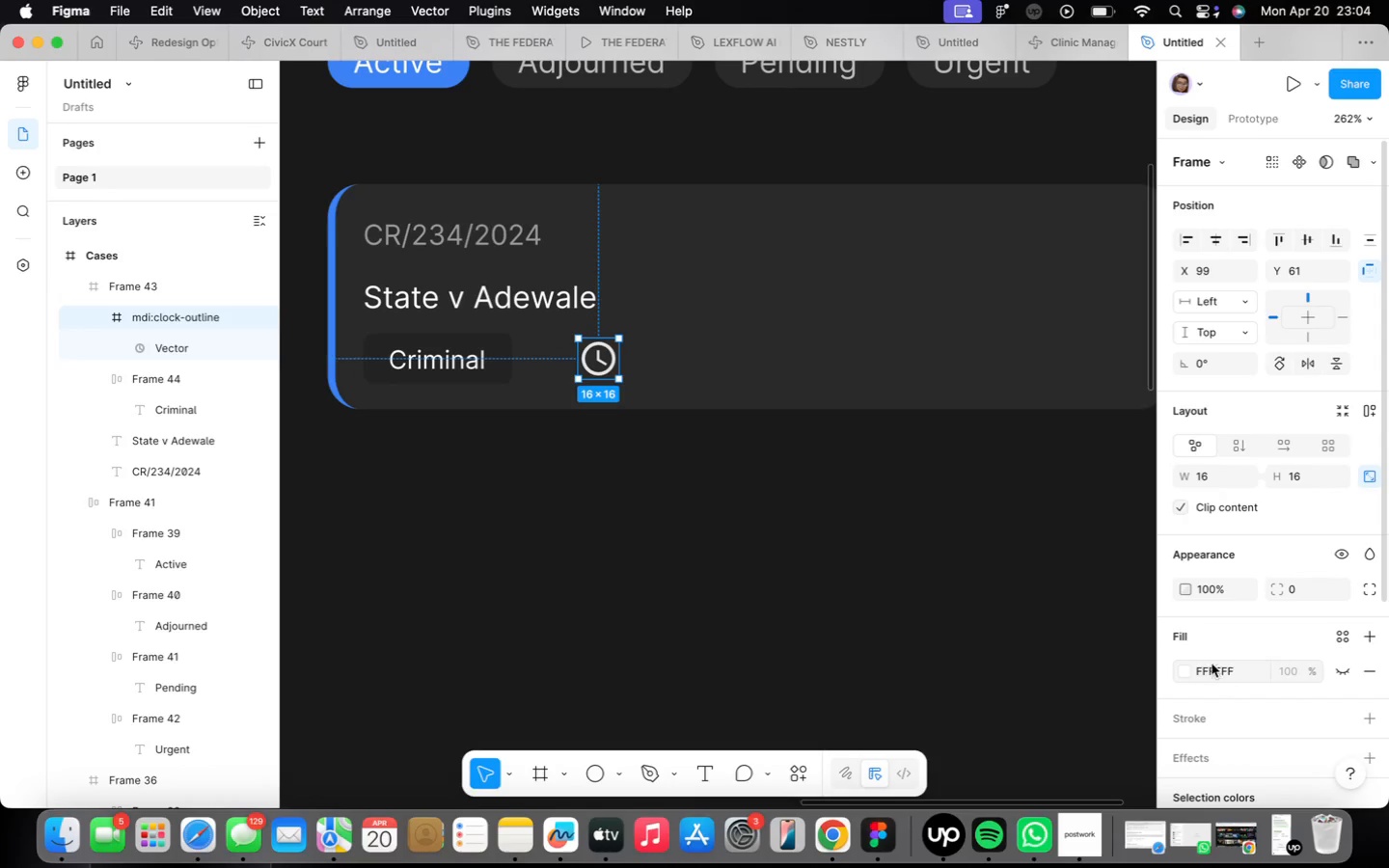 
scroll: coordinate [1211, 657], scroll_direction: down, amount: 10.0
 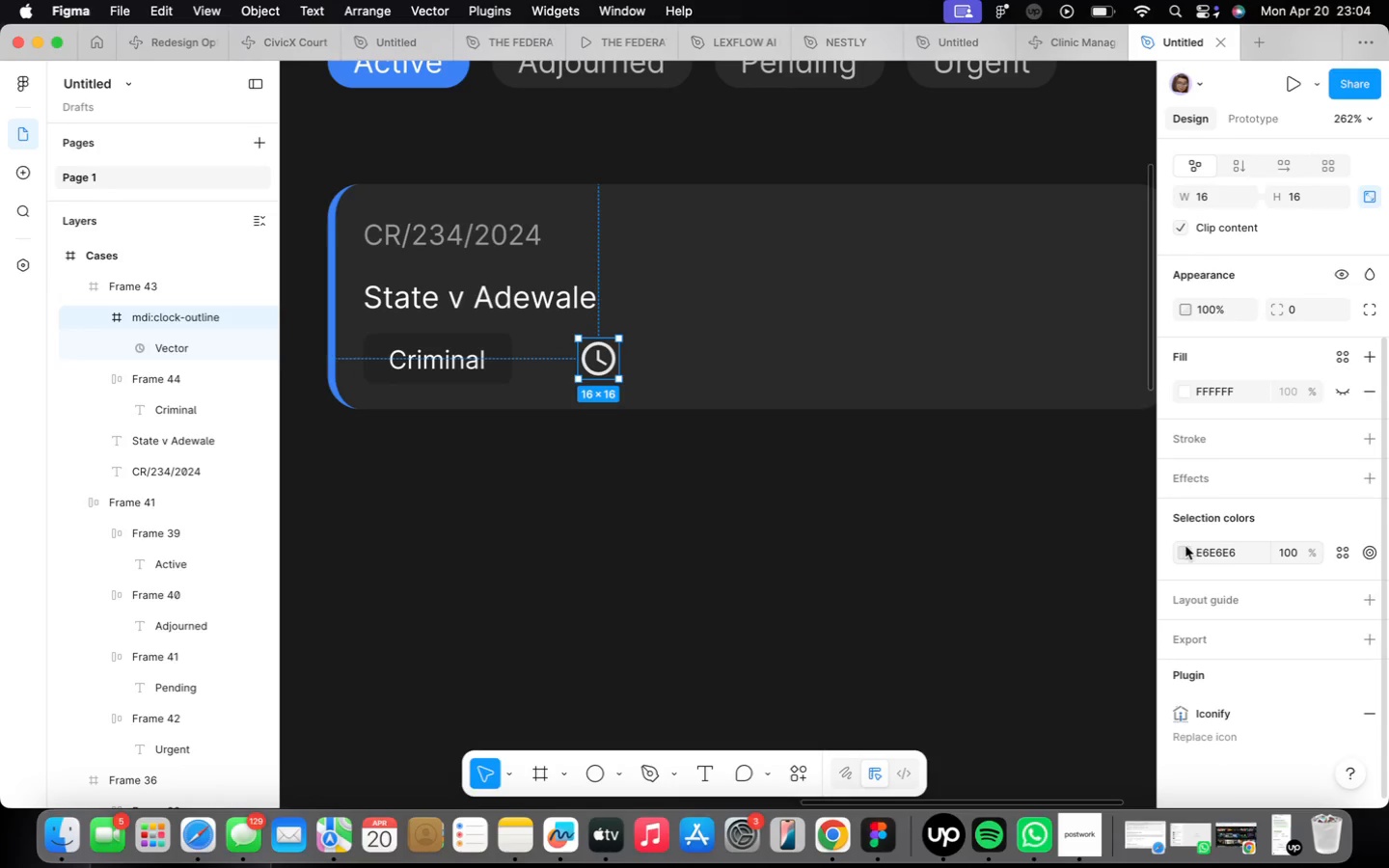 
left_click([1185, 550])
 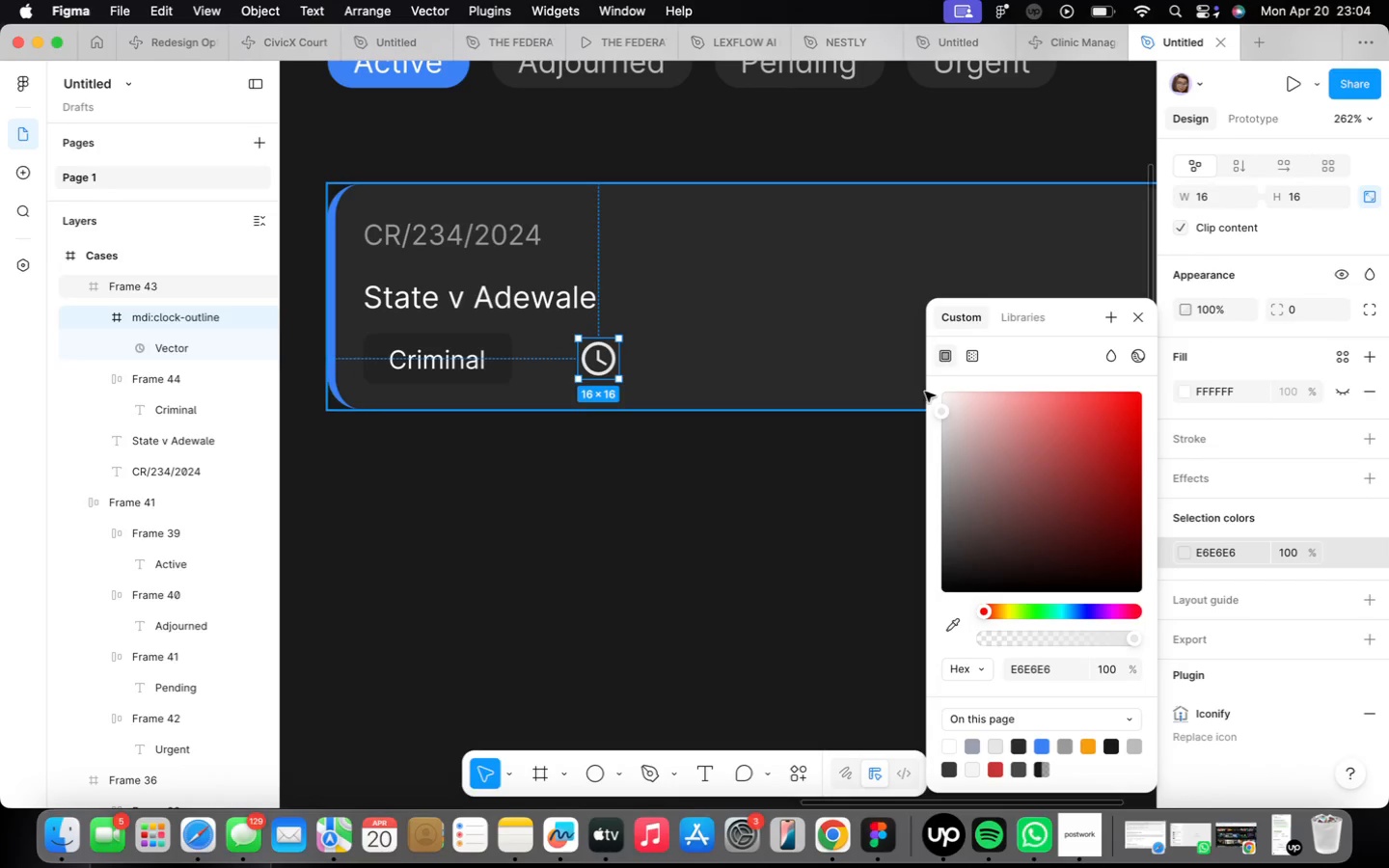 
left_click_drag(start_coordinate=[945, 415], to_coordinate=[950, 515])
 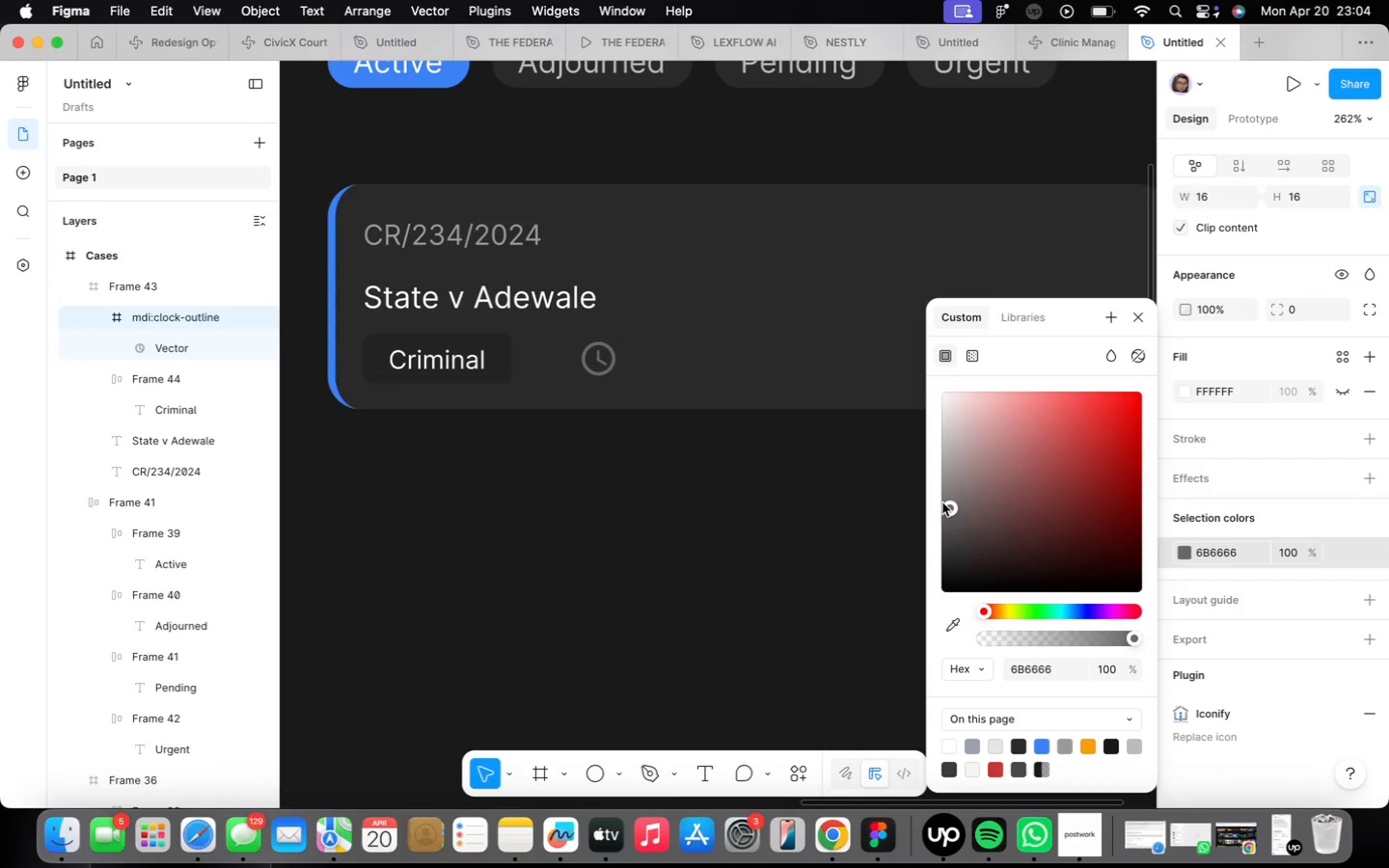 
left_click_drag(start_coordinate=[944, 502], to_coordinate=[924, 497])
 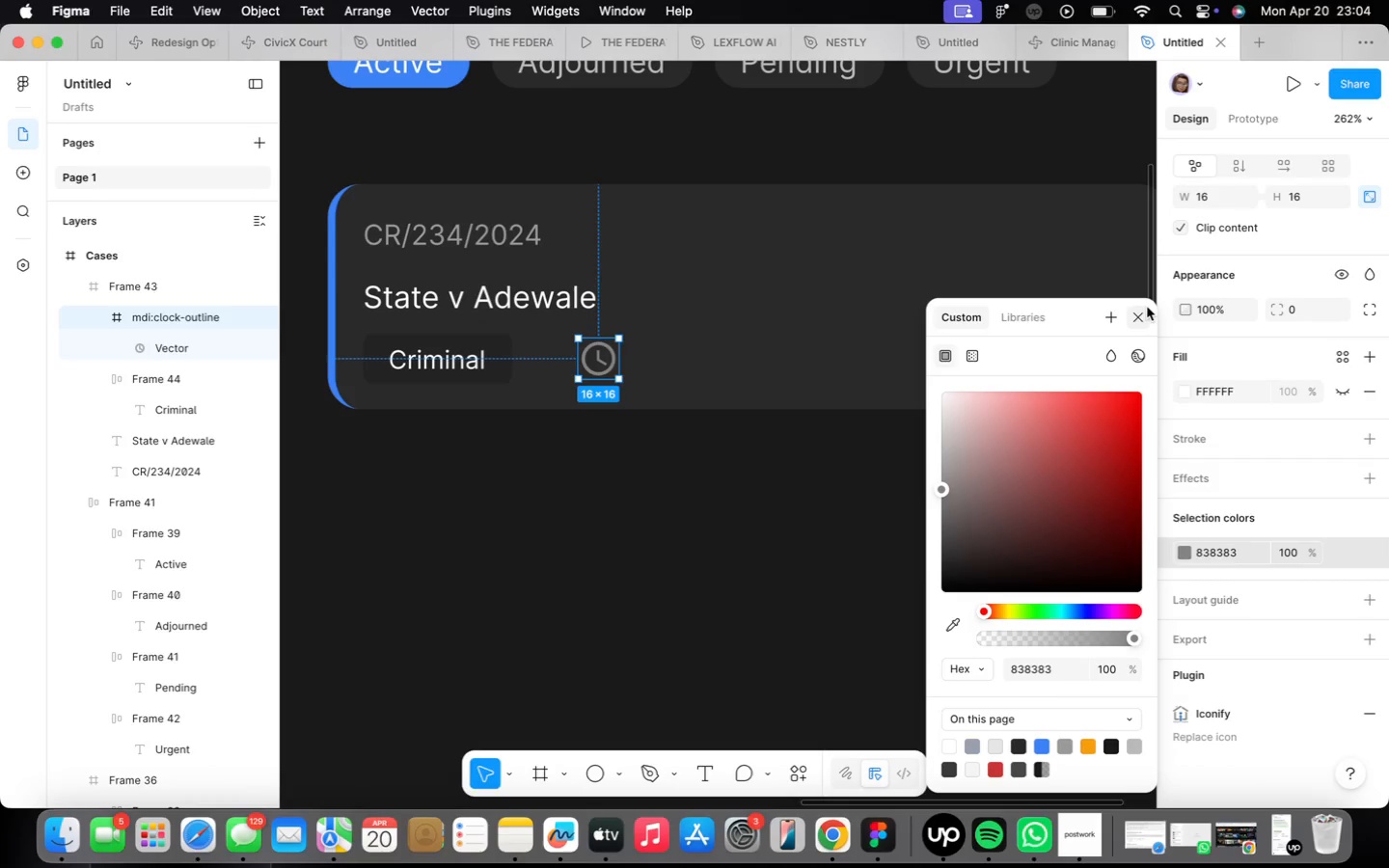 
left_click([1143, 314])
 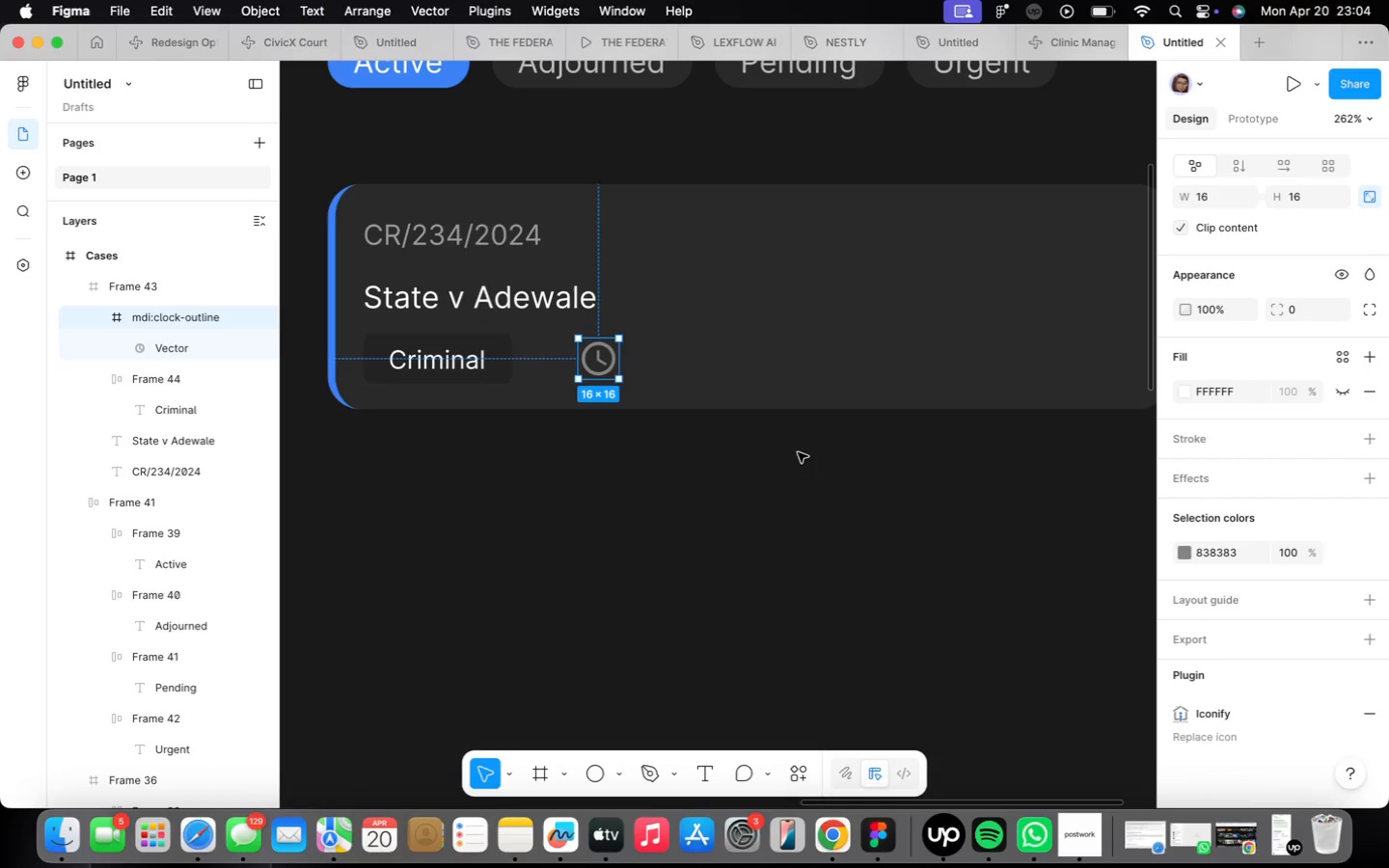 
wait(6.71)
 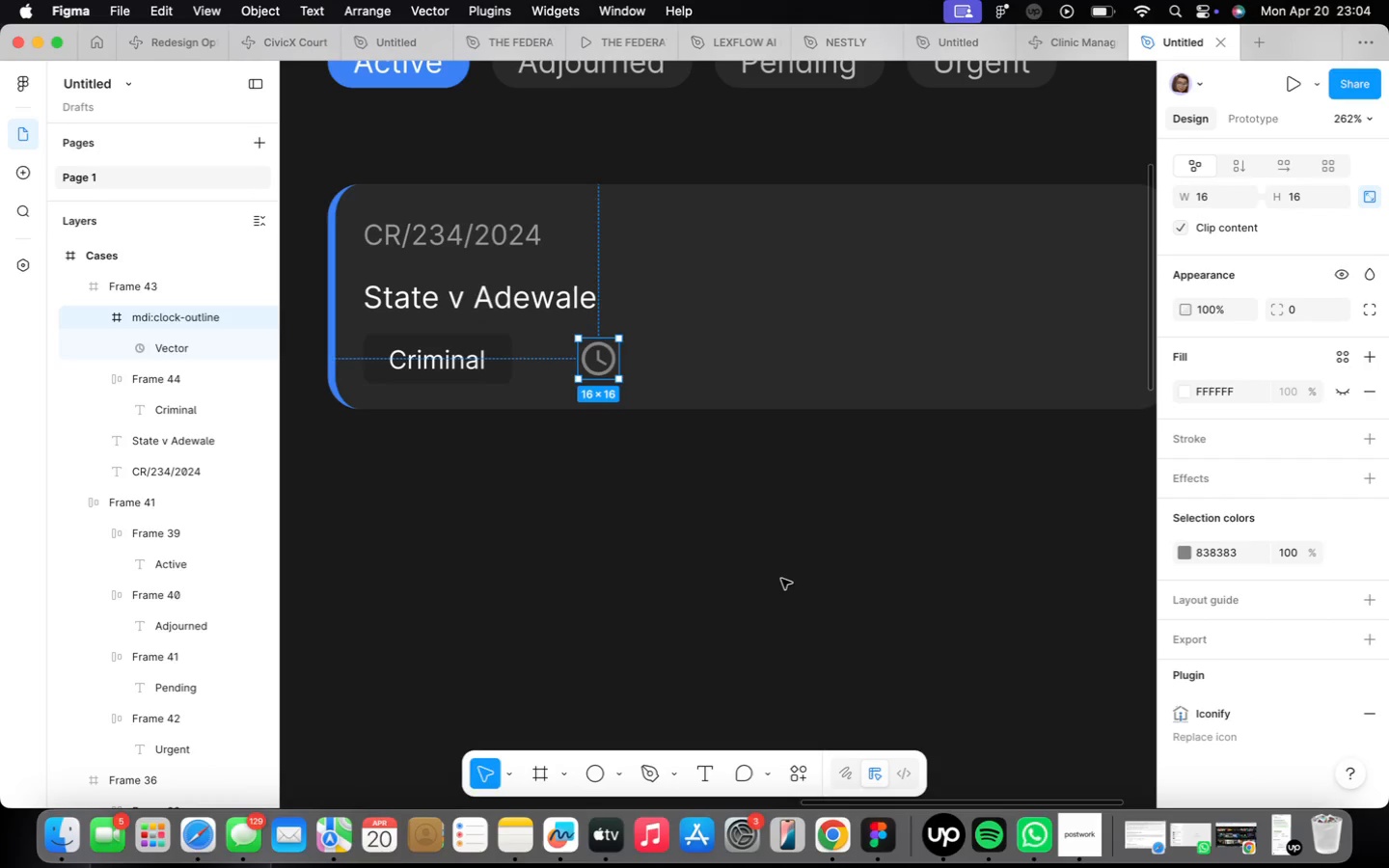 
scroll: coordinate [511, 358], scroll_direction: up, amount: 2.0
 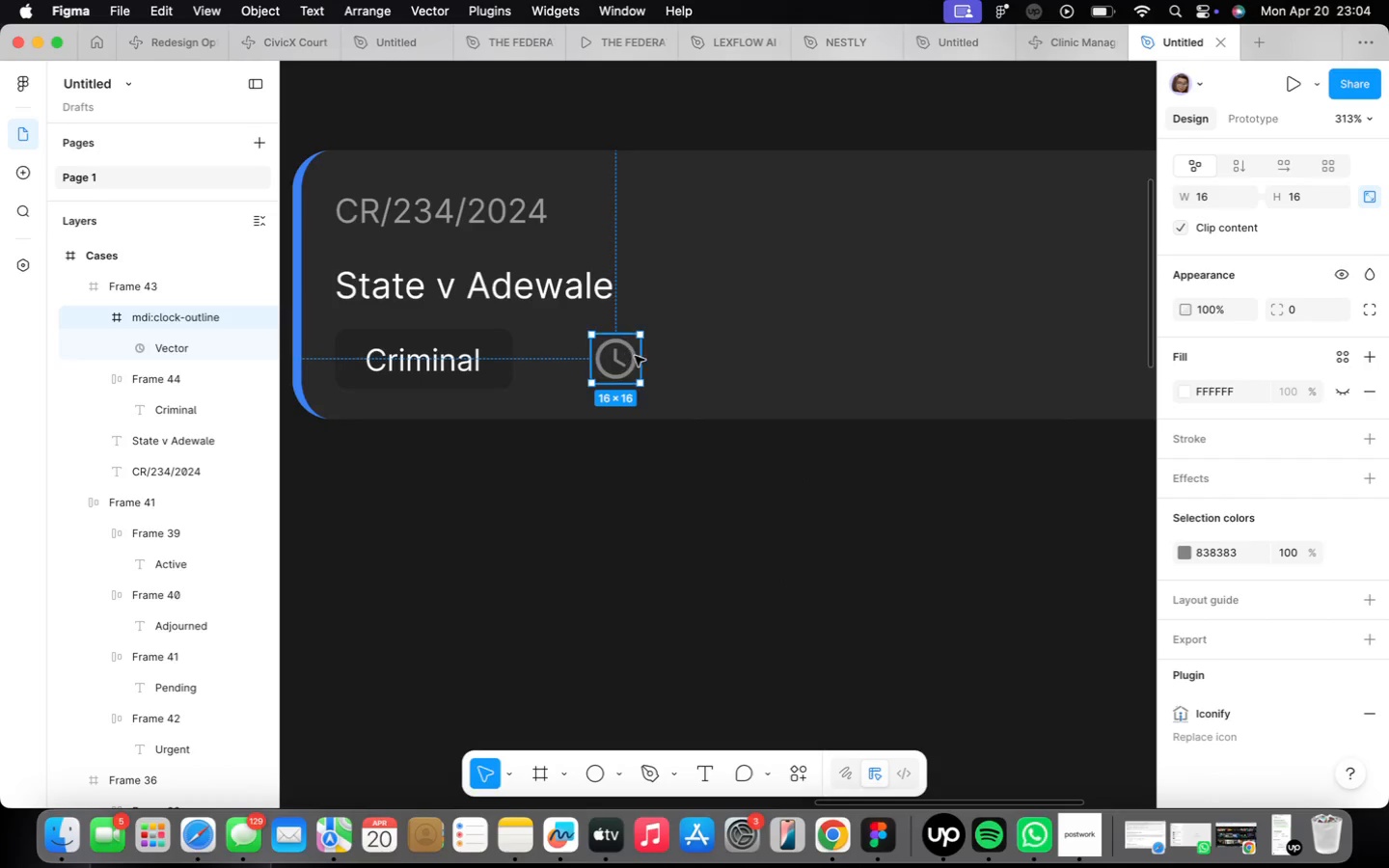 
left_click_drag(start_coordinate=[627, 360], to_coordinate=[600, 361])
 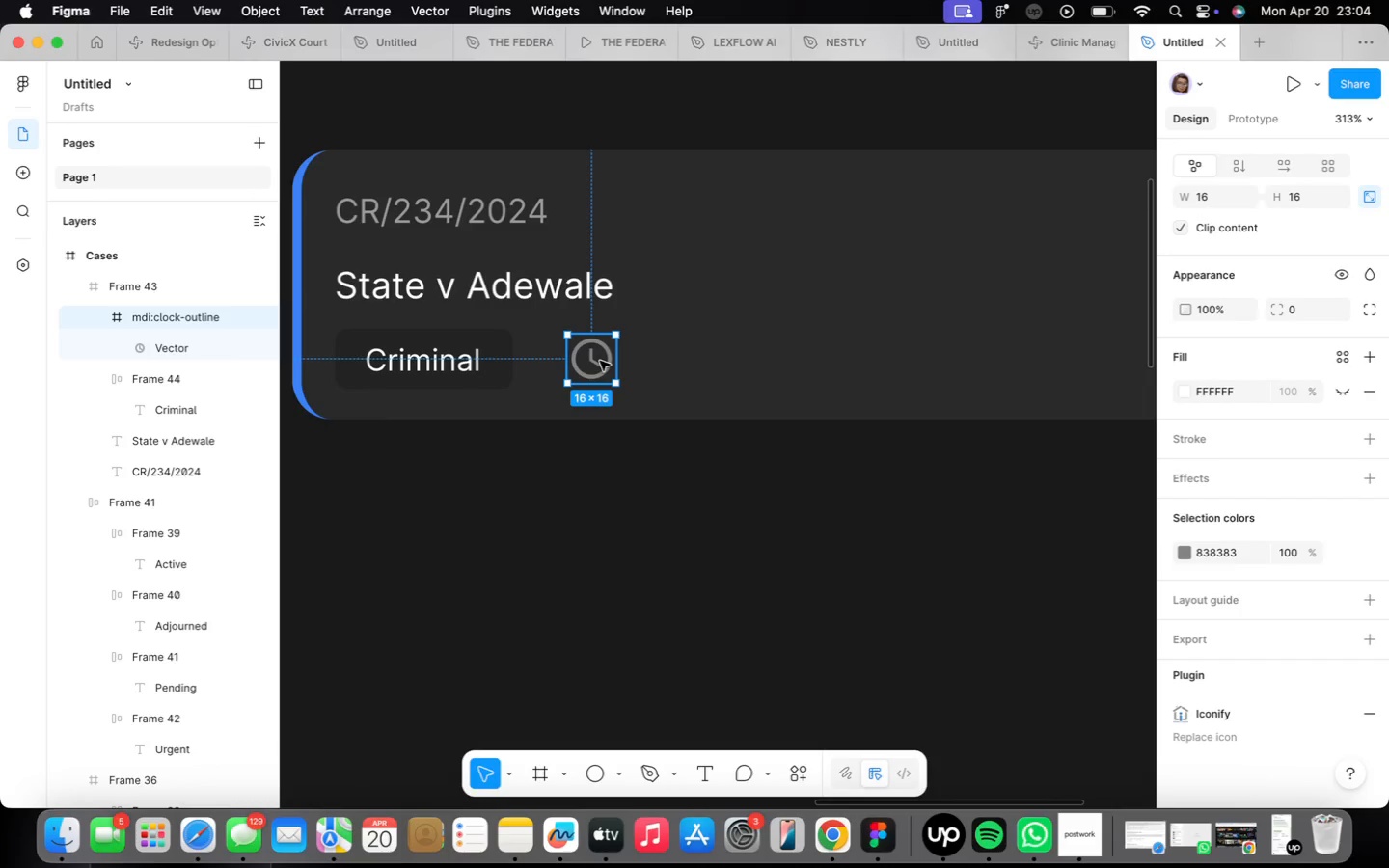 
scroll: coordinate [600, 361], scroll_direction: up, amount: 2.0
 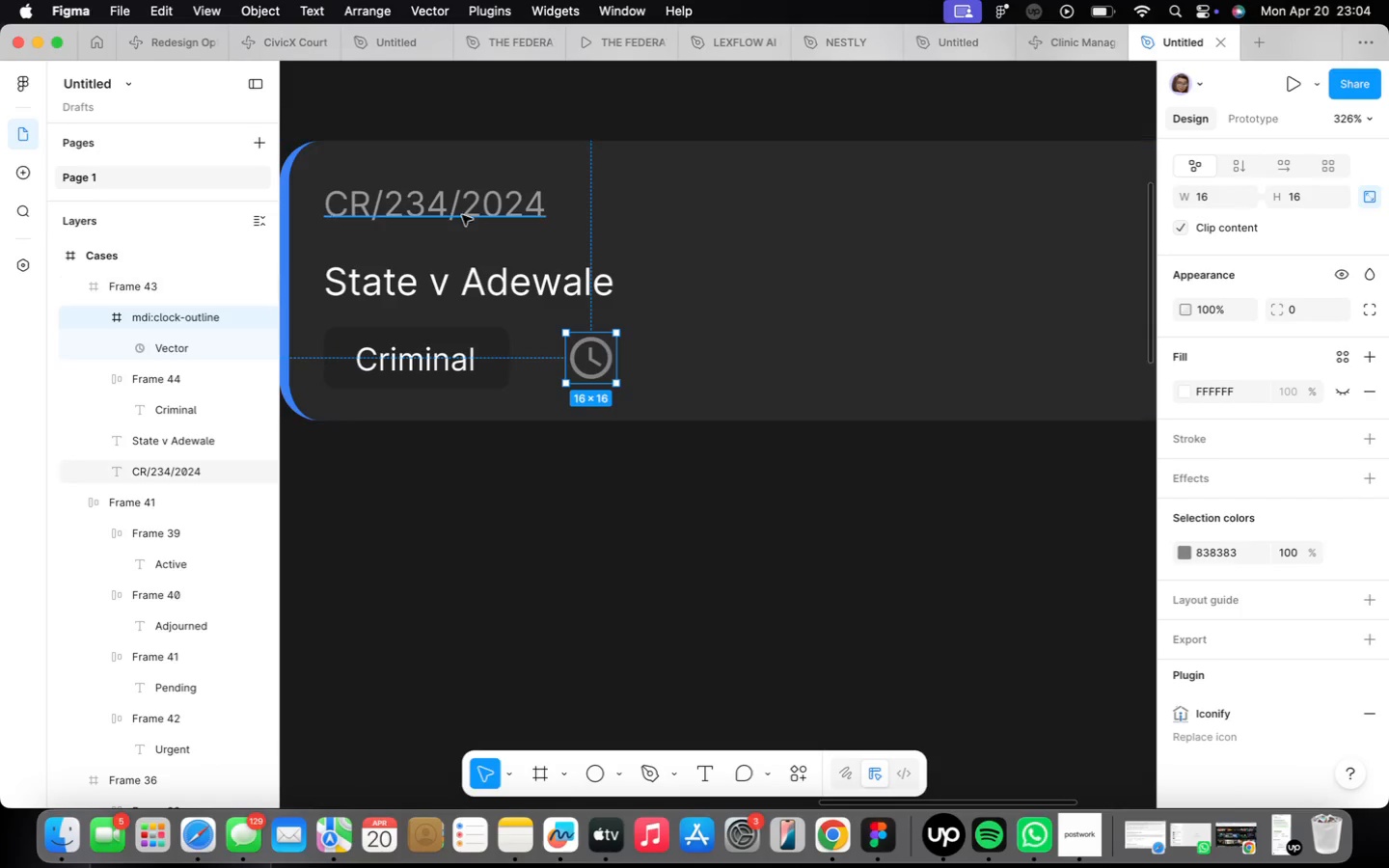 
left_click([461, 214])
 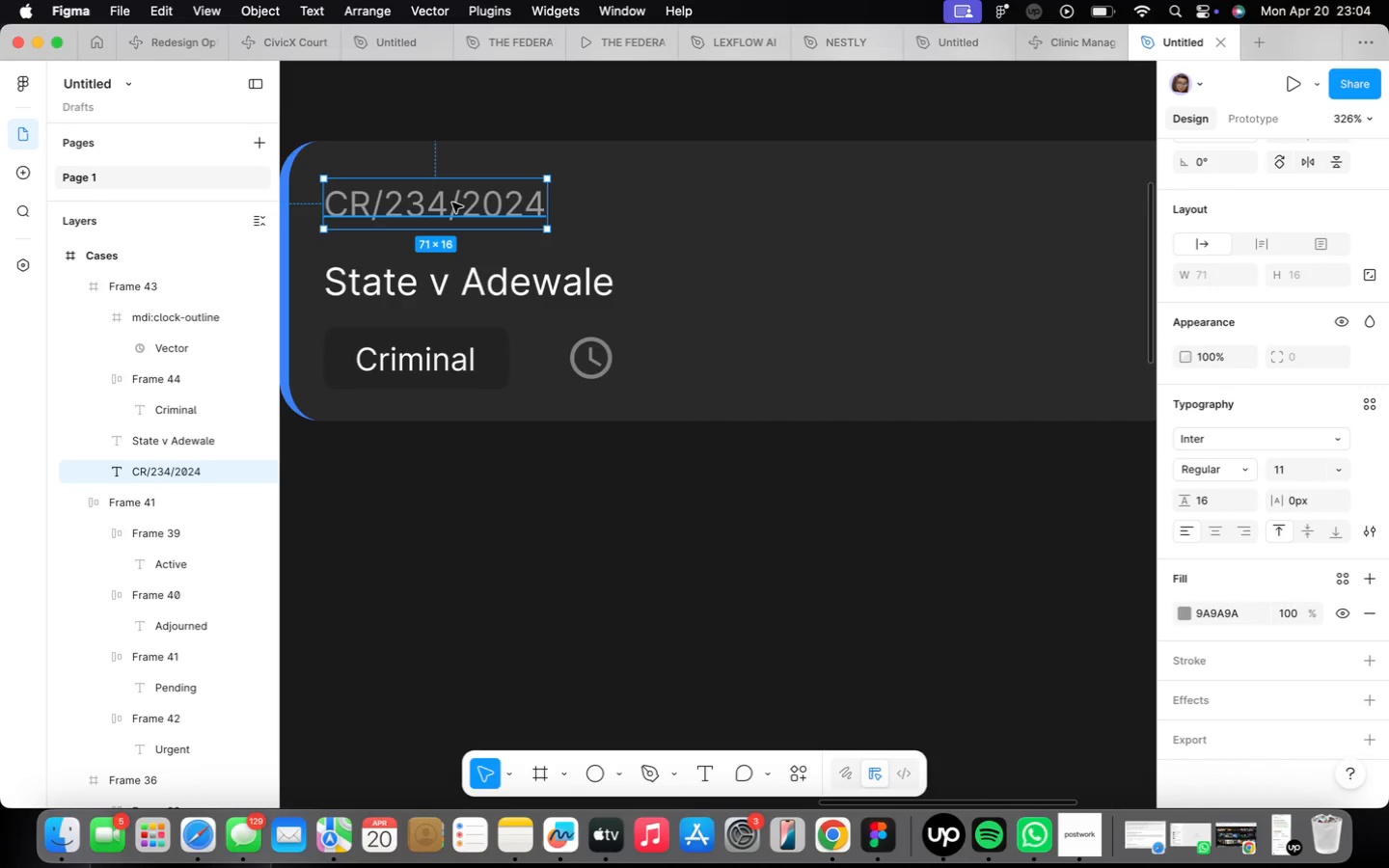 
hold_key(key=OptionLeft, duration=2.55)
left_click_drag(start_coordinate=[453, 203], to_coordinate=[762, 356])
 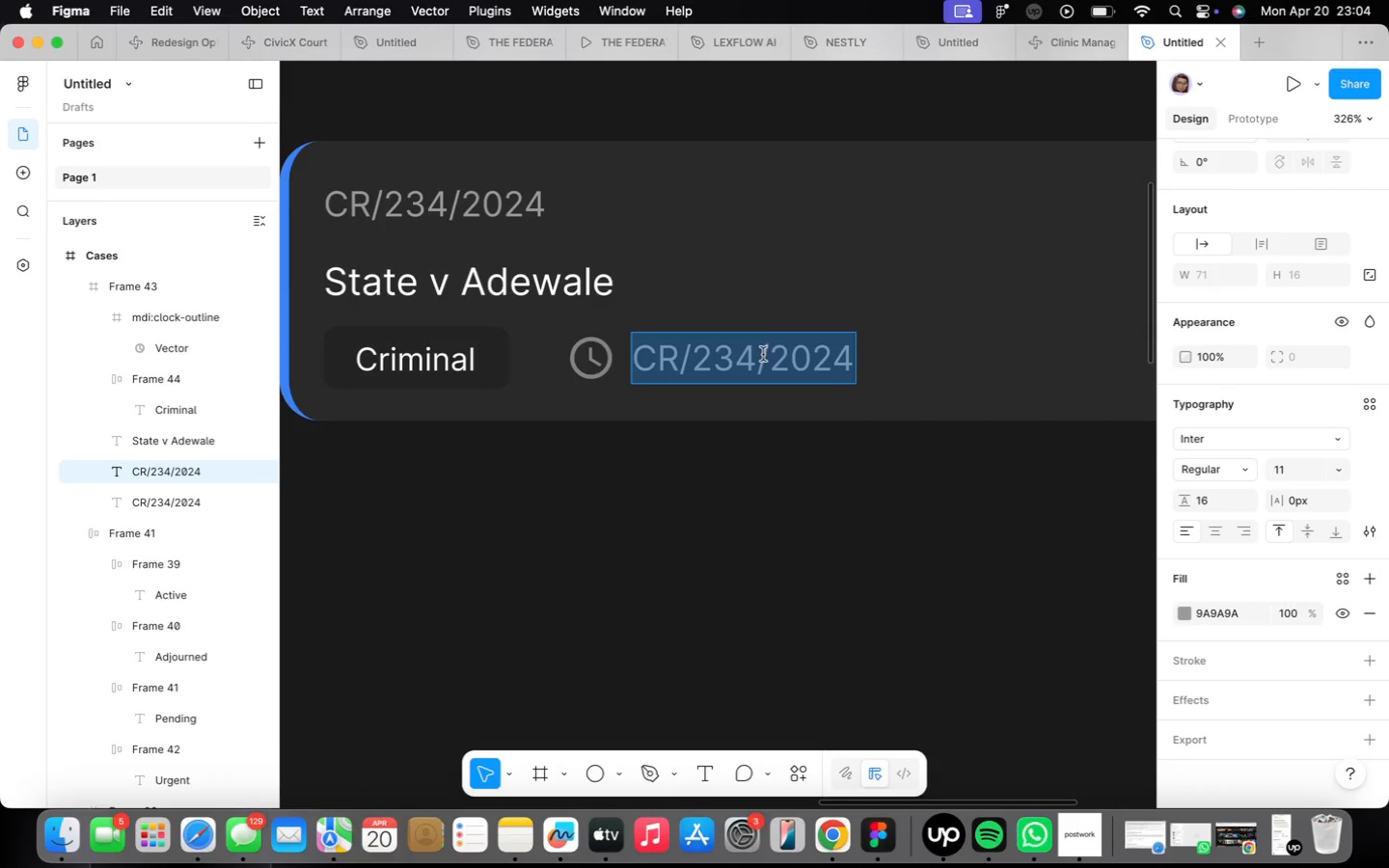 
type(Apr, 22, 2026)
 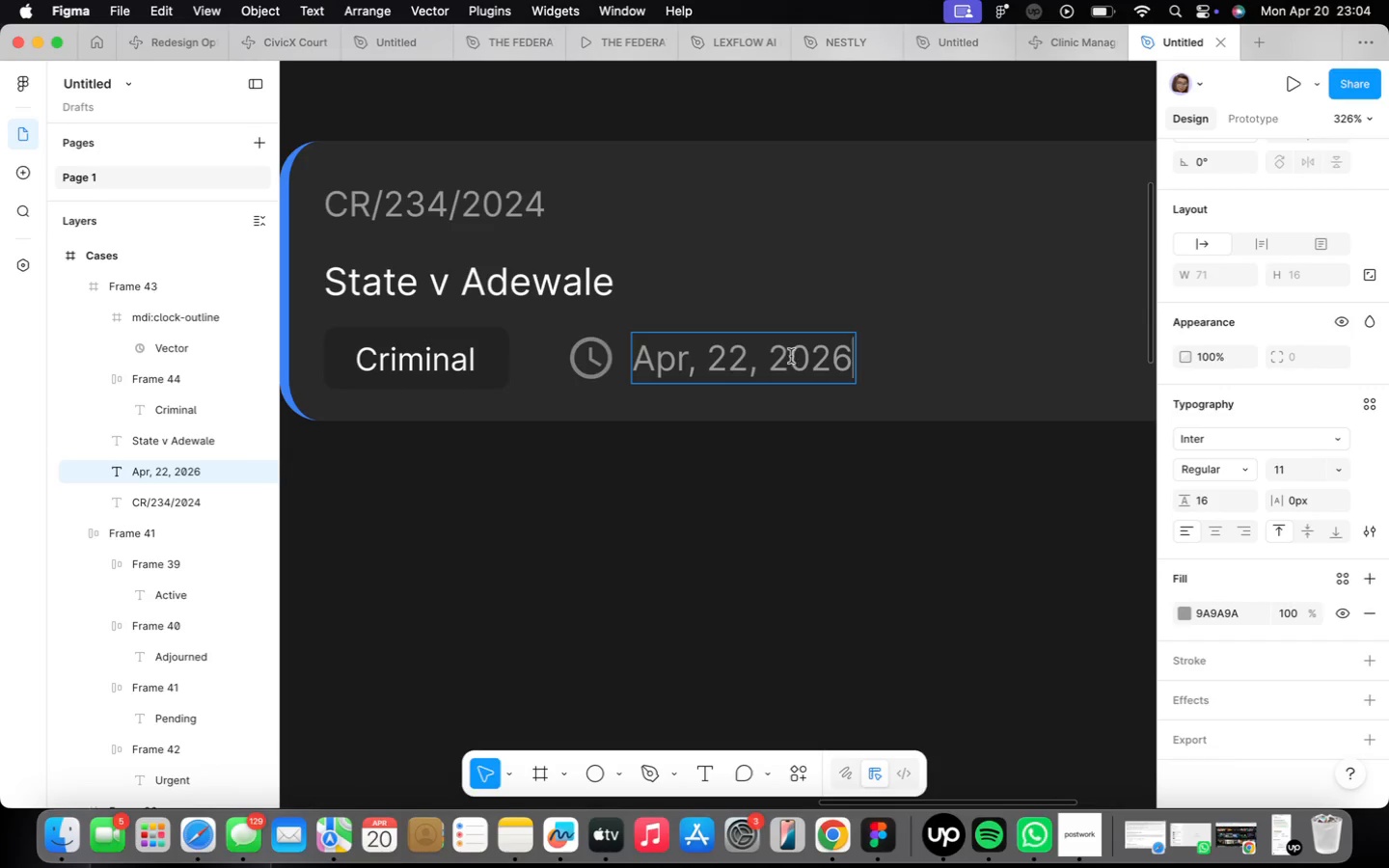 
left_click([747, 487])
 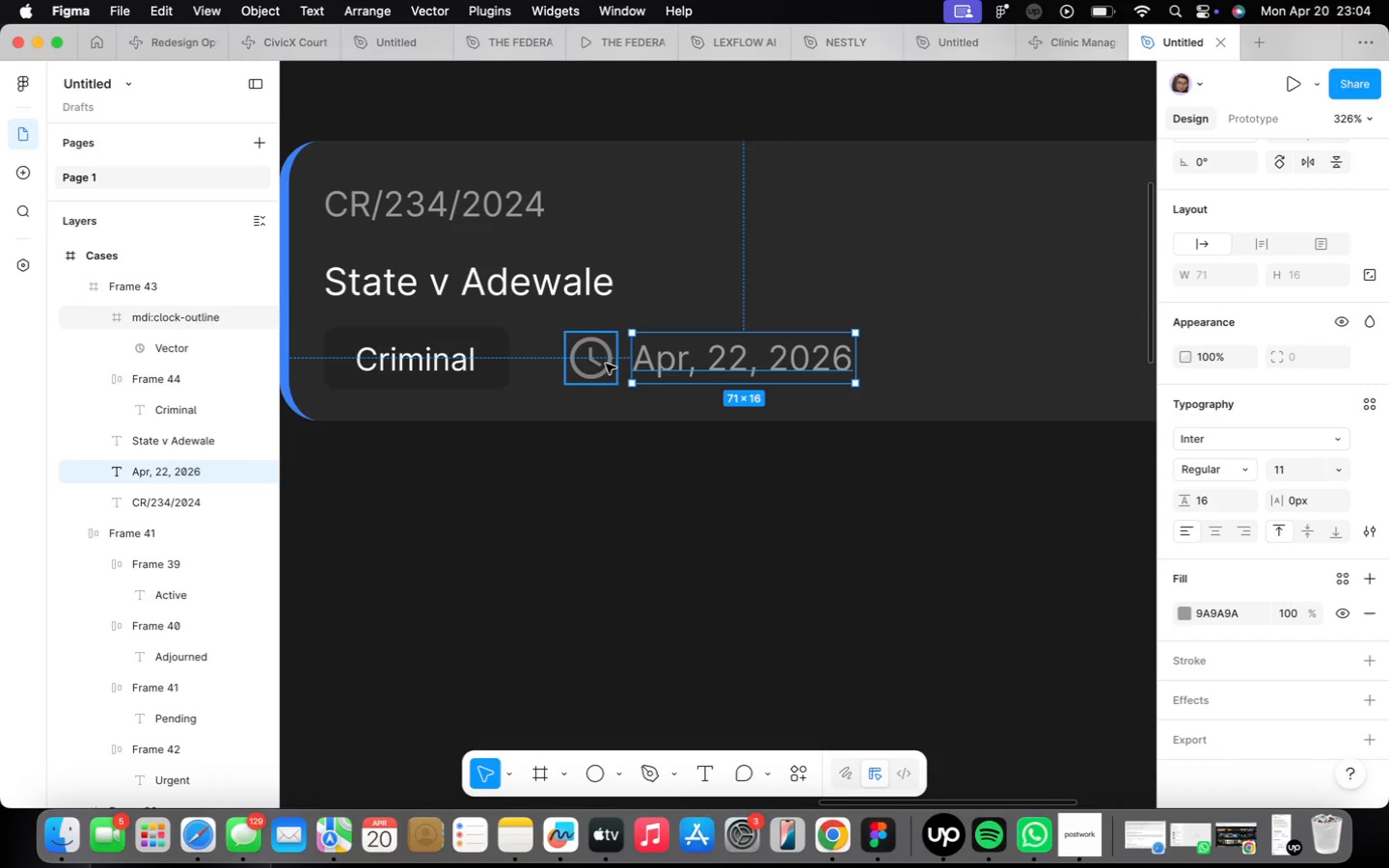 
hold_key(key=ShiftLeft, duration=0.38)
left_click([606, 364])
 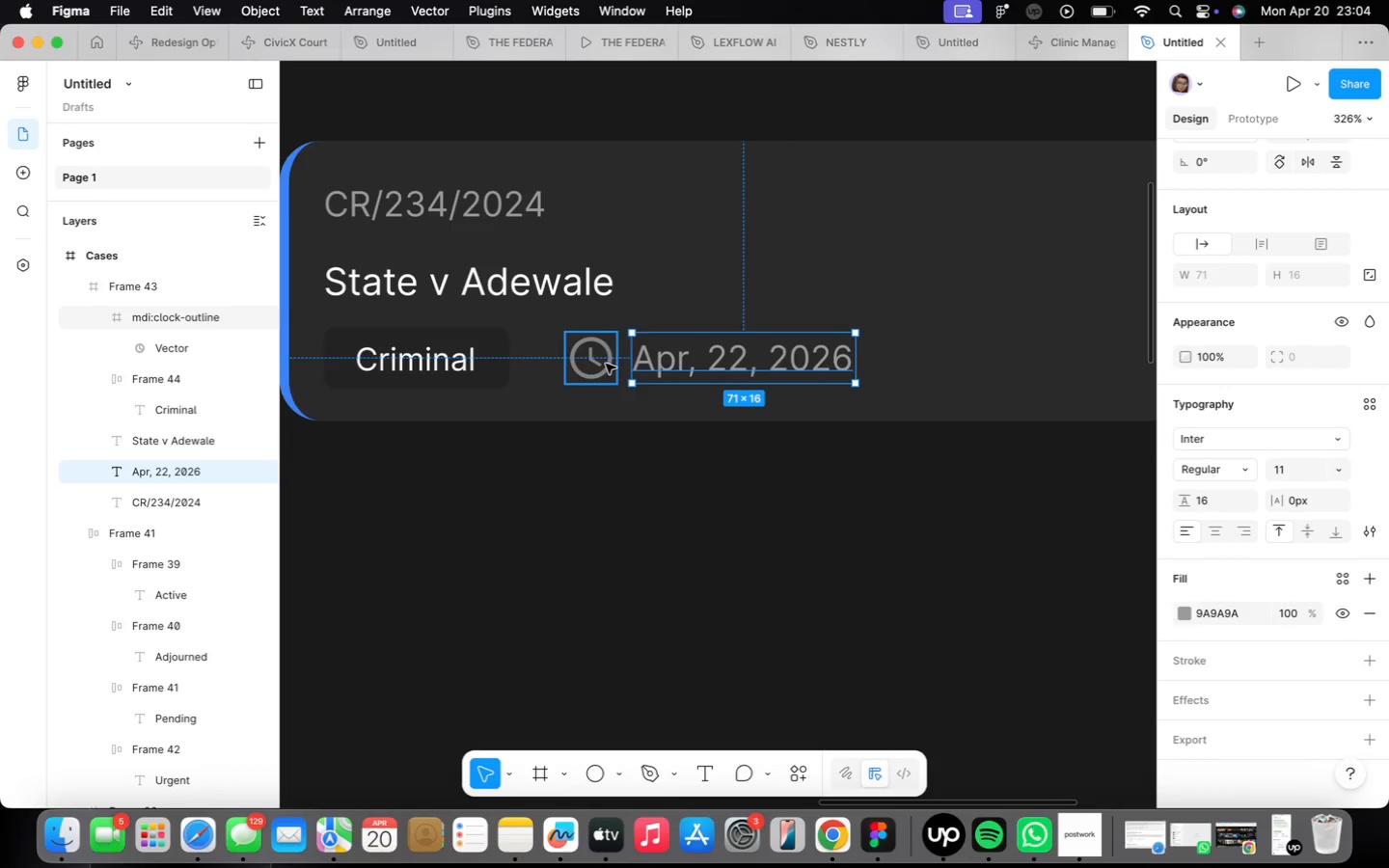 
key(Shift+ShiftLeft)
 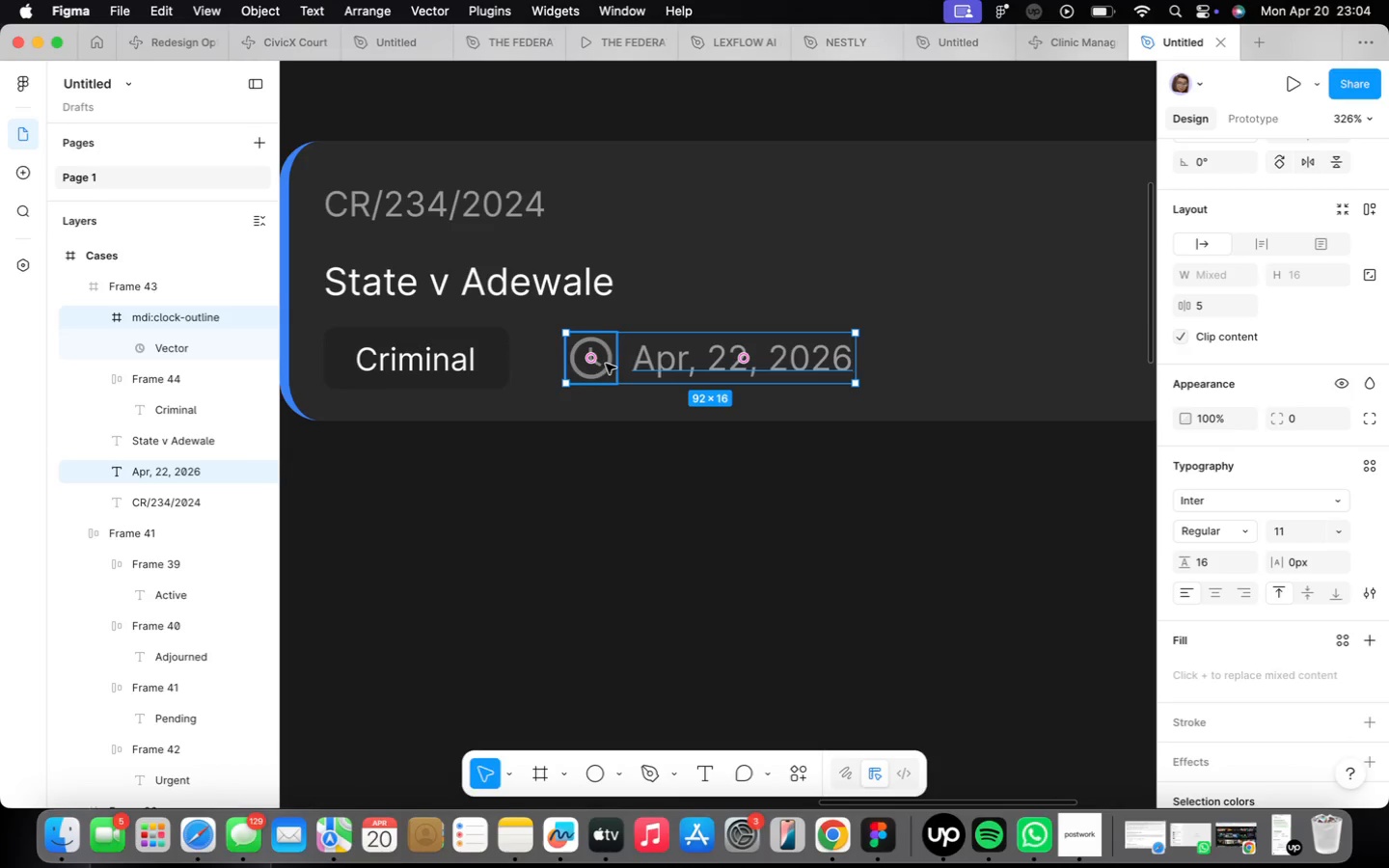 
key(Shift+A)
 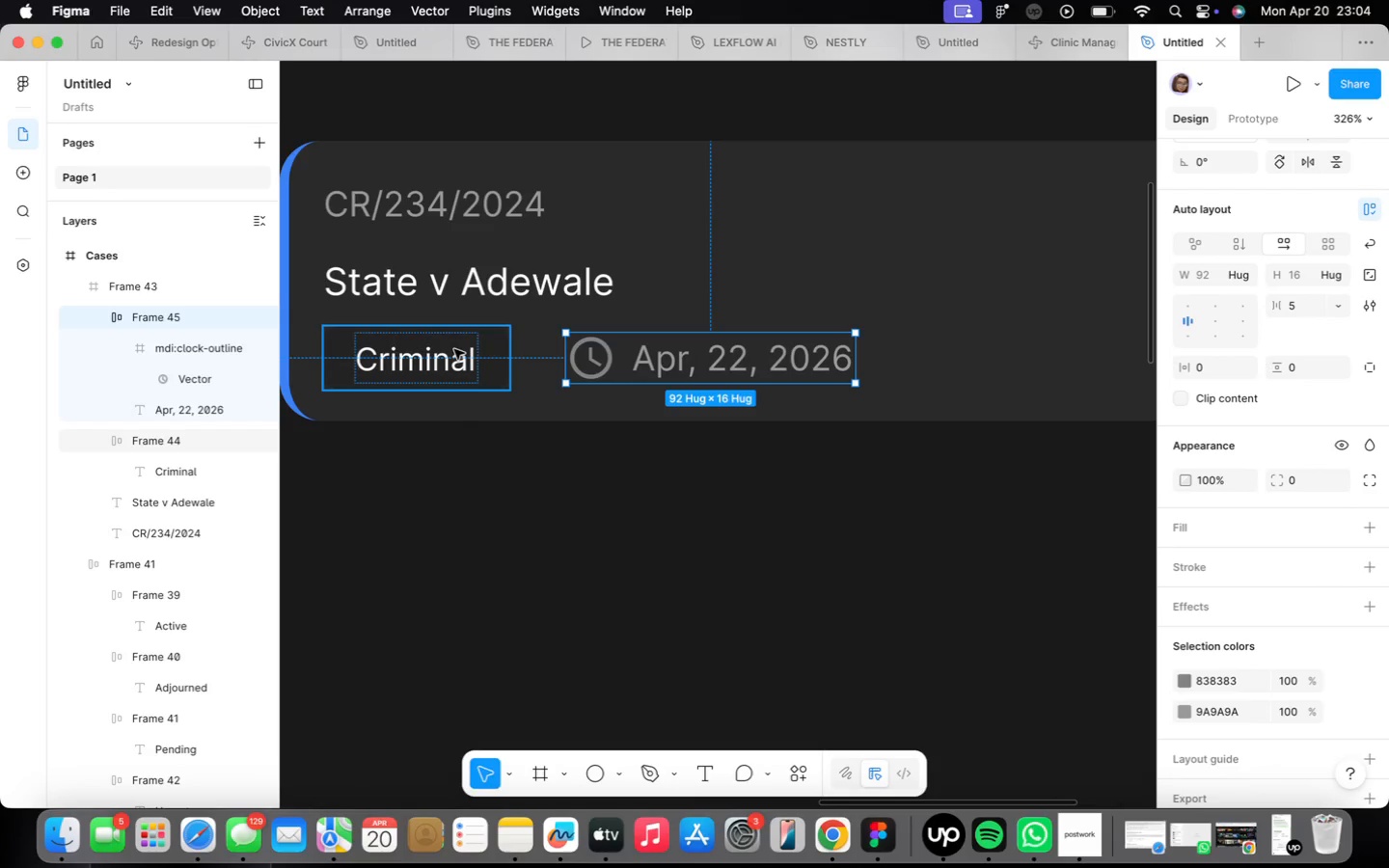 
wait(6.75)
 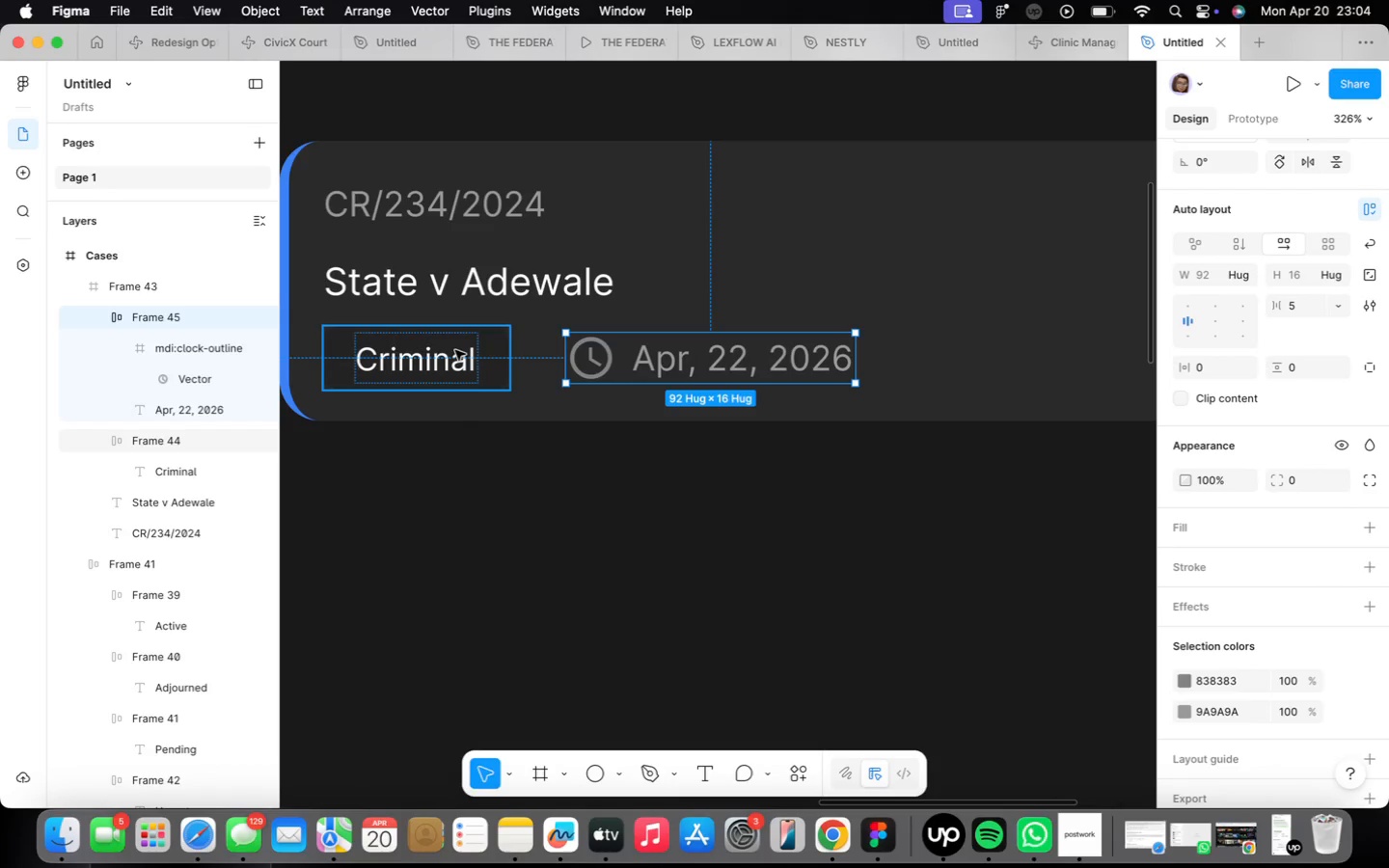 
scroll: coordinate [466, 399], scroll_direction: down, amount: 9.0
 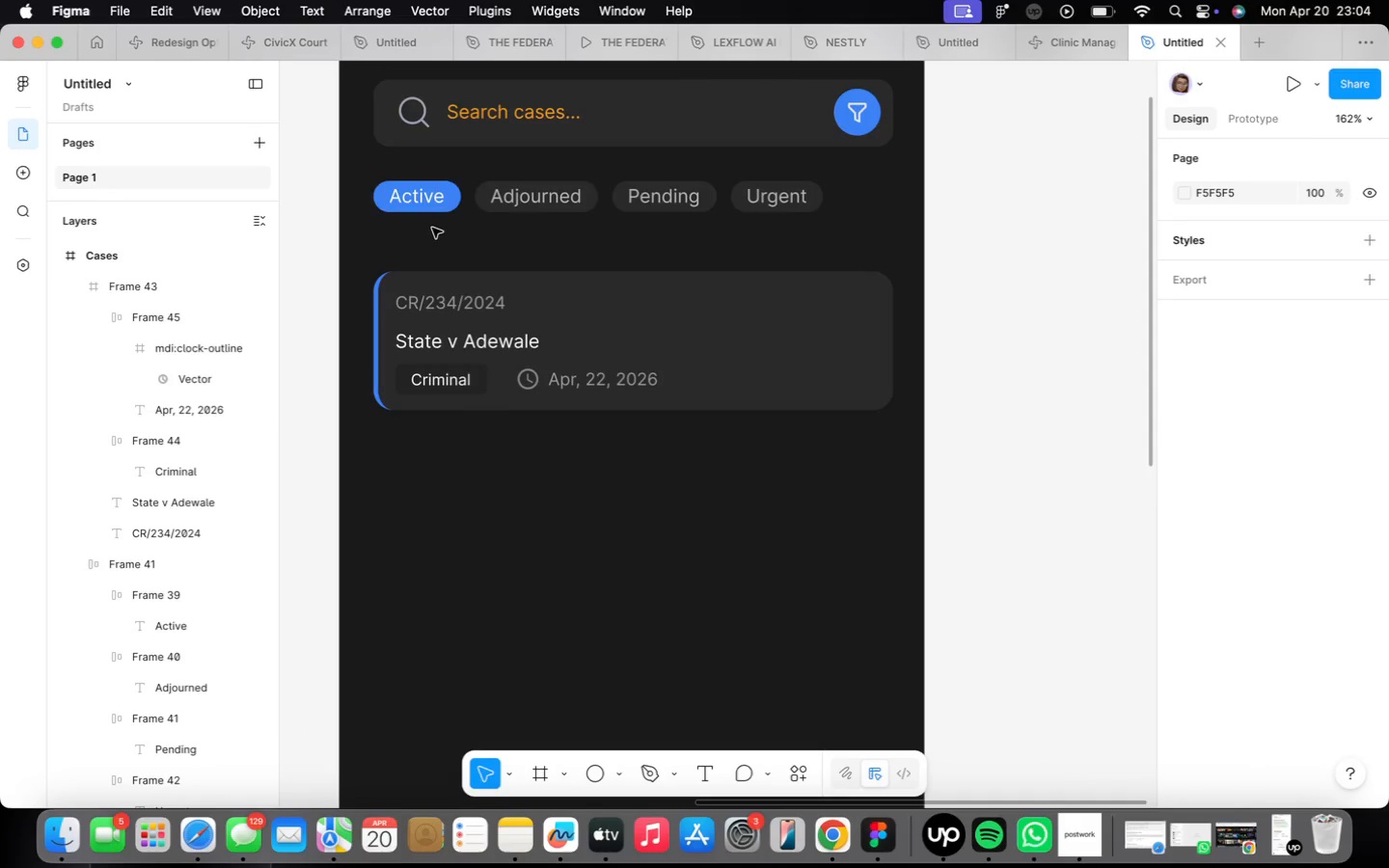 
double_click([421, 197])
 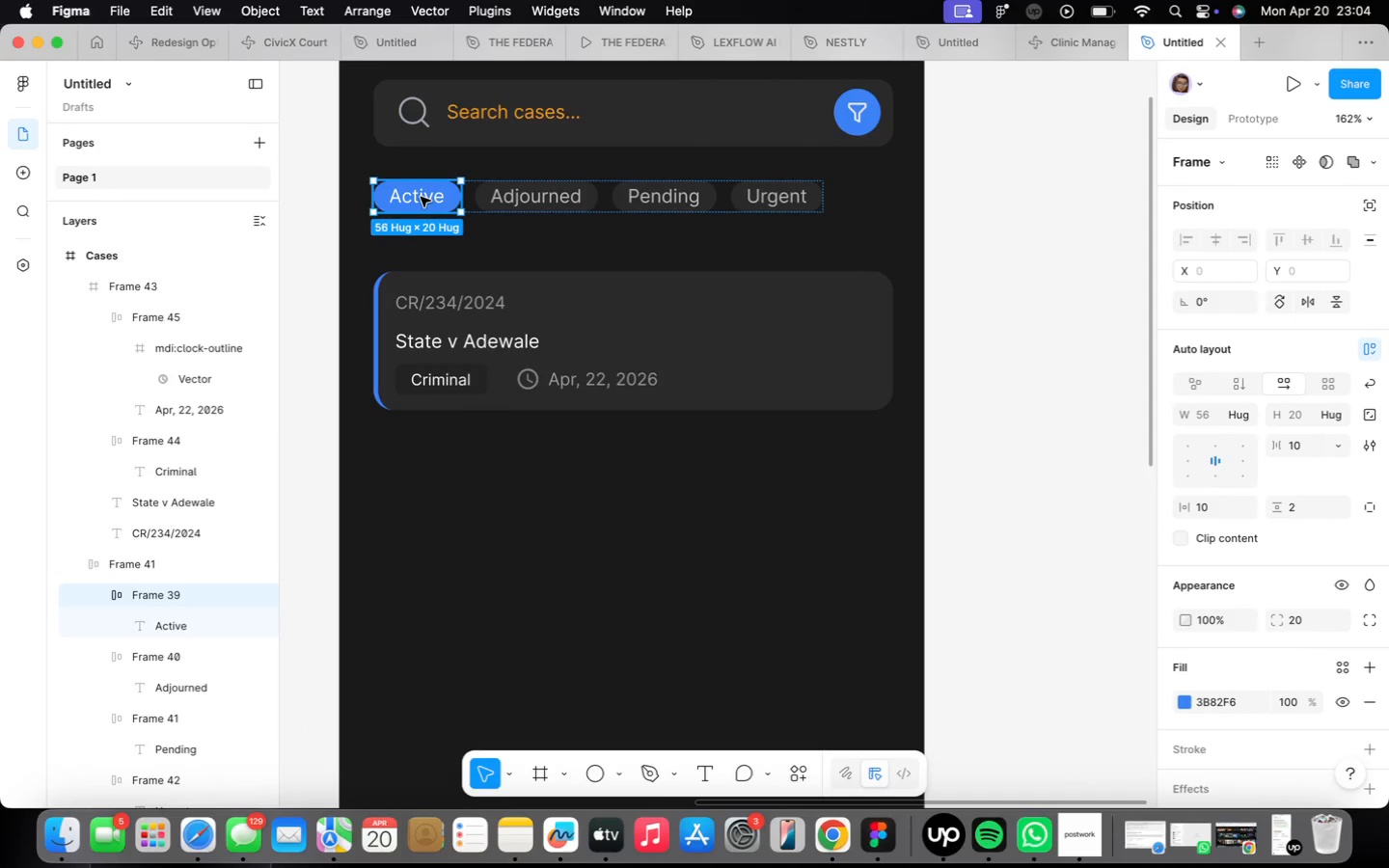 
hold_key(key=OptionLeft, duration=1.7)
left_click_drag(start_coordinate=[421, 197], to_coordinate=[838, 302])
 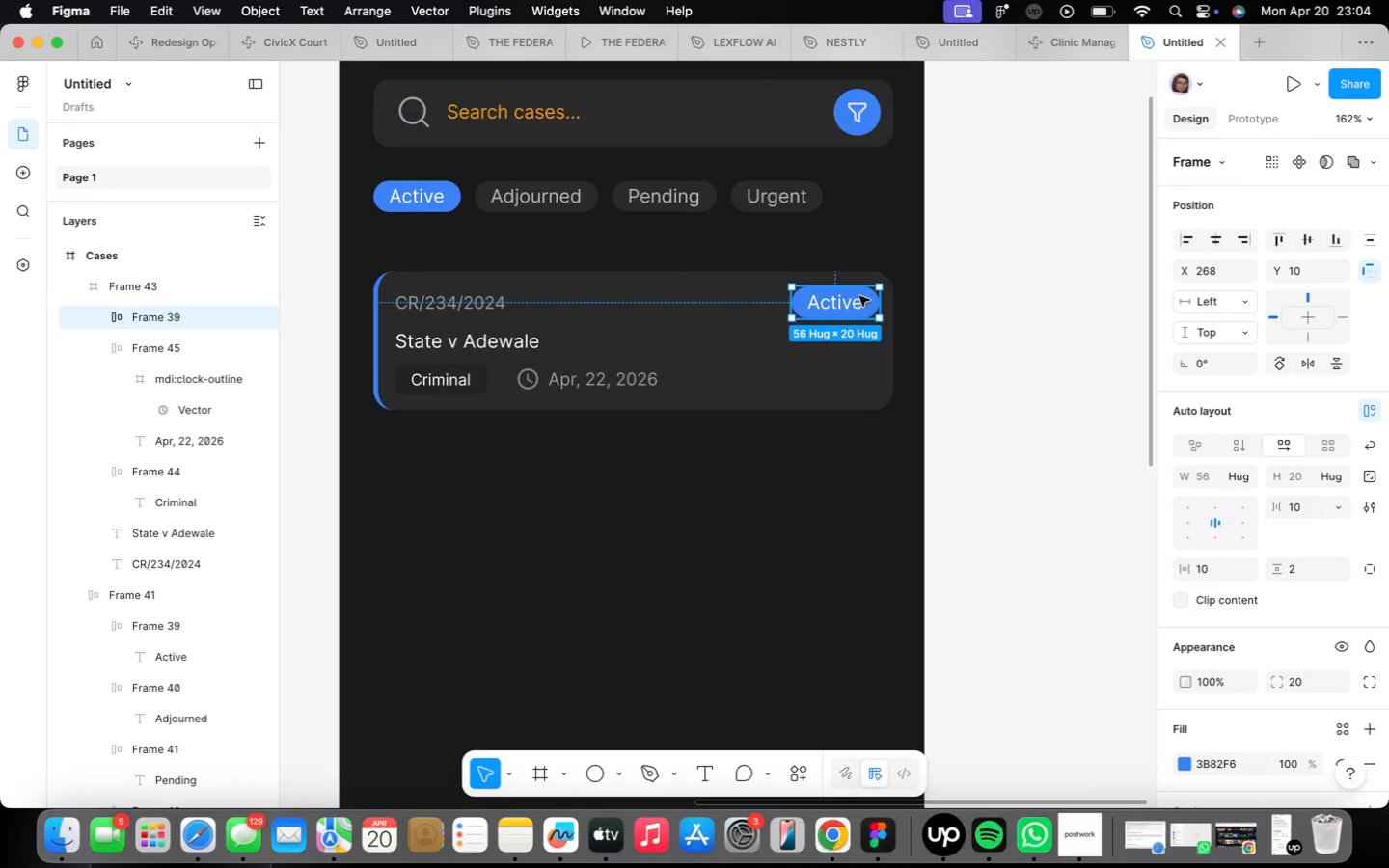 
left_click([860, 301])
 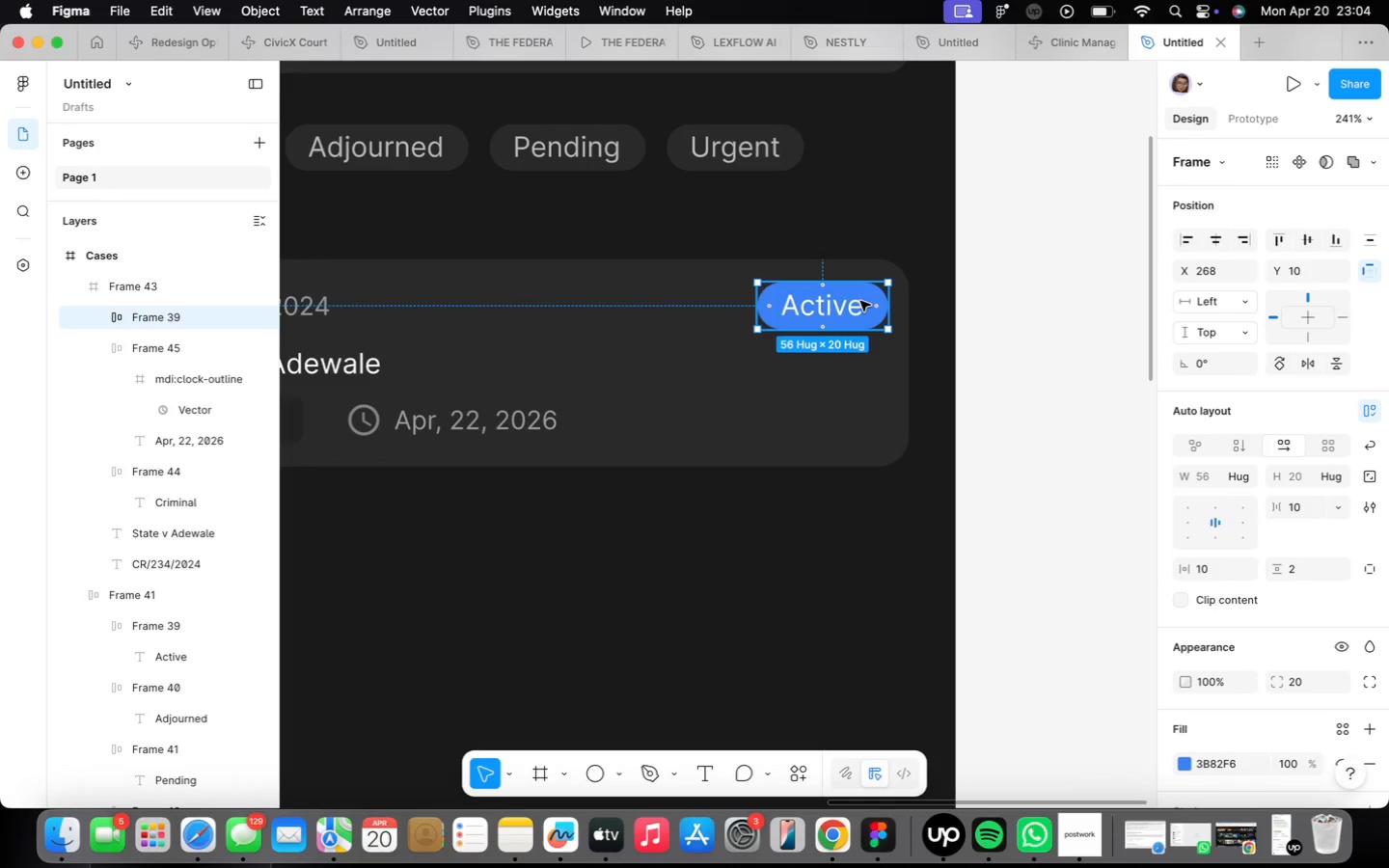 
scroll: coordinate [861, 296], scroll_direction: up, amount: 4.0
 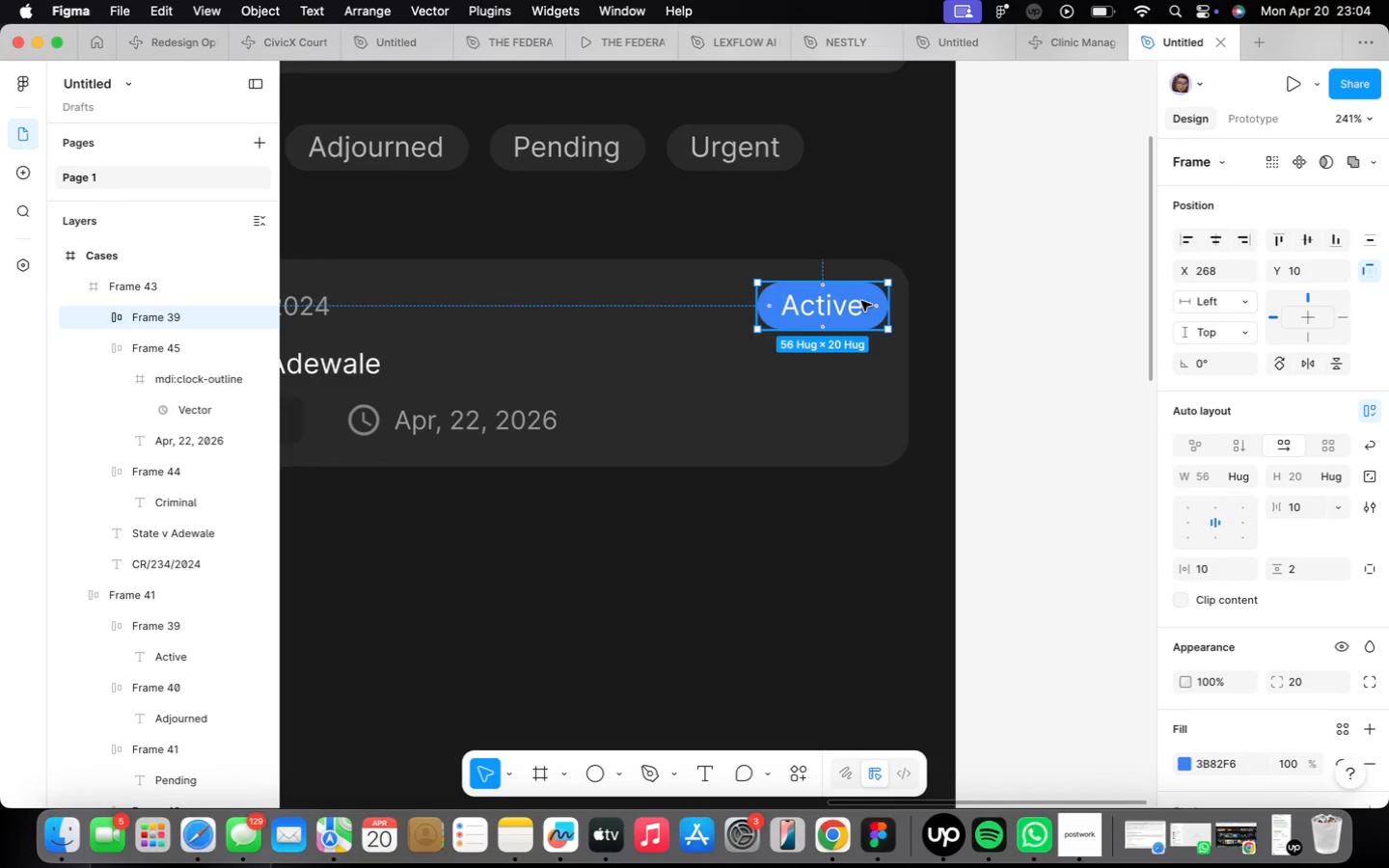 
double_click([860, 301])
 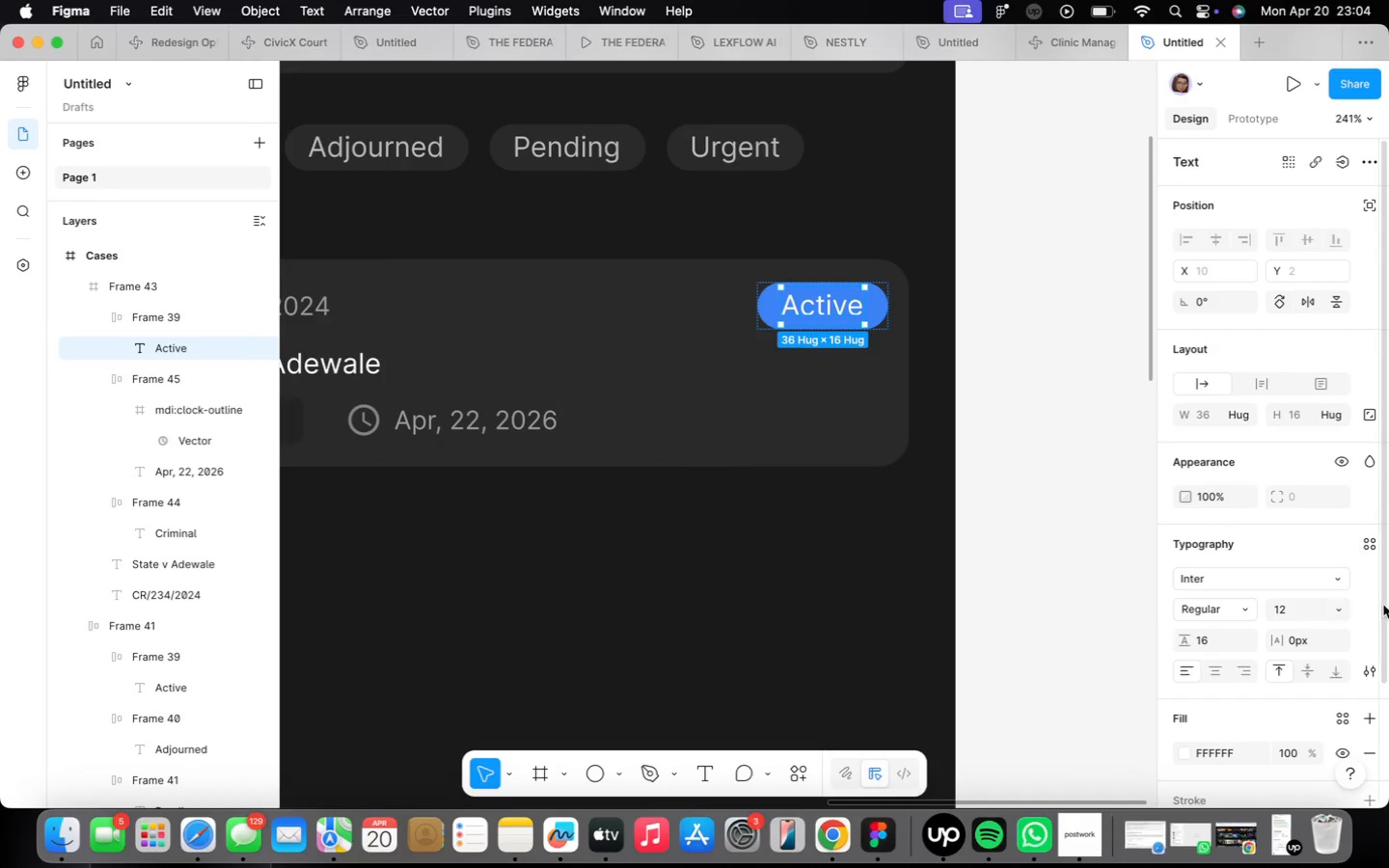 
left_click([1341, 607])
 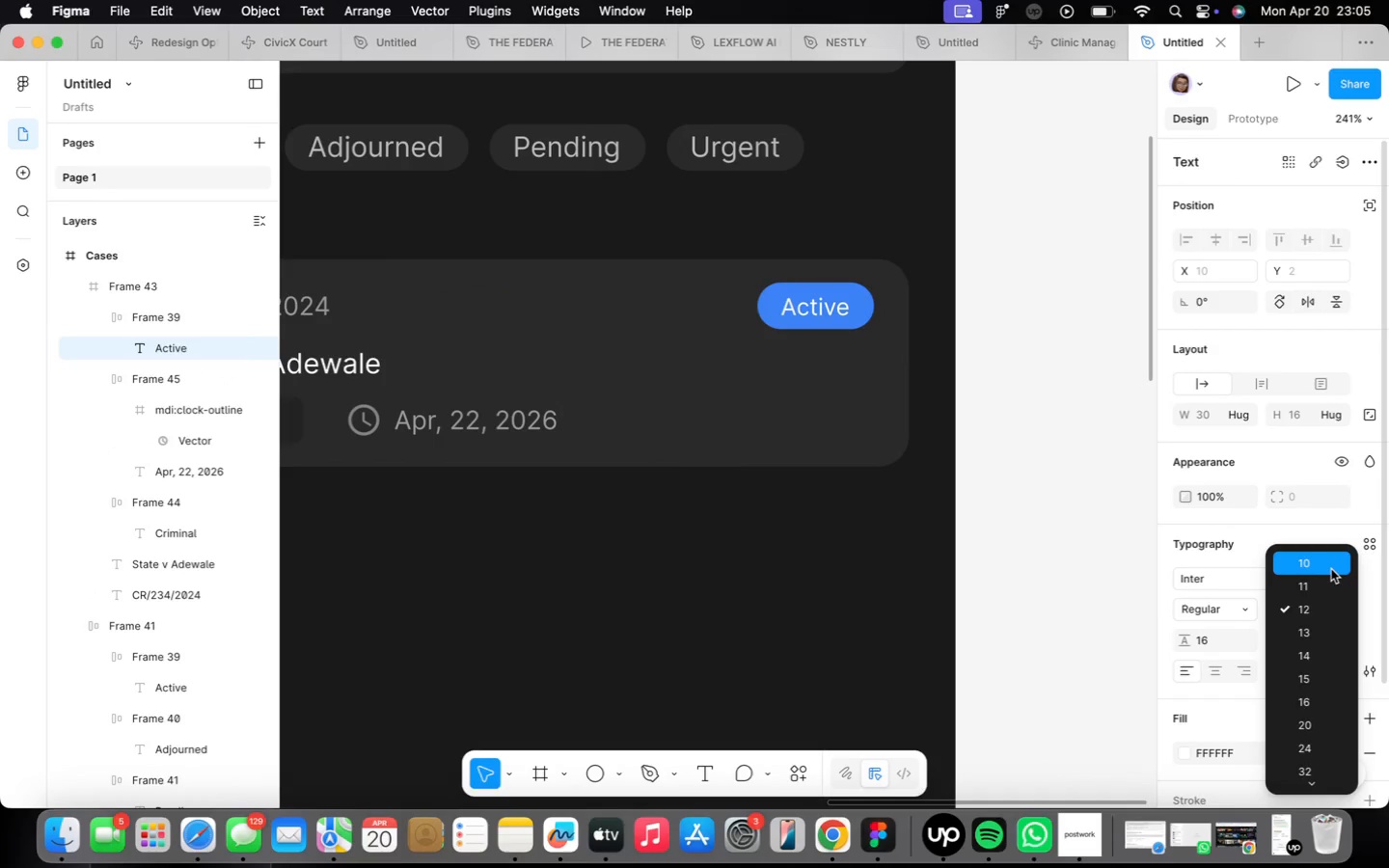 
left_click([1331, 569])
 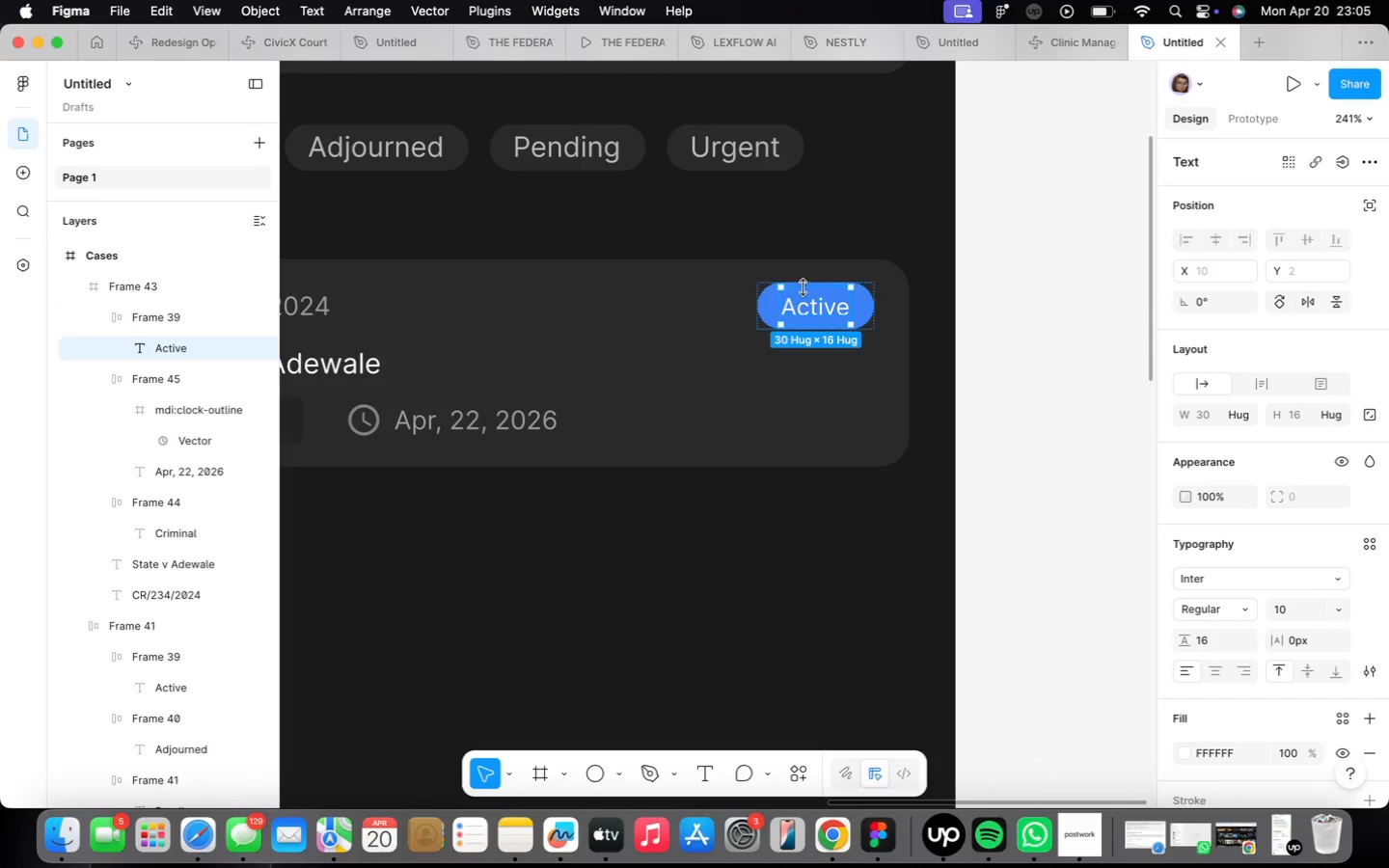 
scroll: coordinate [823, 315], scroll_direction: up, amount: 14.0
 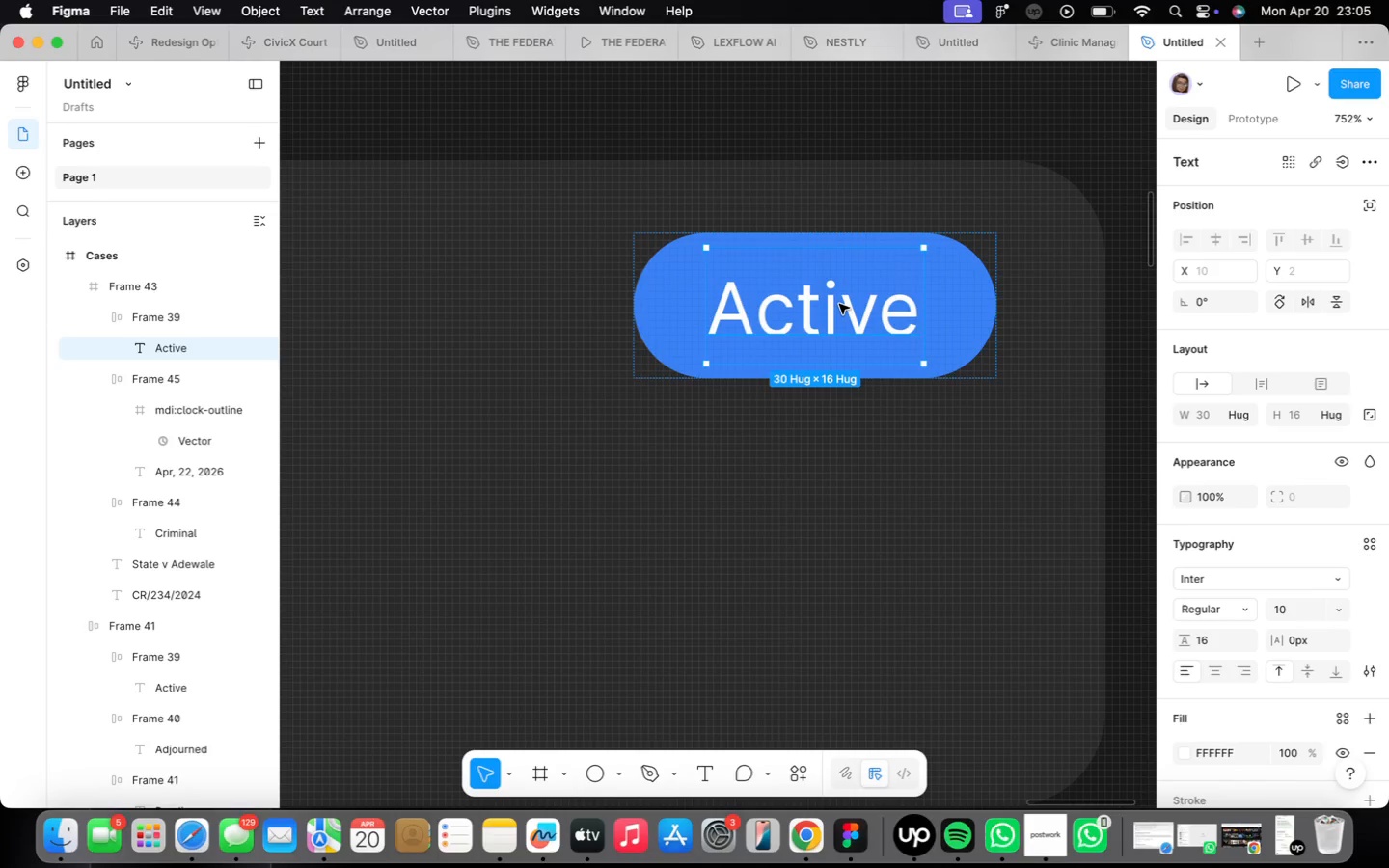 
wait(21.32)
 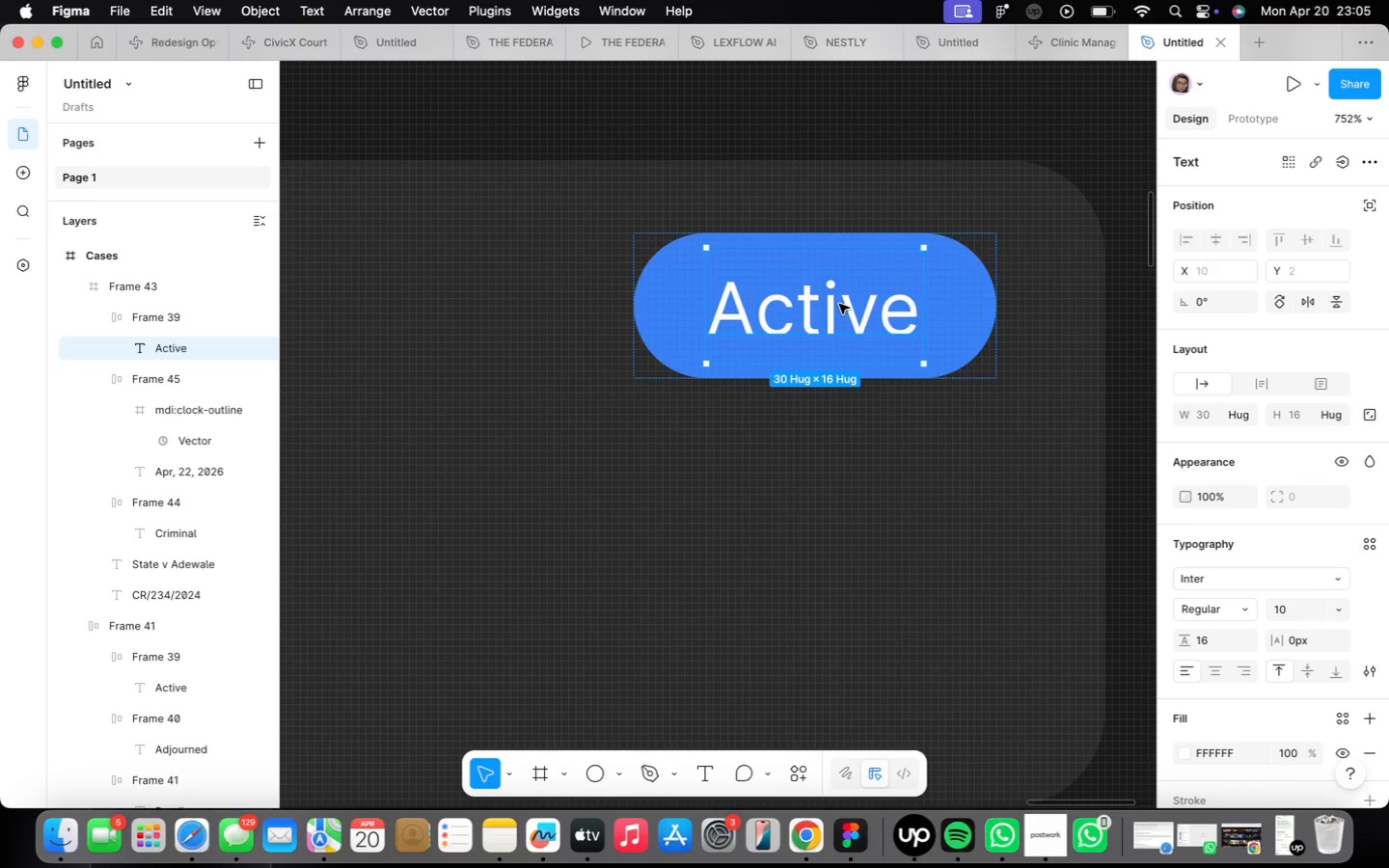 
left_click([827, 421])
 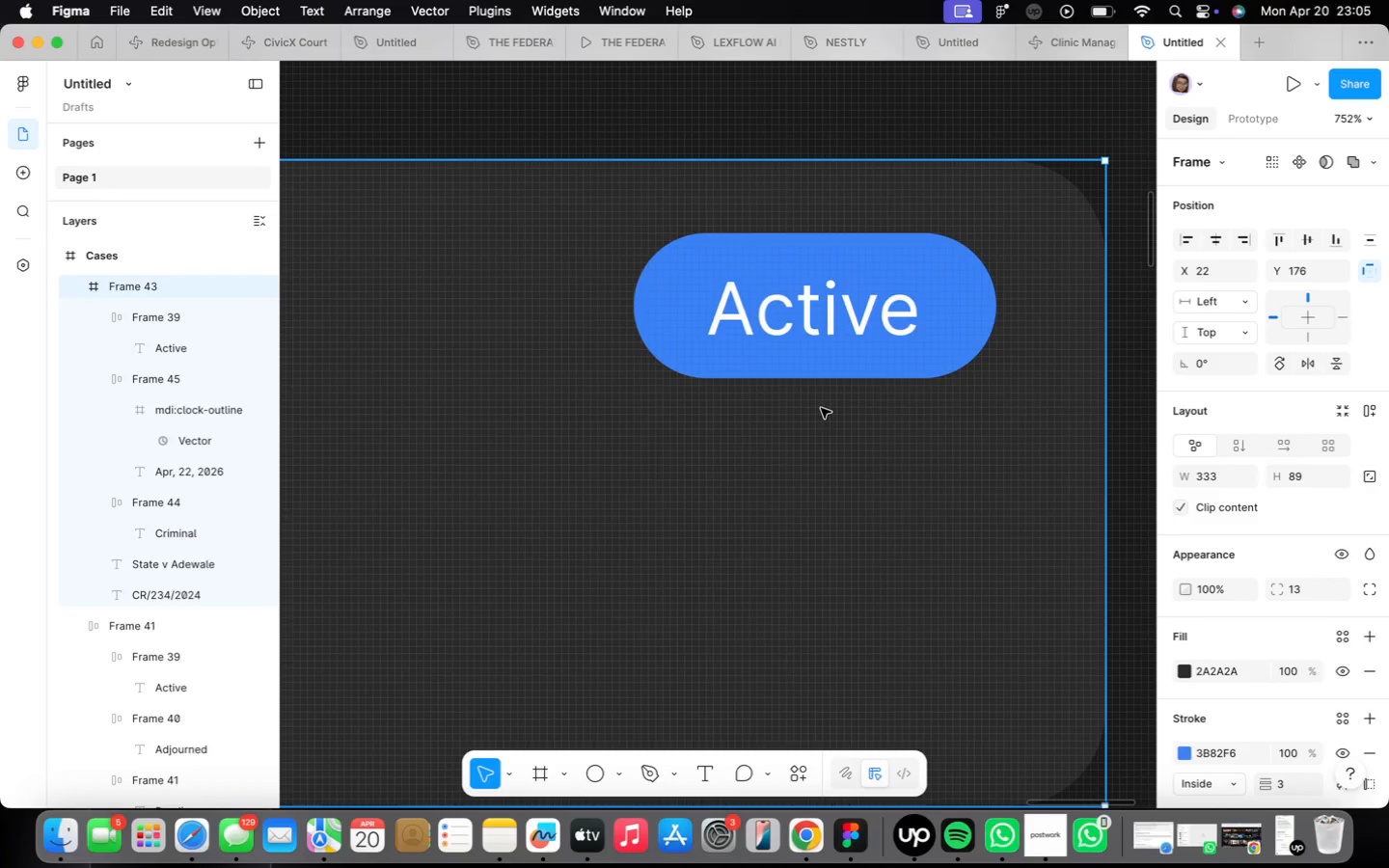 
scroll: coordinate [817, 399], scroll_direction: down, amount: 23.0
 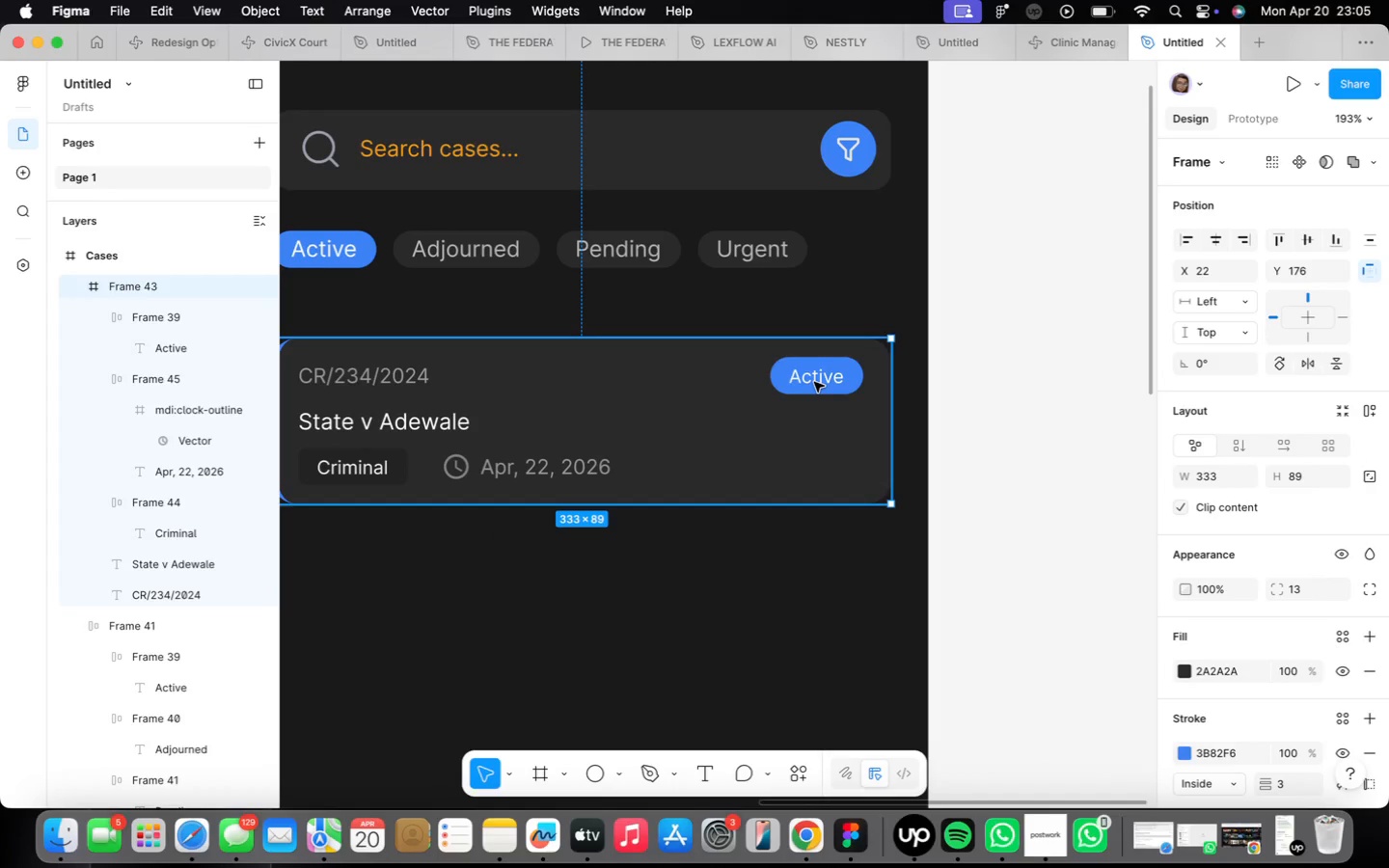 
scroll: coordinate [814, 382], scroll_direction: up, amount: 14.0
 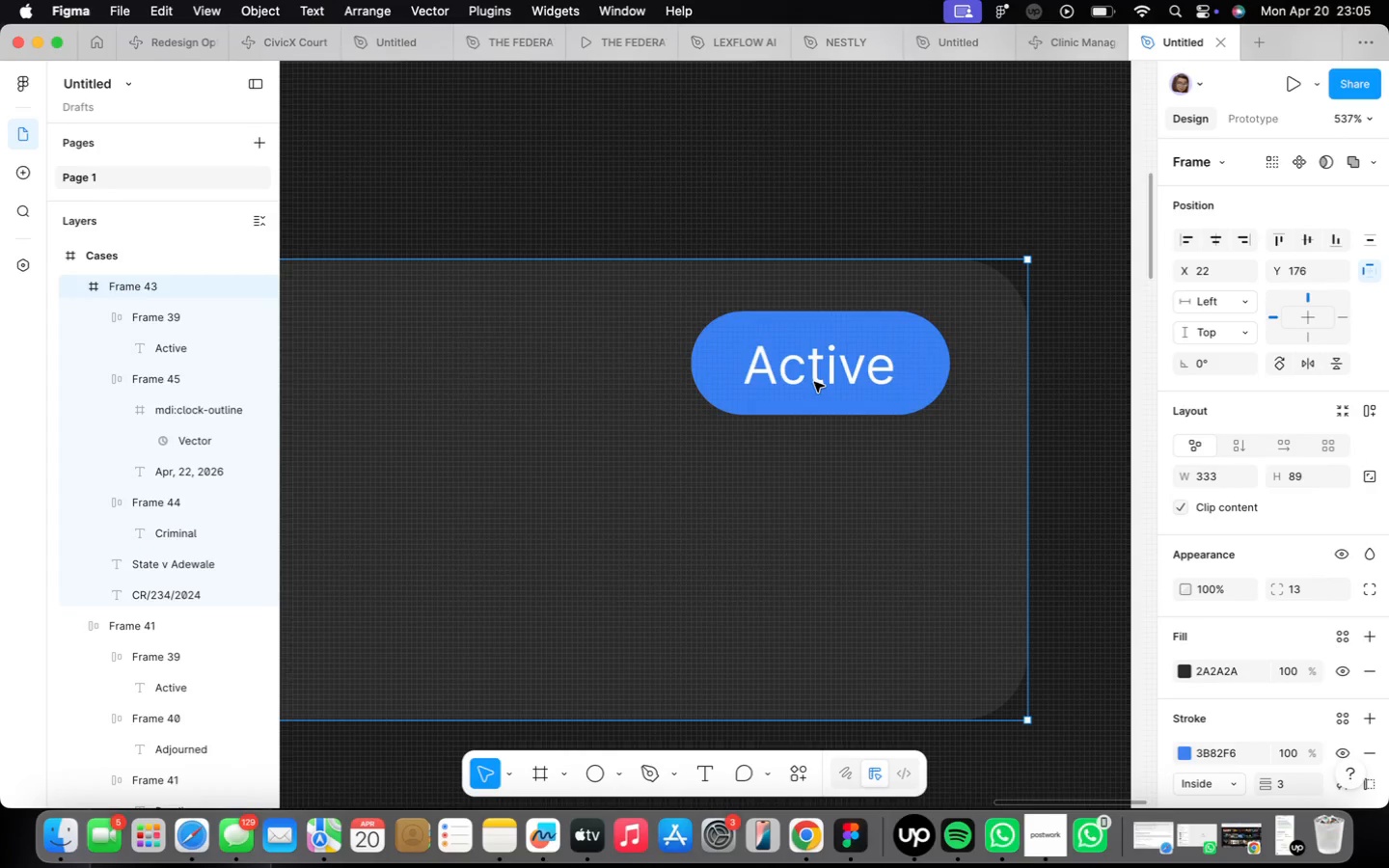 
scroll: coordinate [814, 382], scroll_direction: down, amount: 22.0
 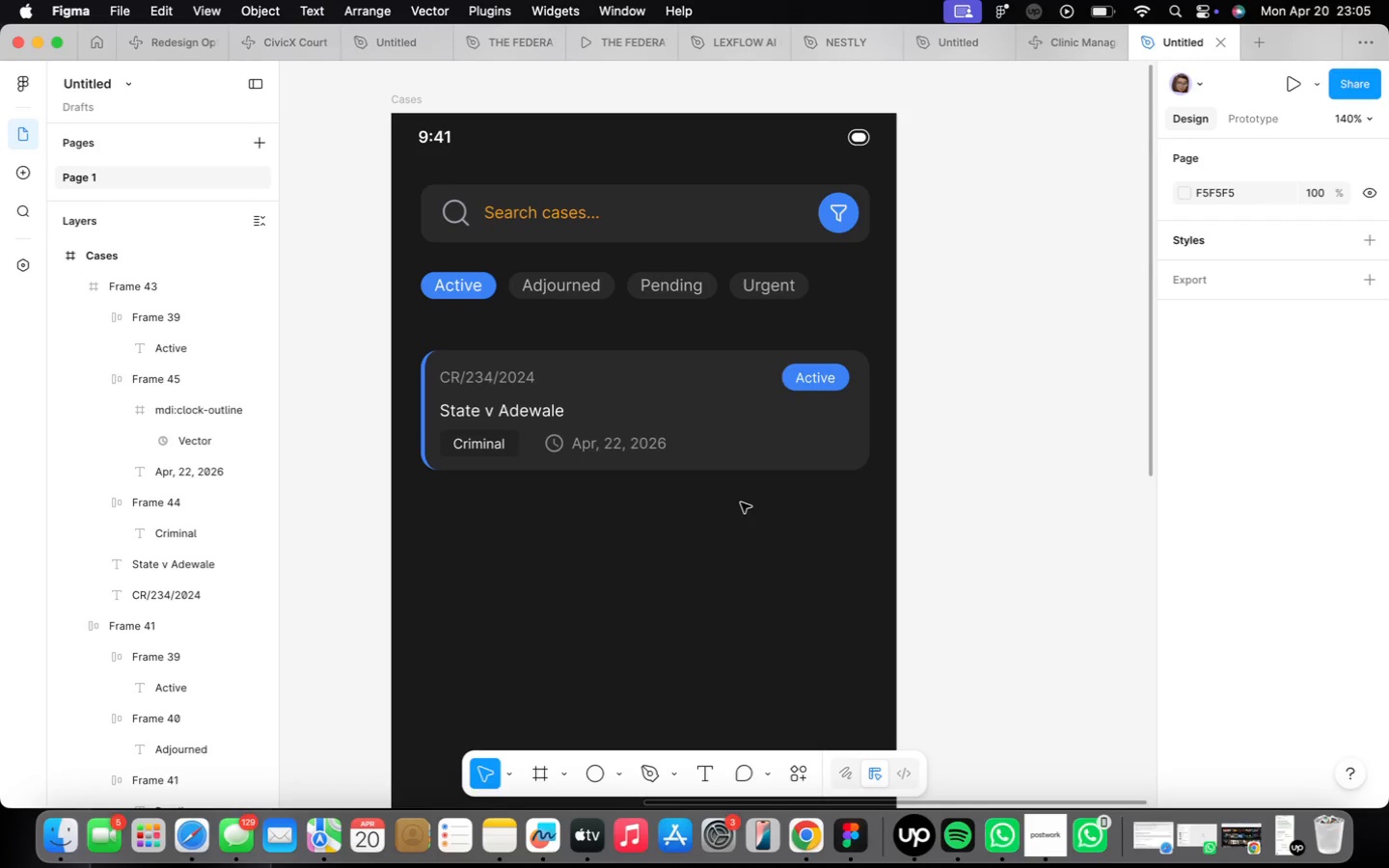 
wait(31.93)
 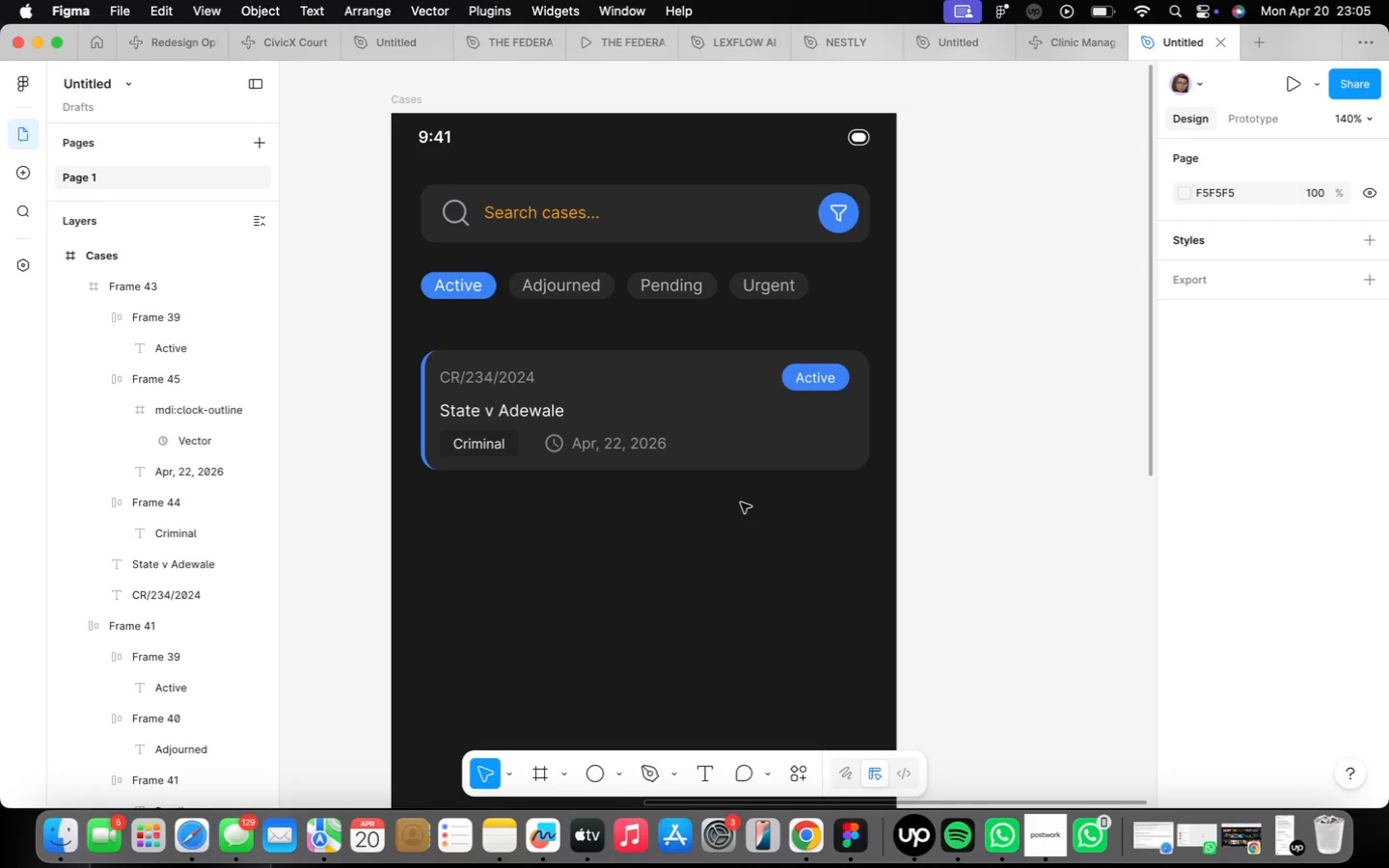 
scroll: coordinate [825, 380], scroll_direction: up, amount: 14.0
 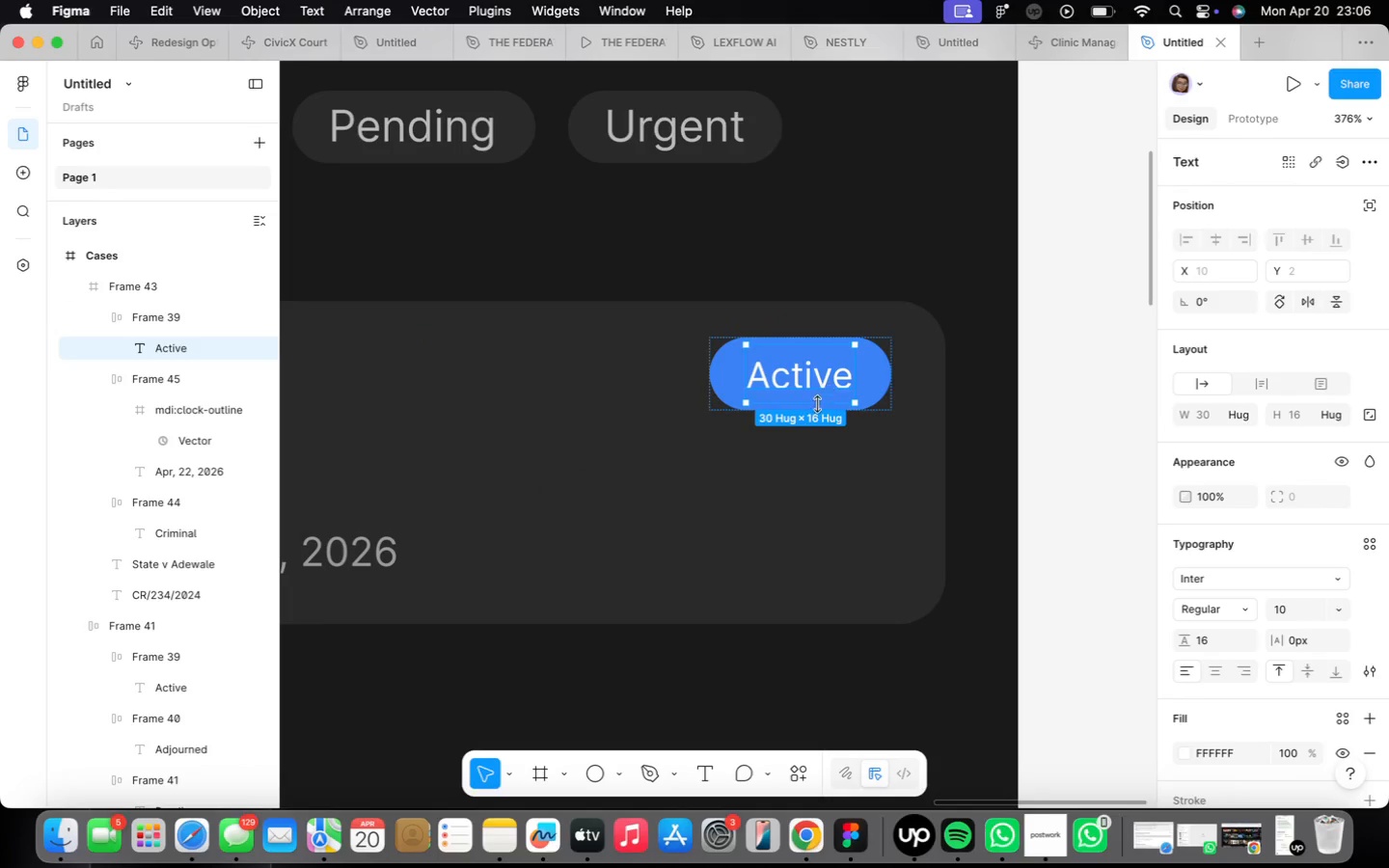 
left_click_drag(start_coordinate=[808, 381], to_coordinate=[812, 374])
 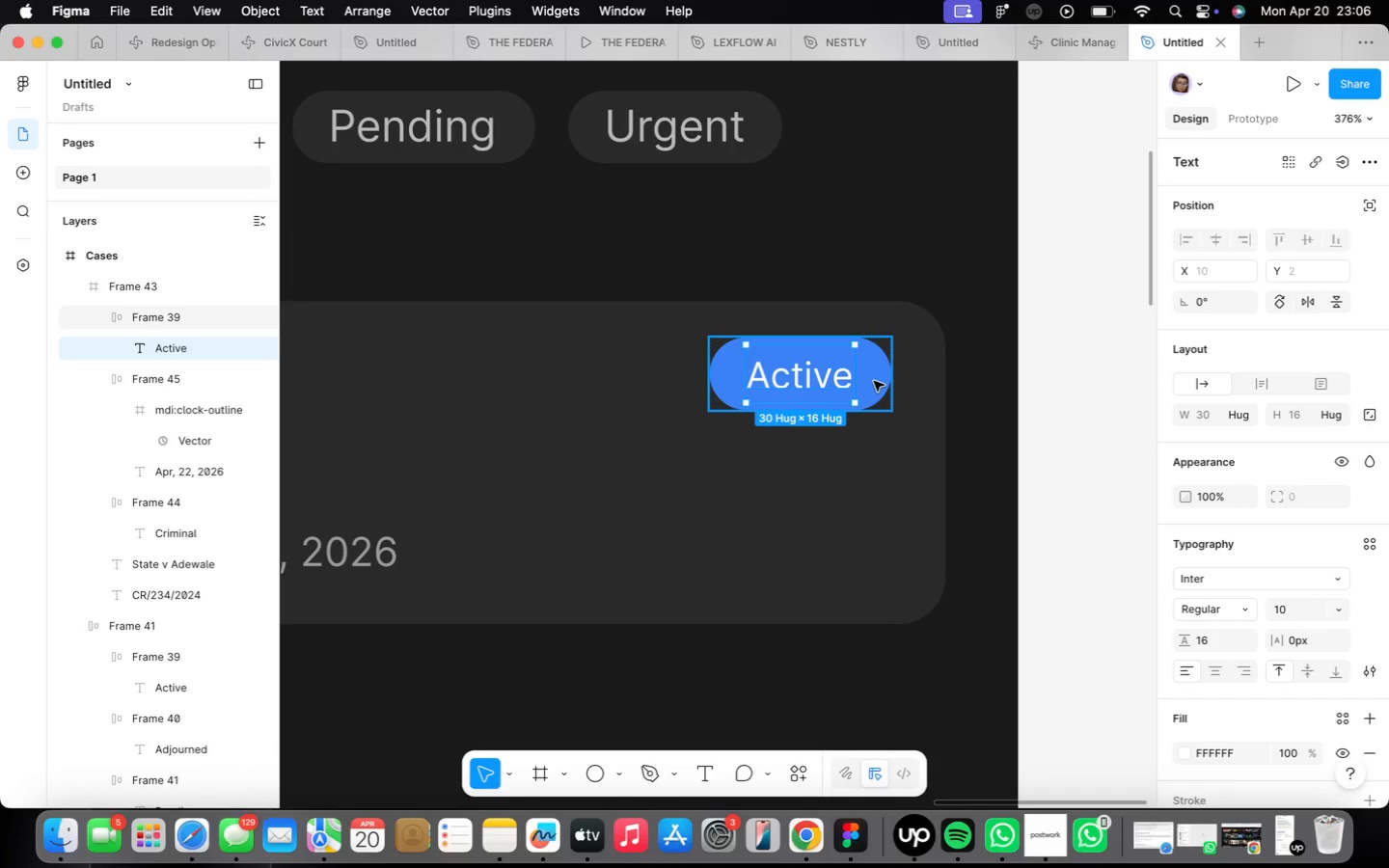 
left_click([874, 381])
 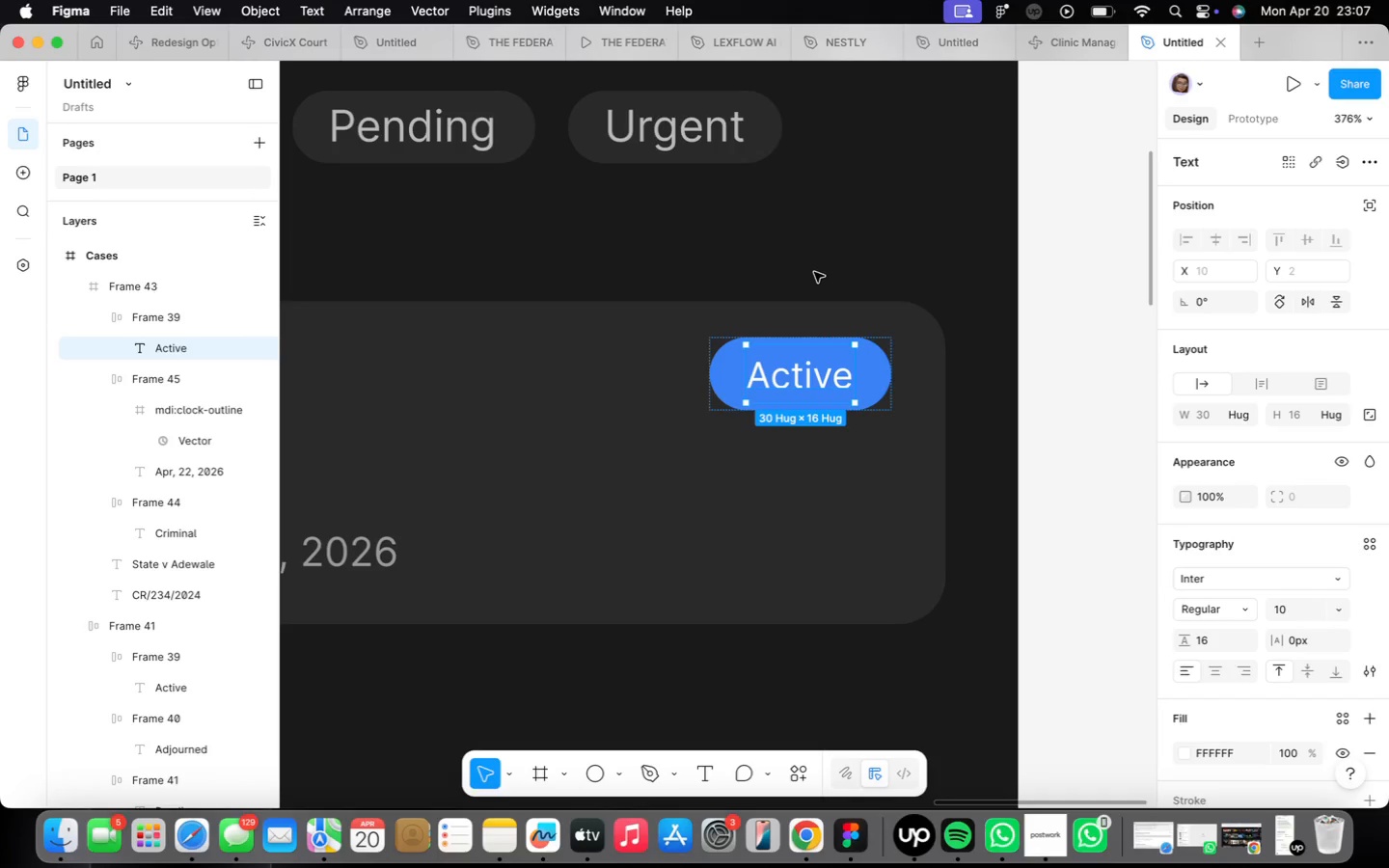 
wait(61.29)
 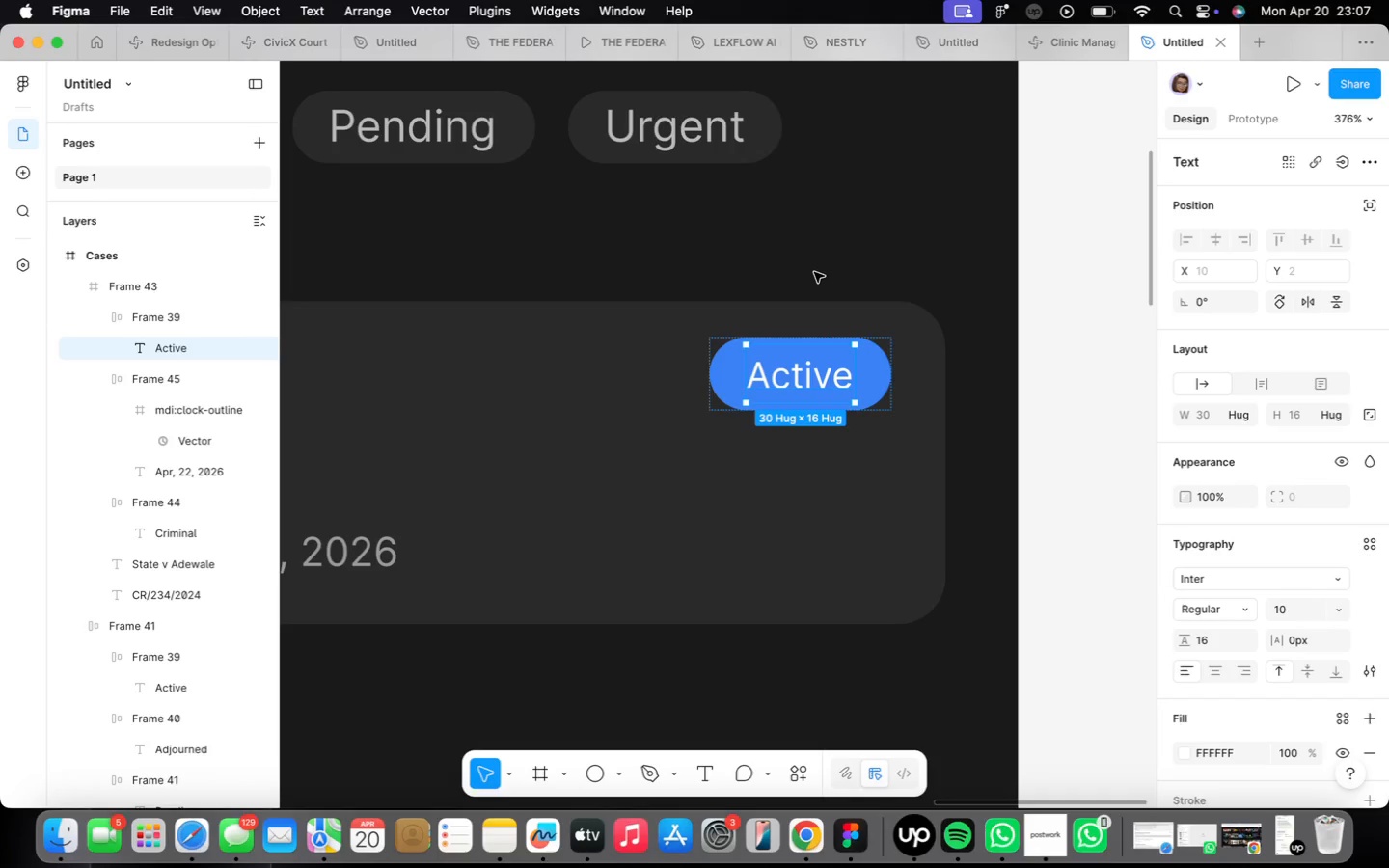 
scroll: coordinate [867, 553], scroll_direction: down, amount: 14.0
 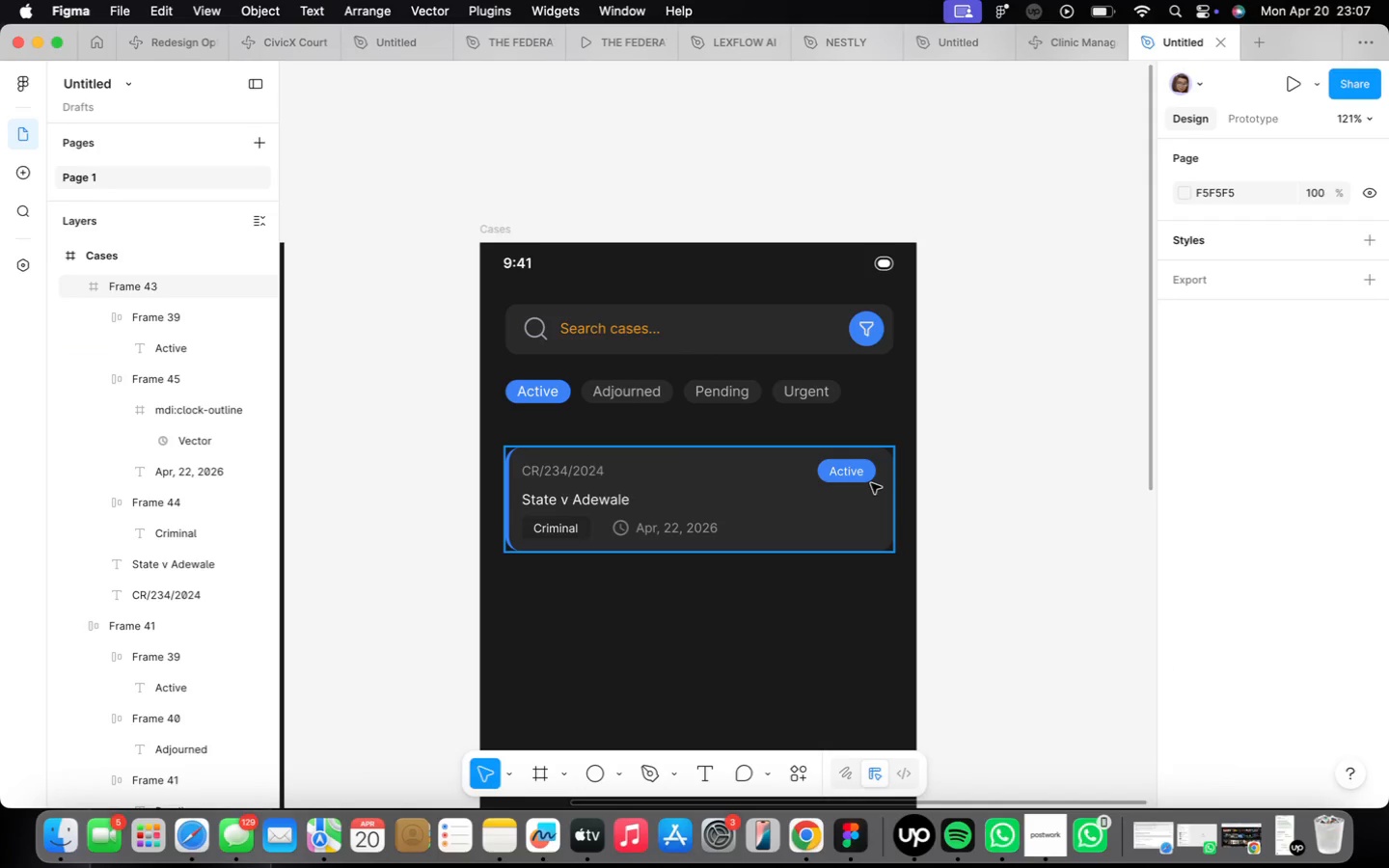 
scroll: coordinate [872, 486], scroll_direction: up, amount: 9.0
 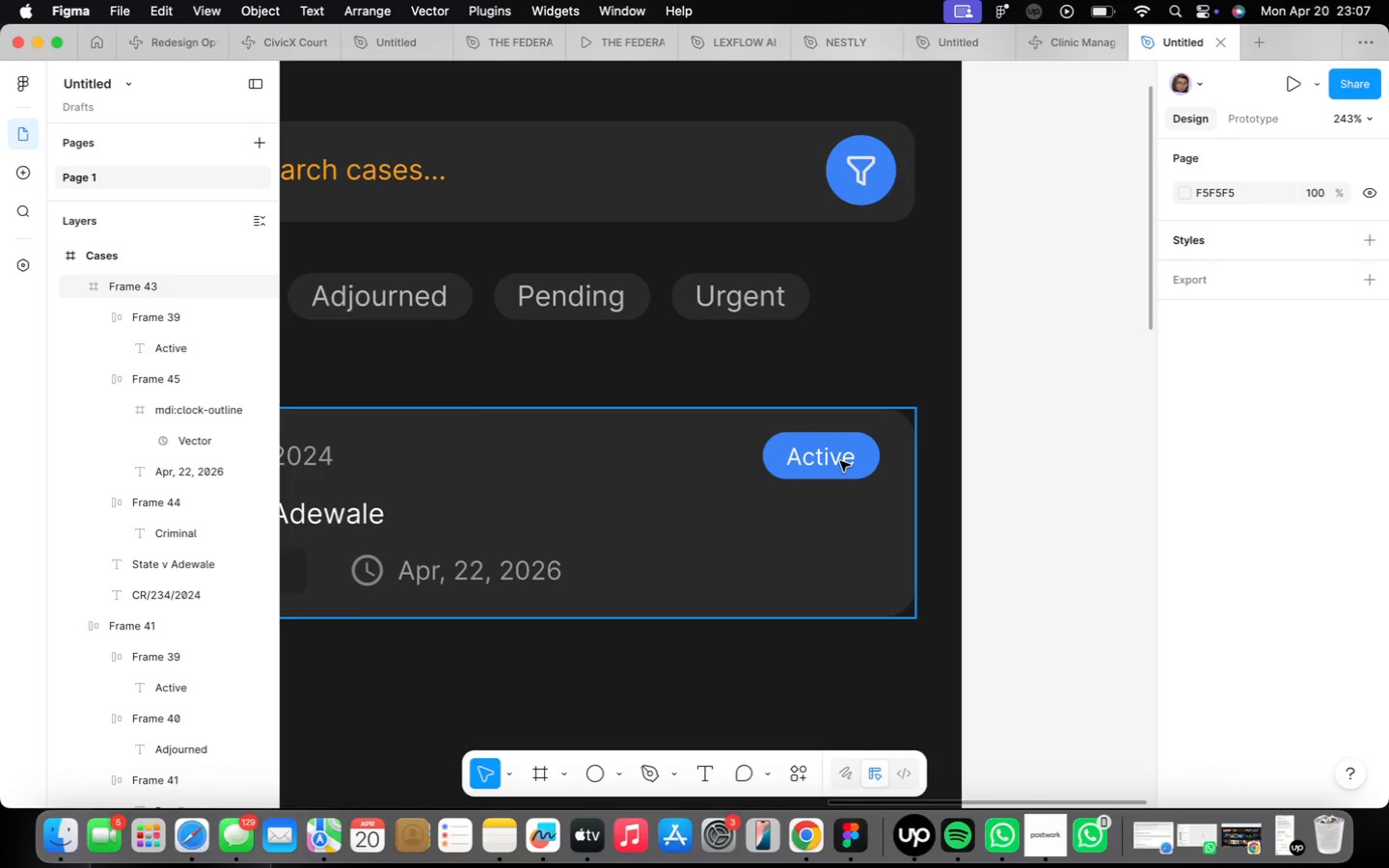 
double_click([840, 461])
 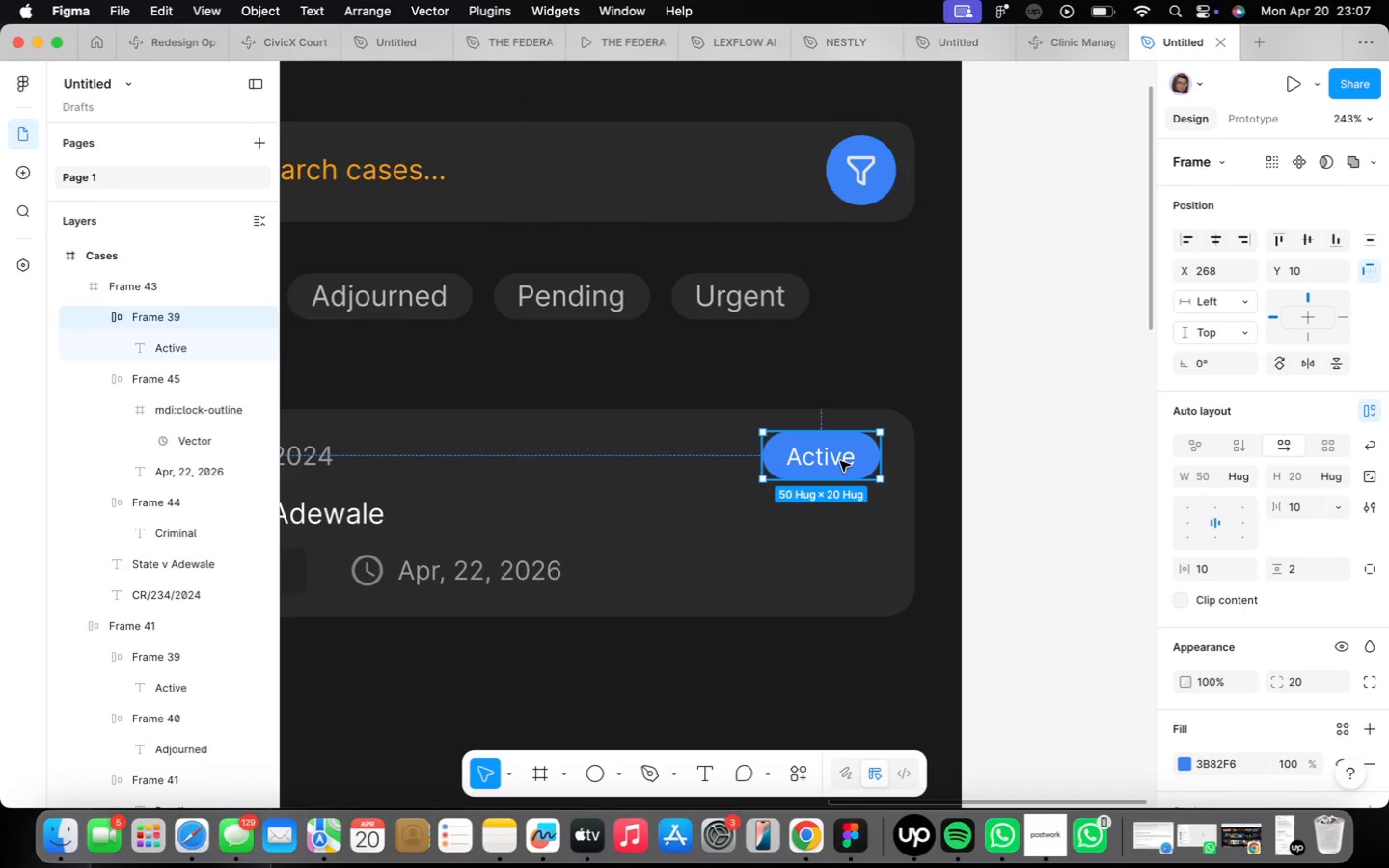 
left_click([840, 461])
 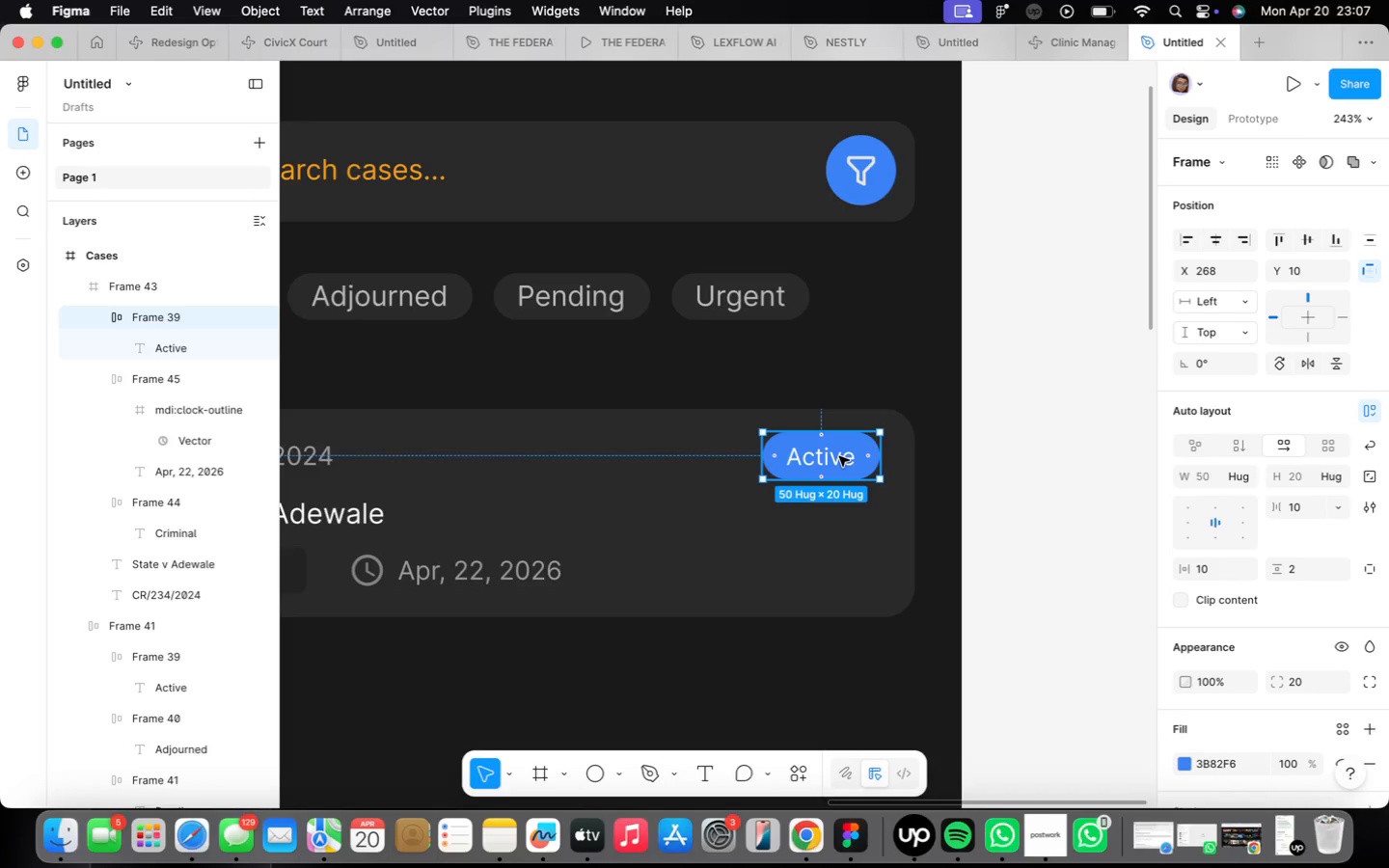 
wait(41.53)
 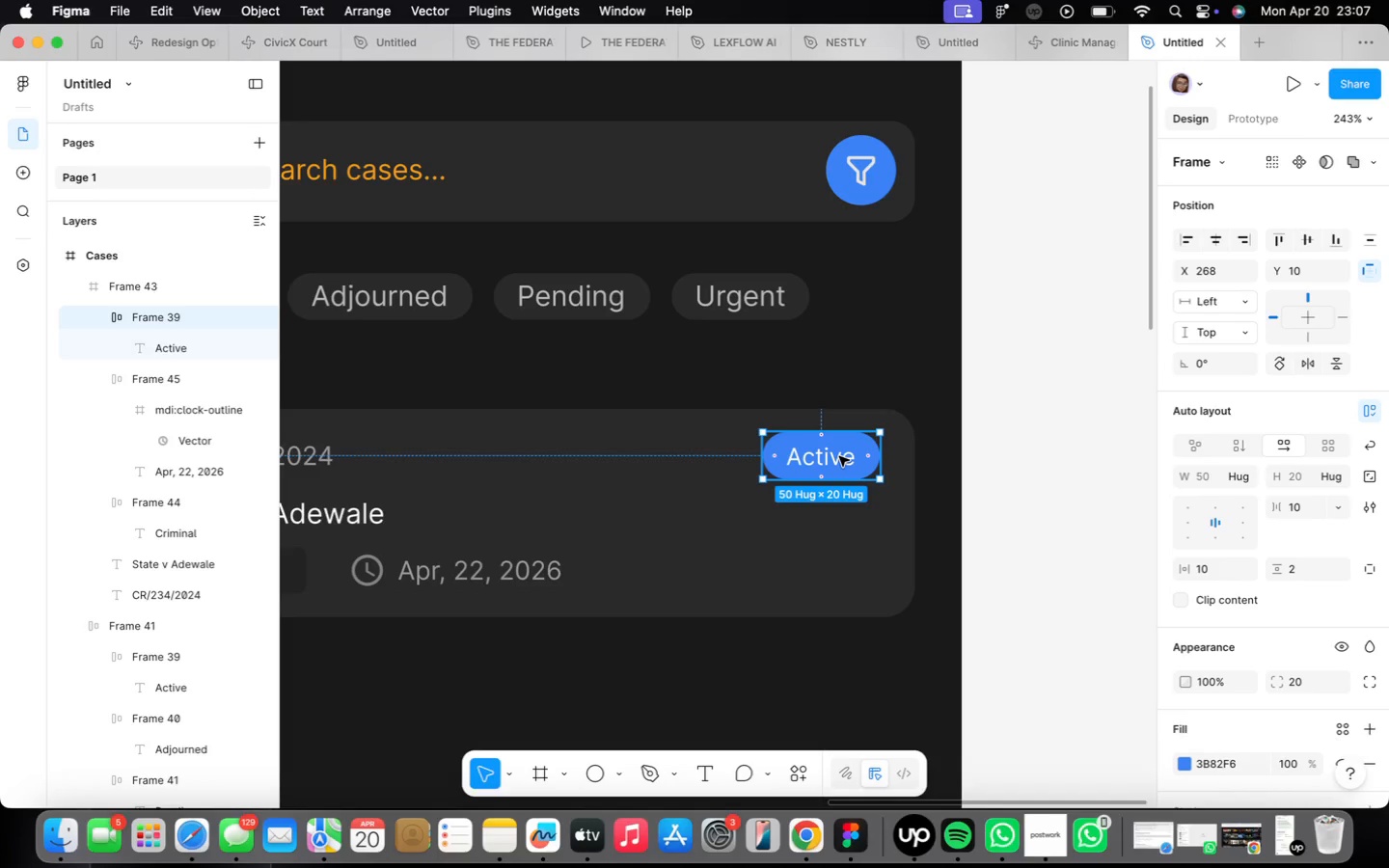 
scroll: coordinate [1037, 639], scroll_direction: down, amount: 7.0
 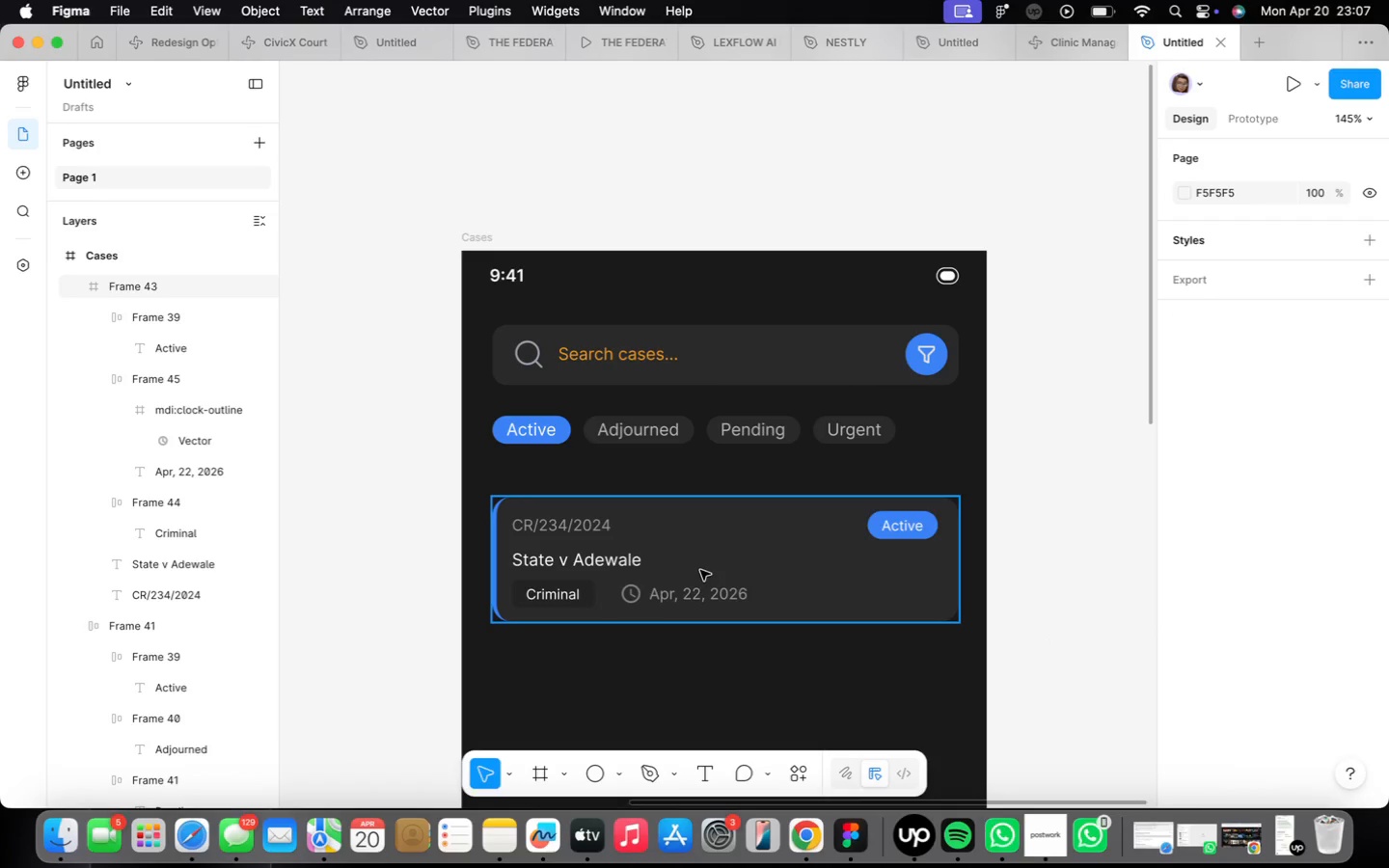 
left_click([701, 568])
 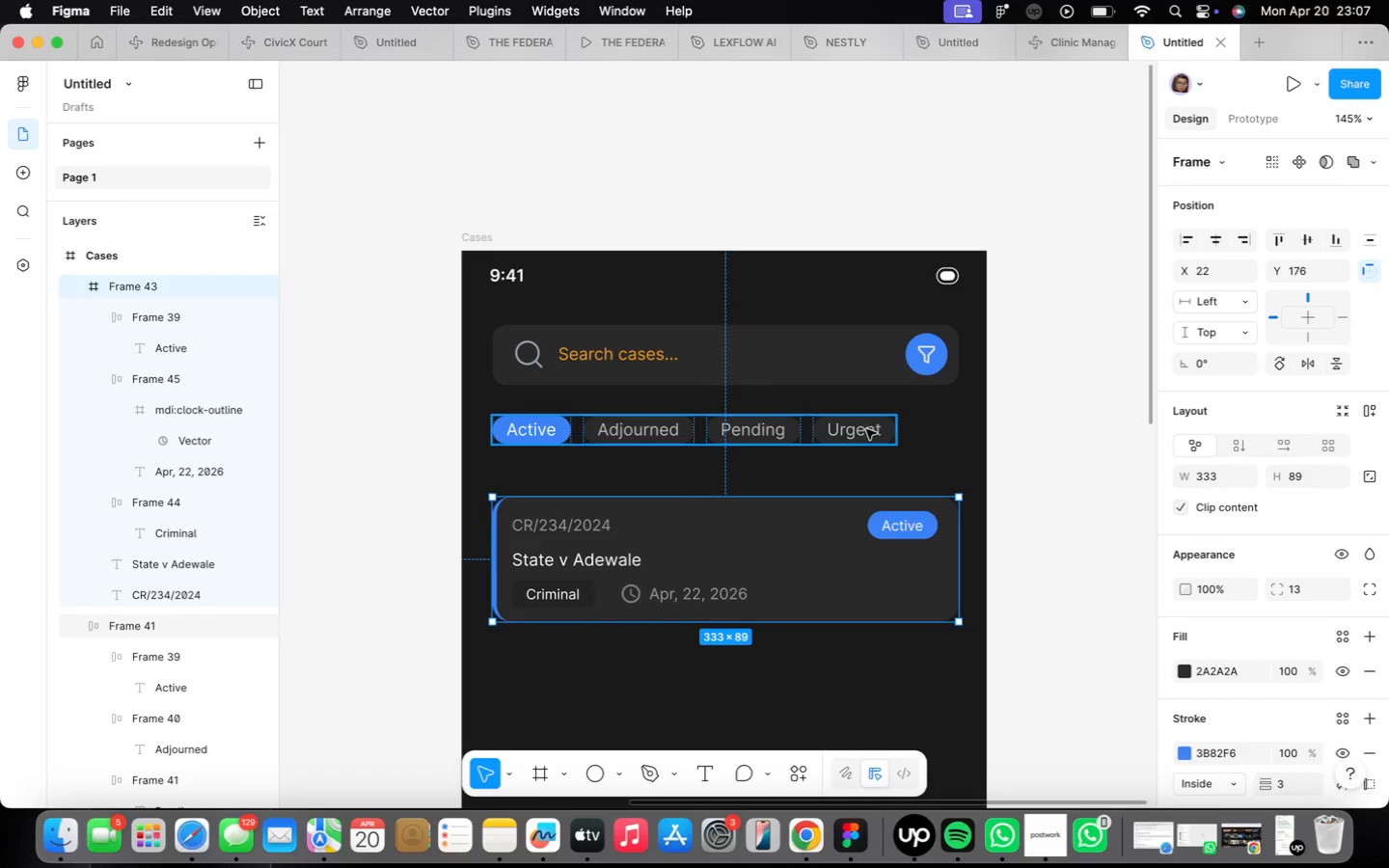 
left_click([866, 429])
 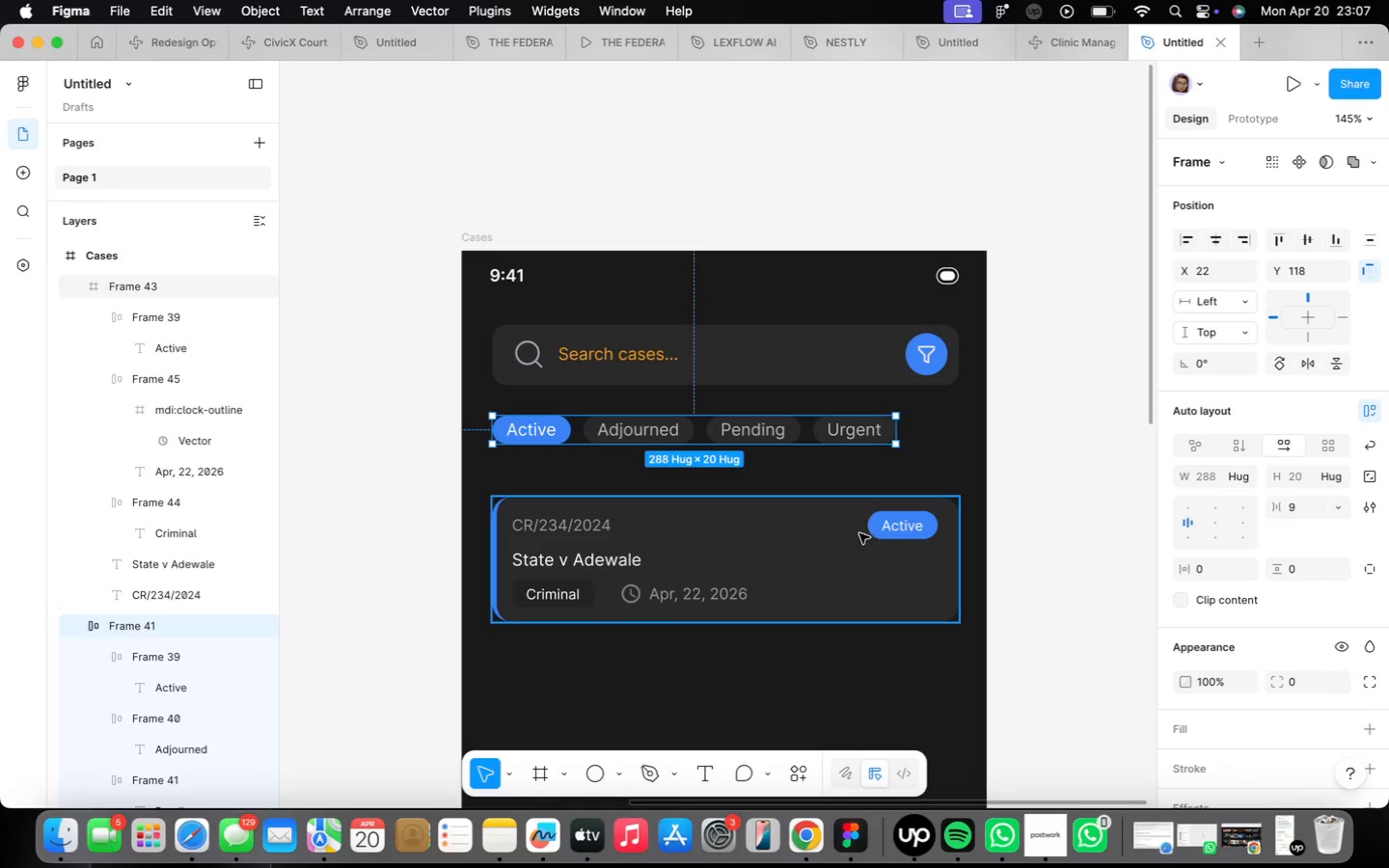 
left_click([861, 531])
 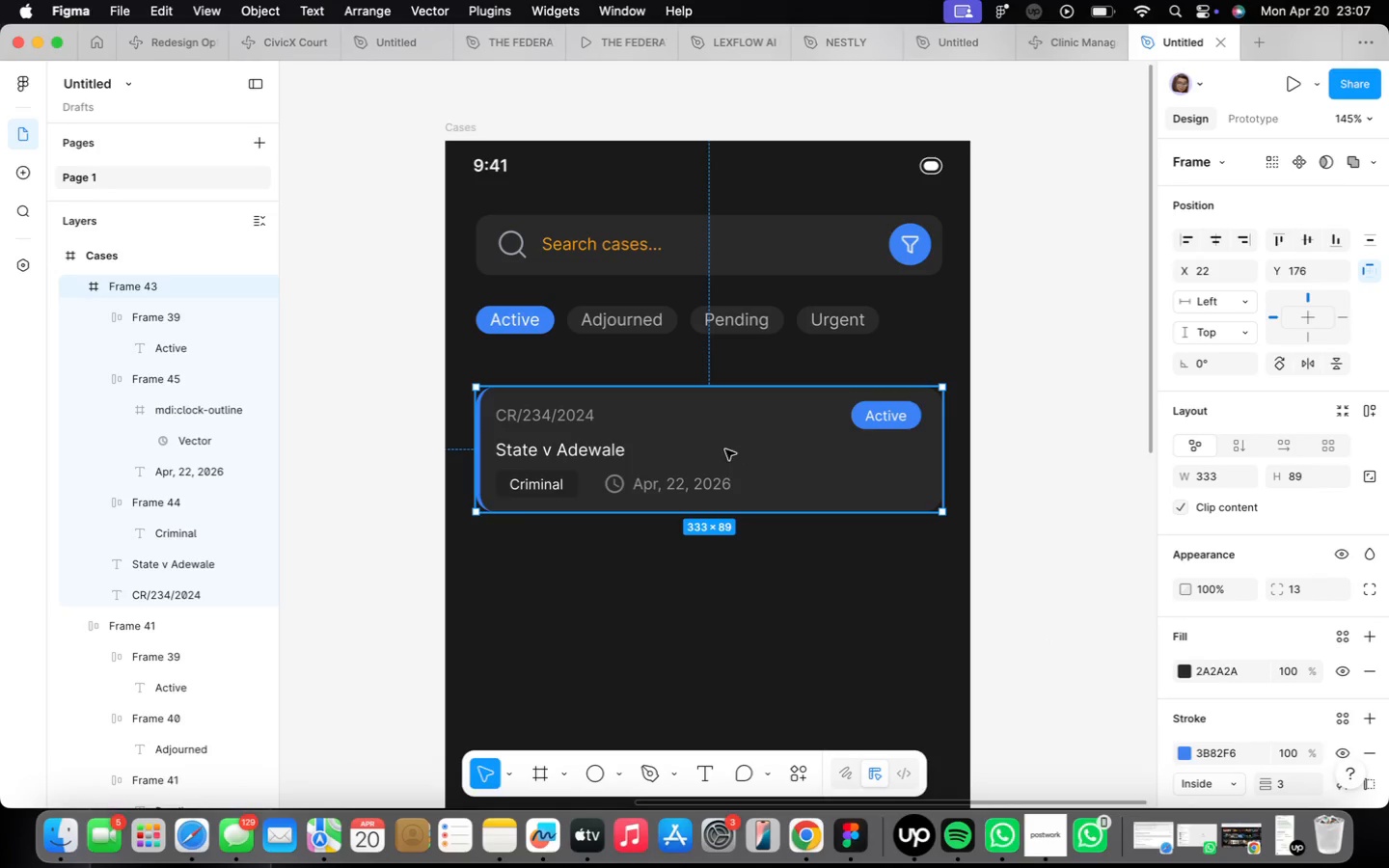 
left_click_drag(start_coordinate=[731, 474], to_coordinate=[729, 458])
 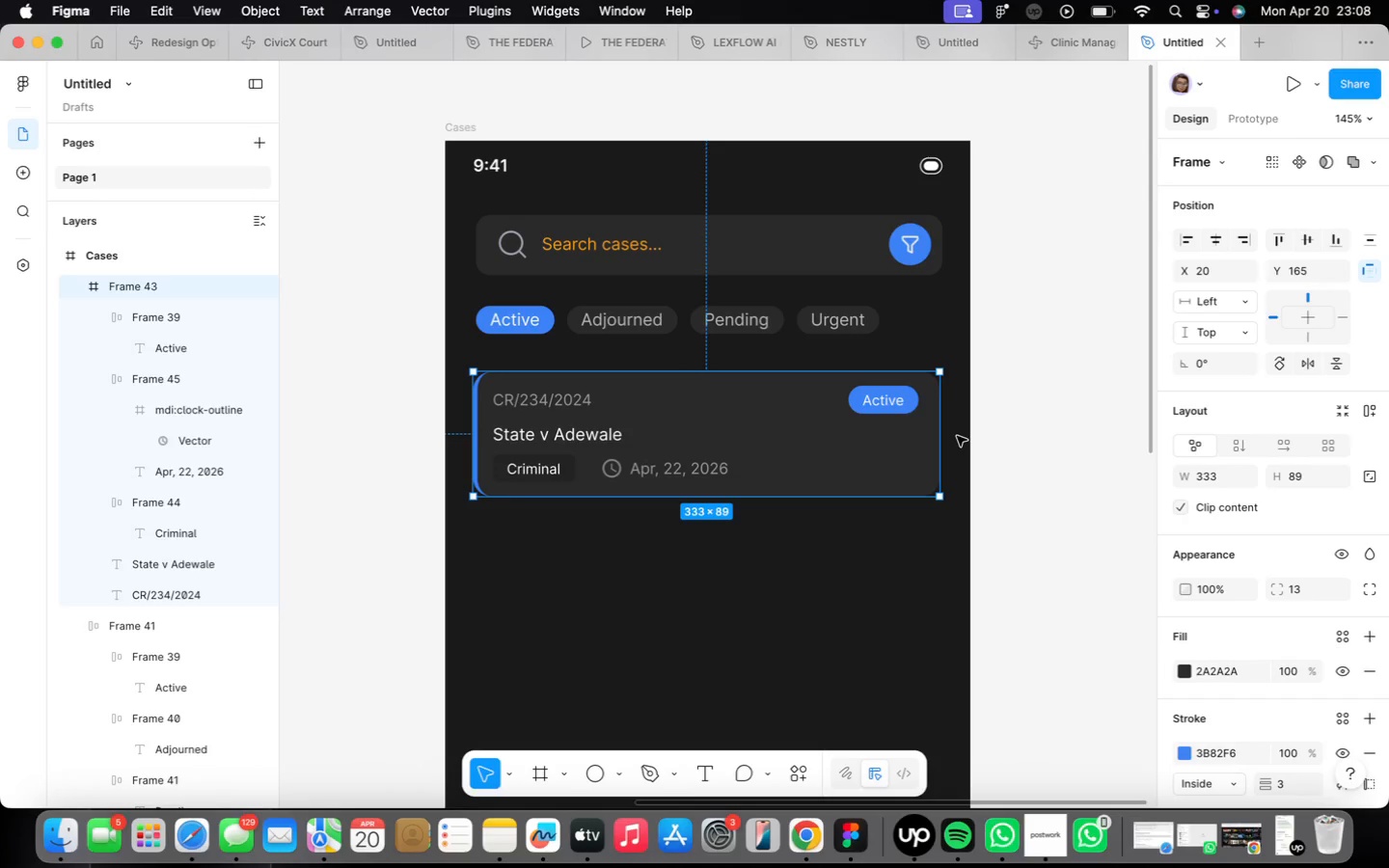 
wait(20.14)
 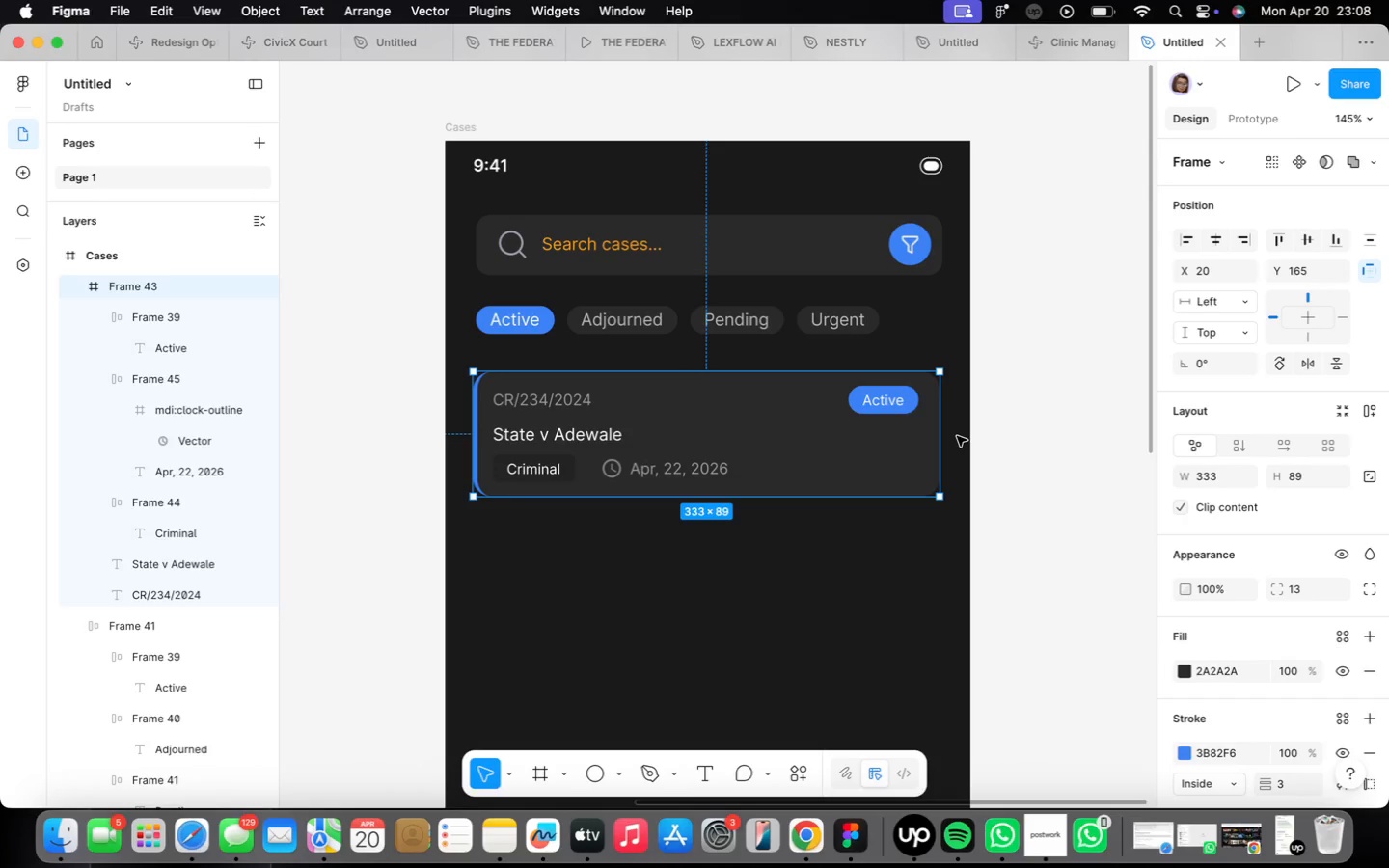 
left_click_drag(start_coordinate=[939, 456], to_coordinate=[946, 463])
 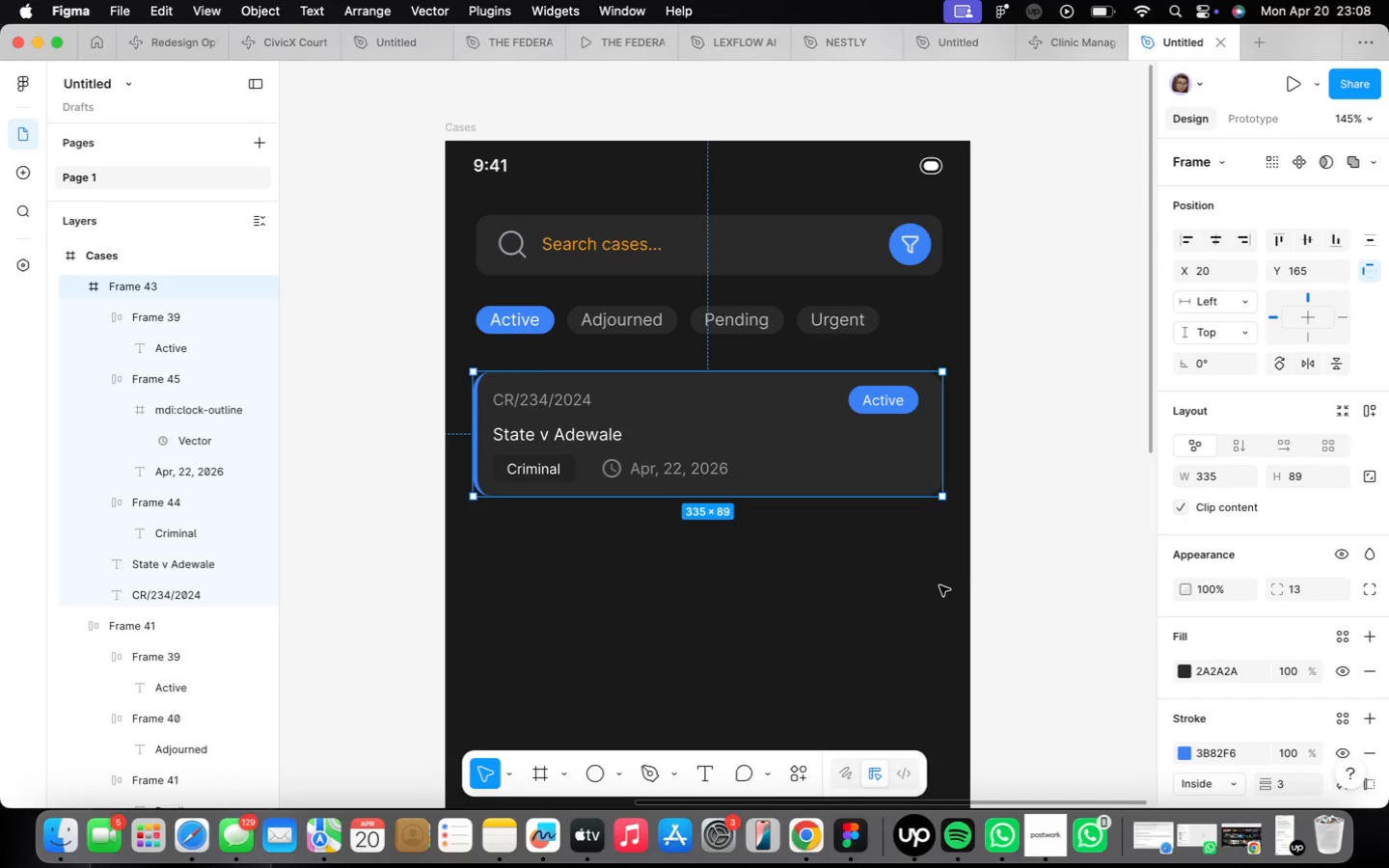 
left_click([943, 588])
 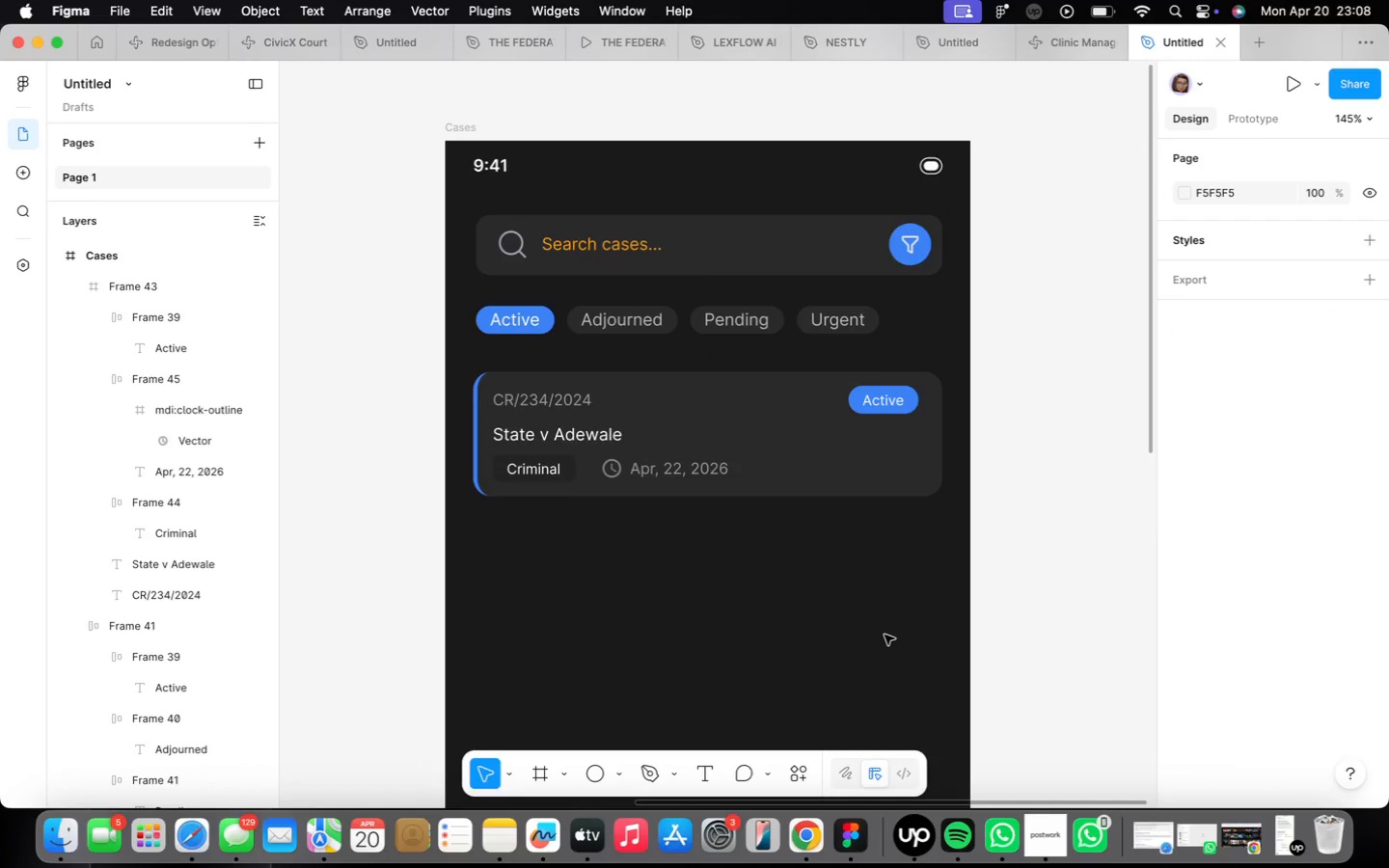 
scroll: coordinate [877, 633], scroll_direction: down, amount: 5.0
 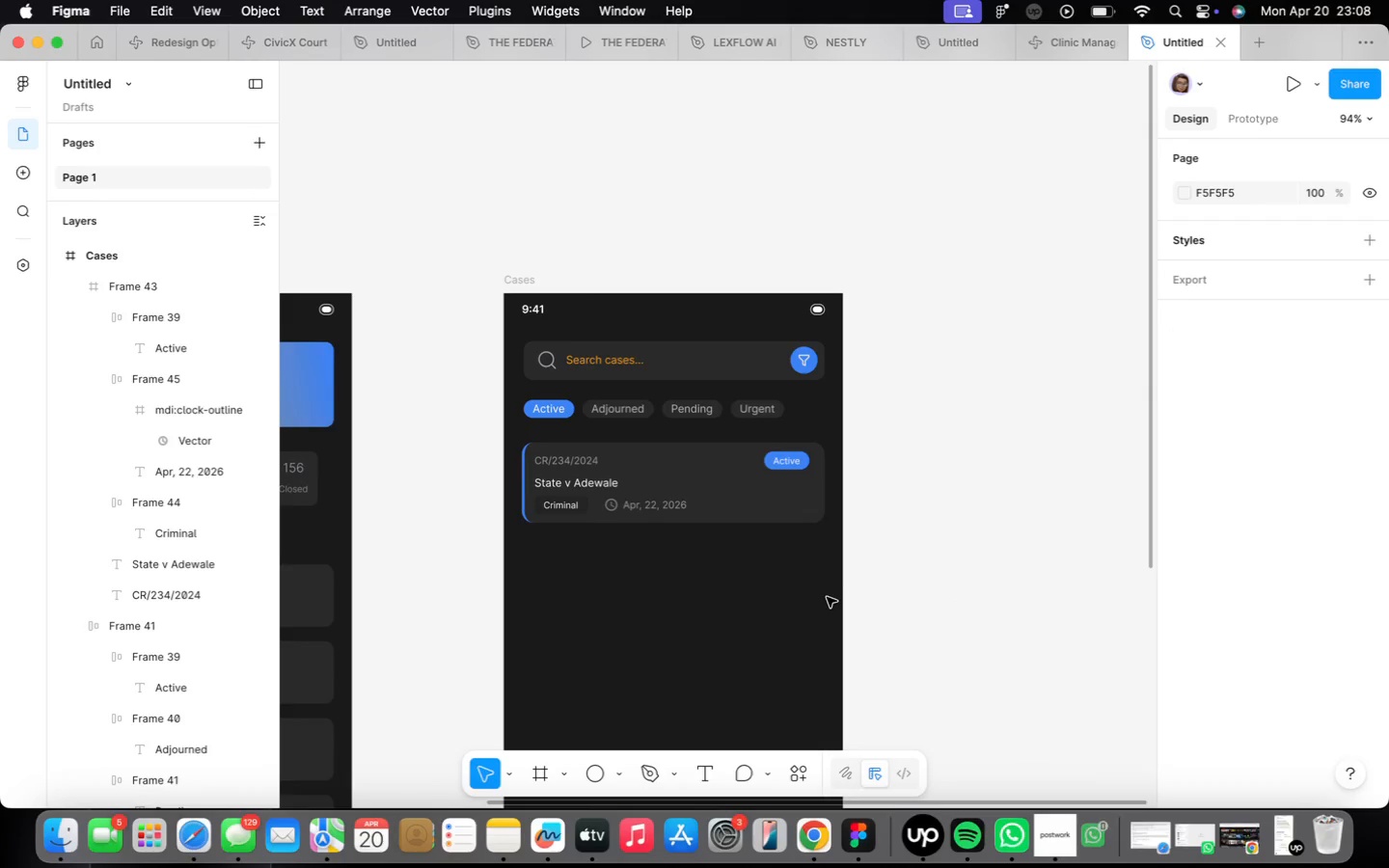 
wait(5.91)
 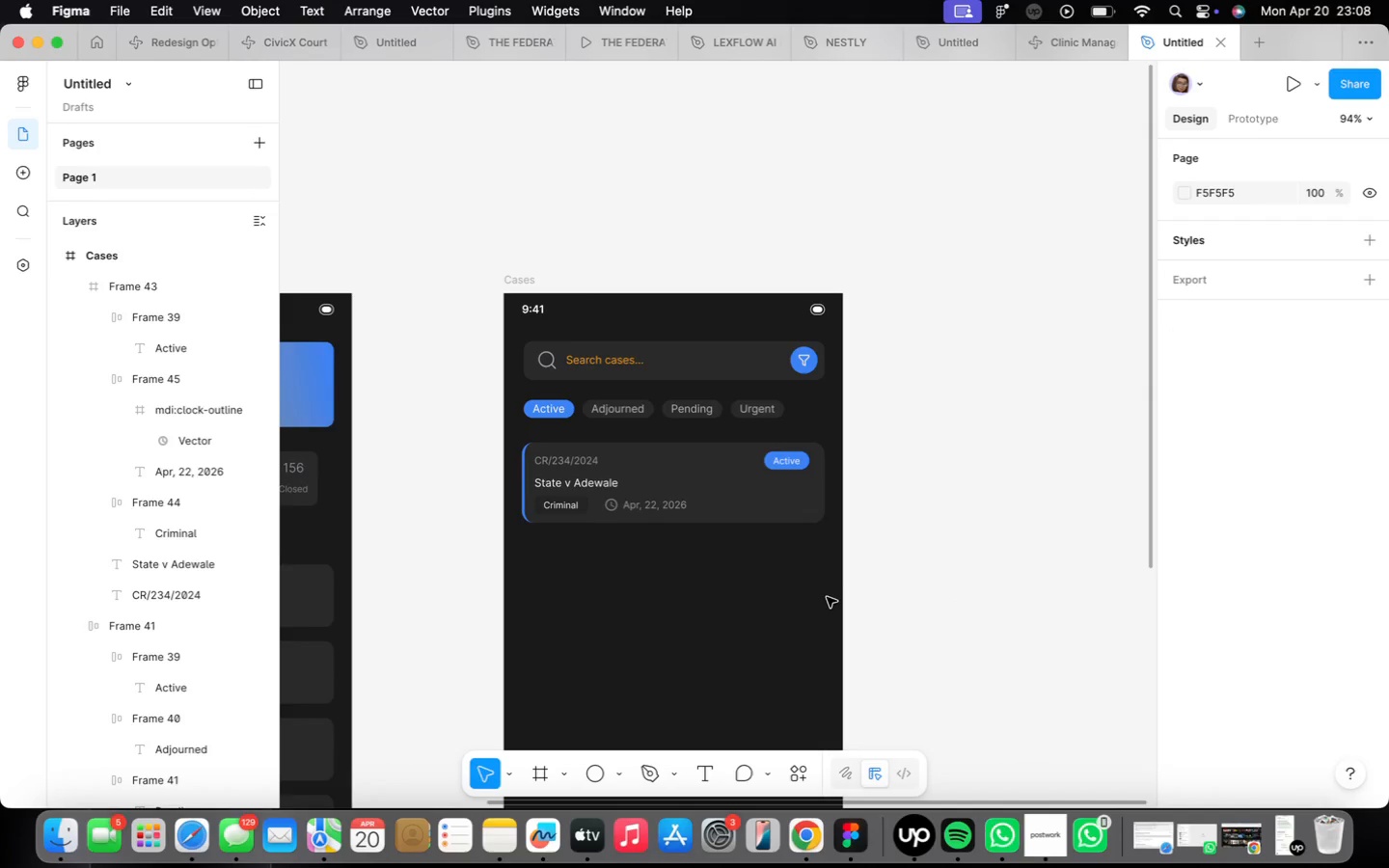 
left_click([771, 508])
 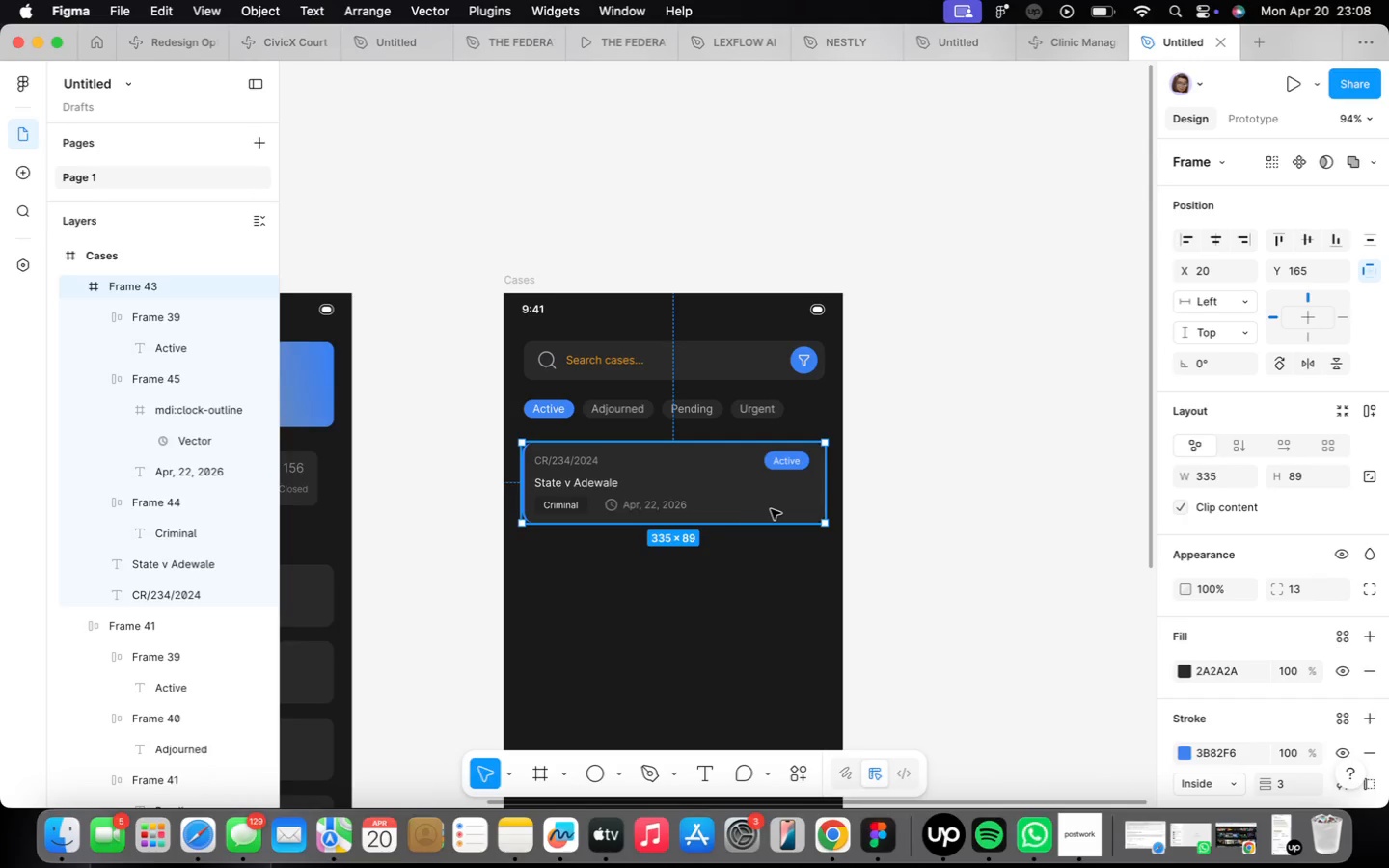 
hold_key(key=OptionLeft, duration=3.07)
left_click_drag(start_coordinate=[771, 507], to_coordinate=[772, 609])
 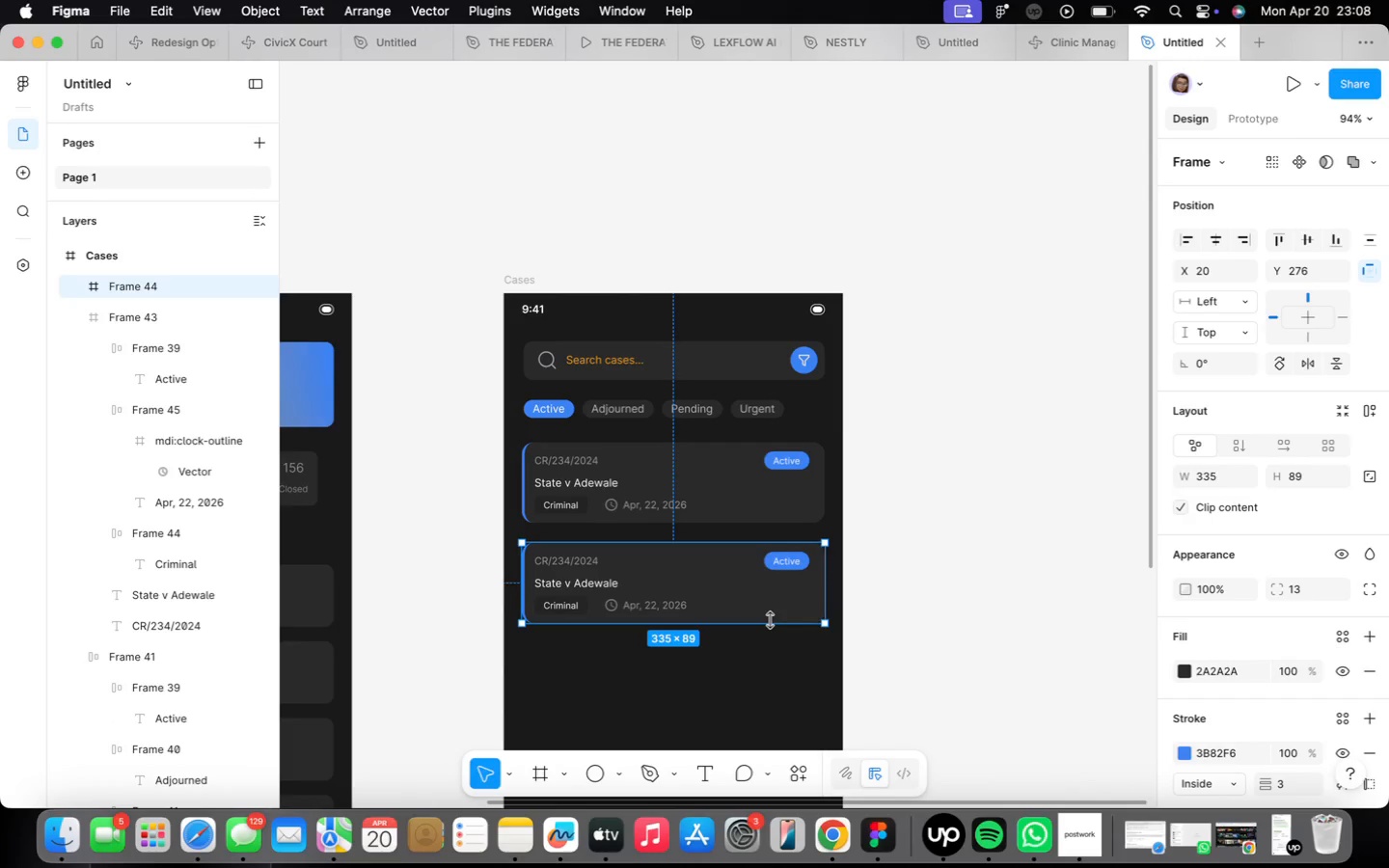 
key(ArrowDown)
 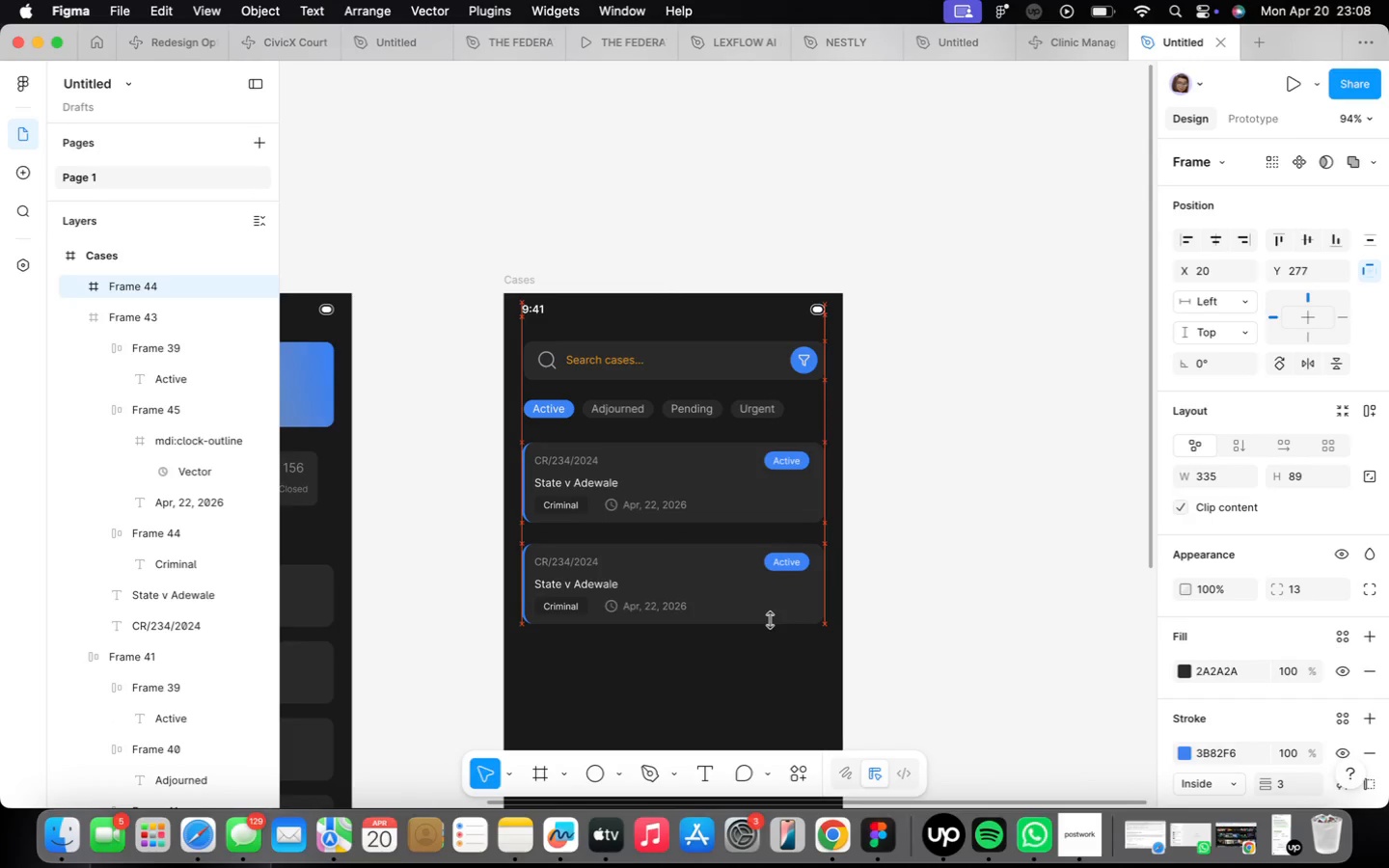 
key(ArrowDown)
 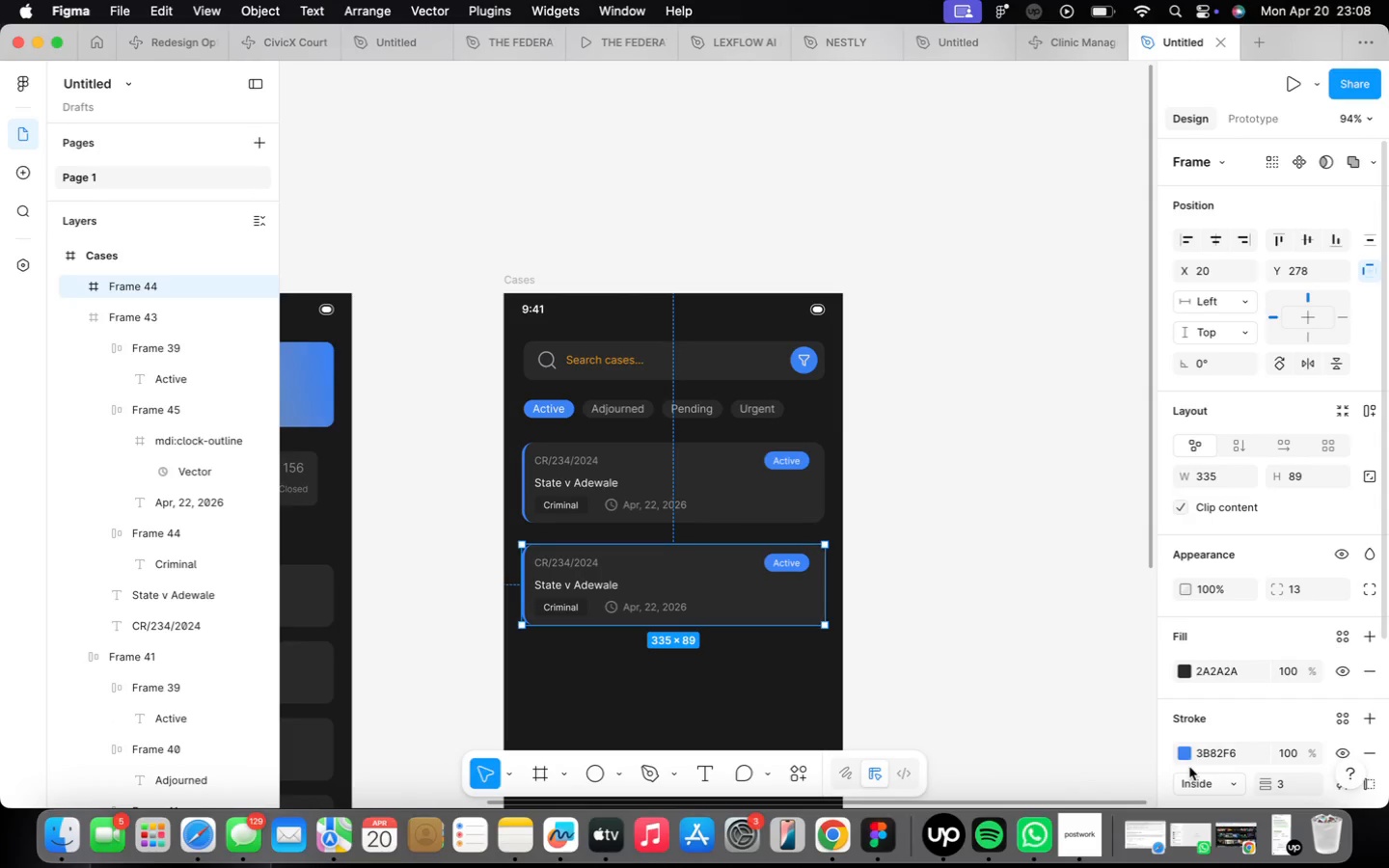 
left_click([1185, 759])
 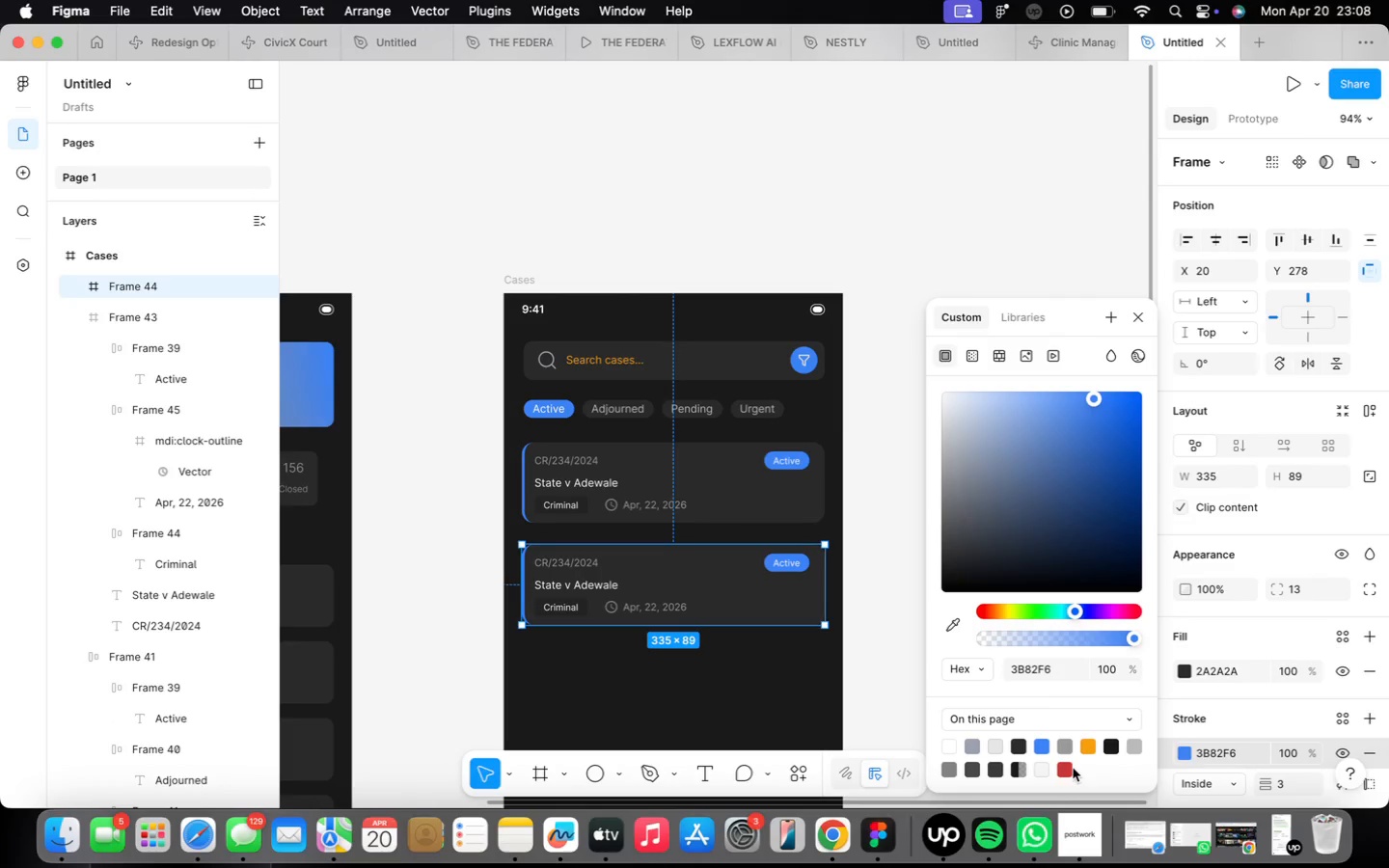 
left_click([1072, 769])
 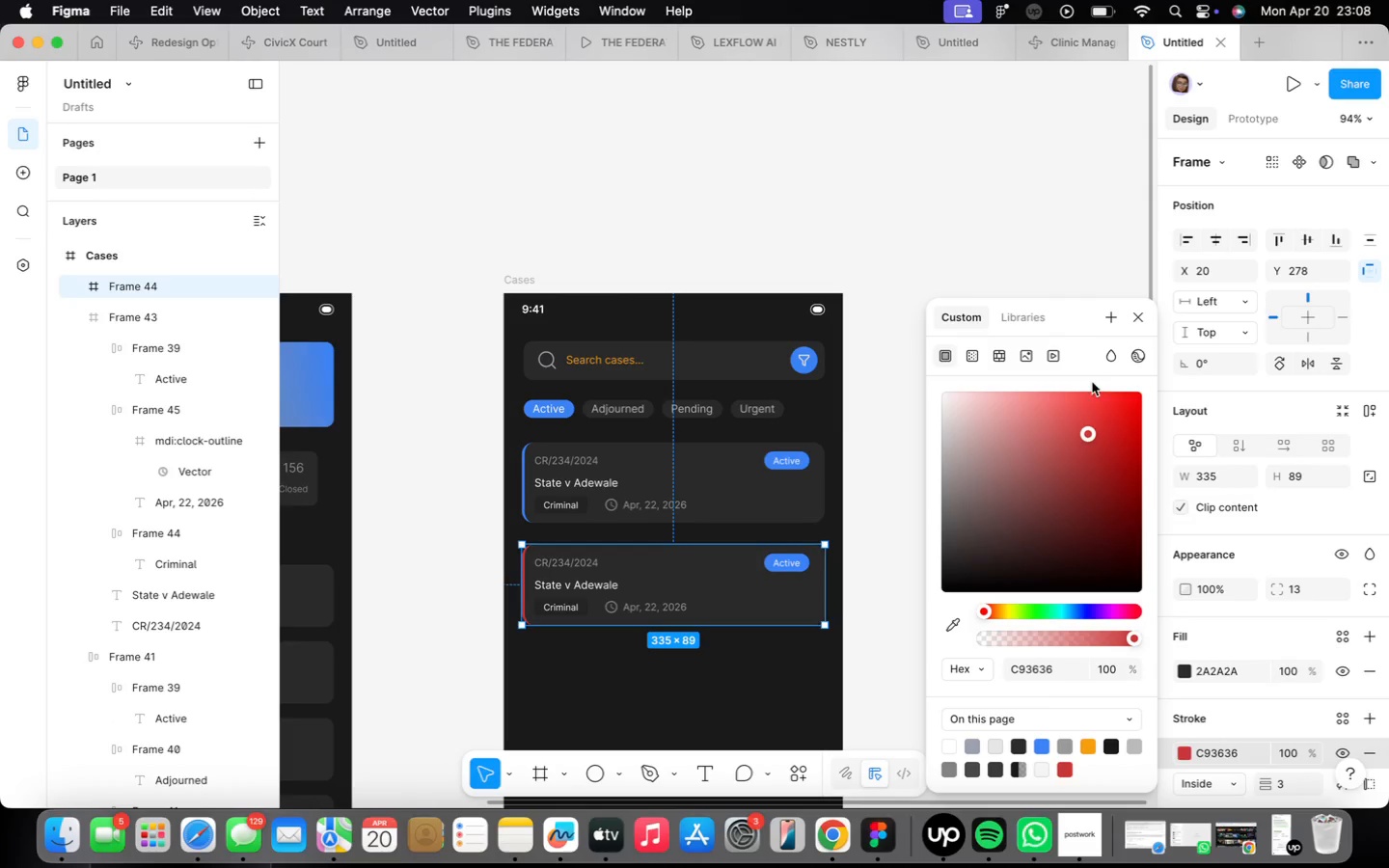 
left_click([1143, 315])
 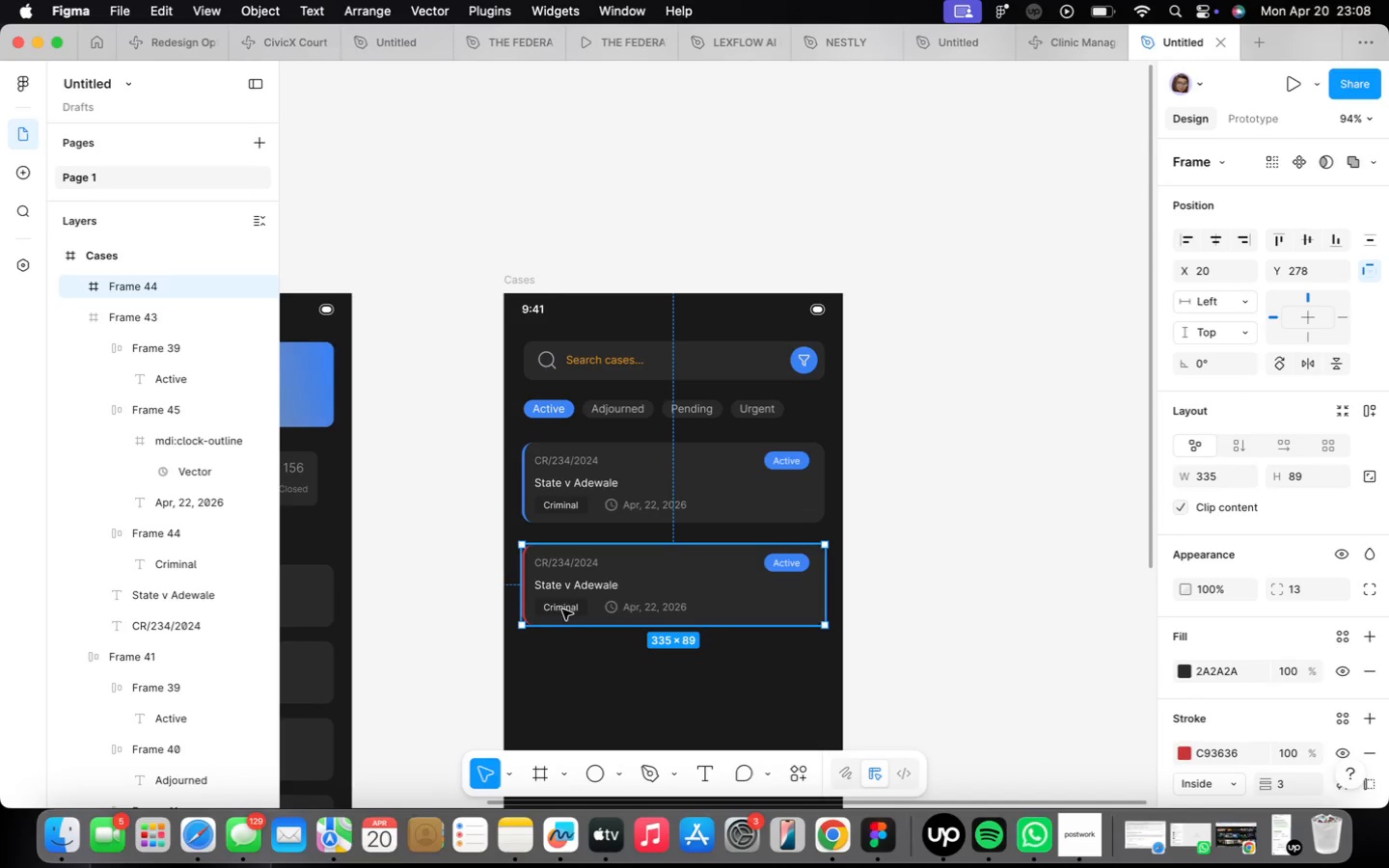 
scroll: coordinate [562, 610], scroll_direction: up, amount: 3.0
 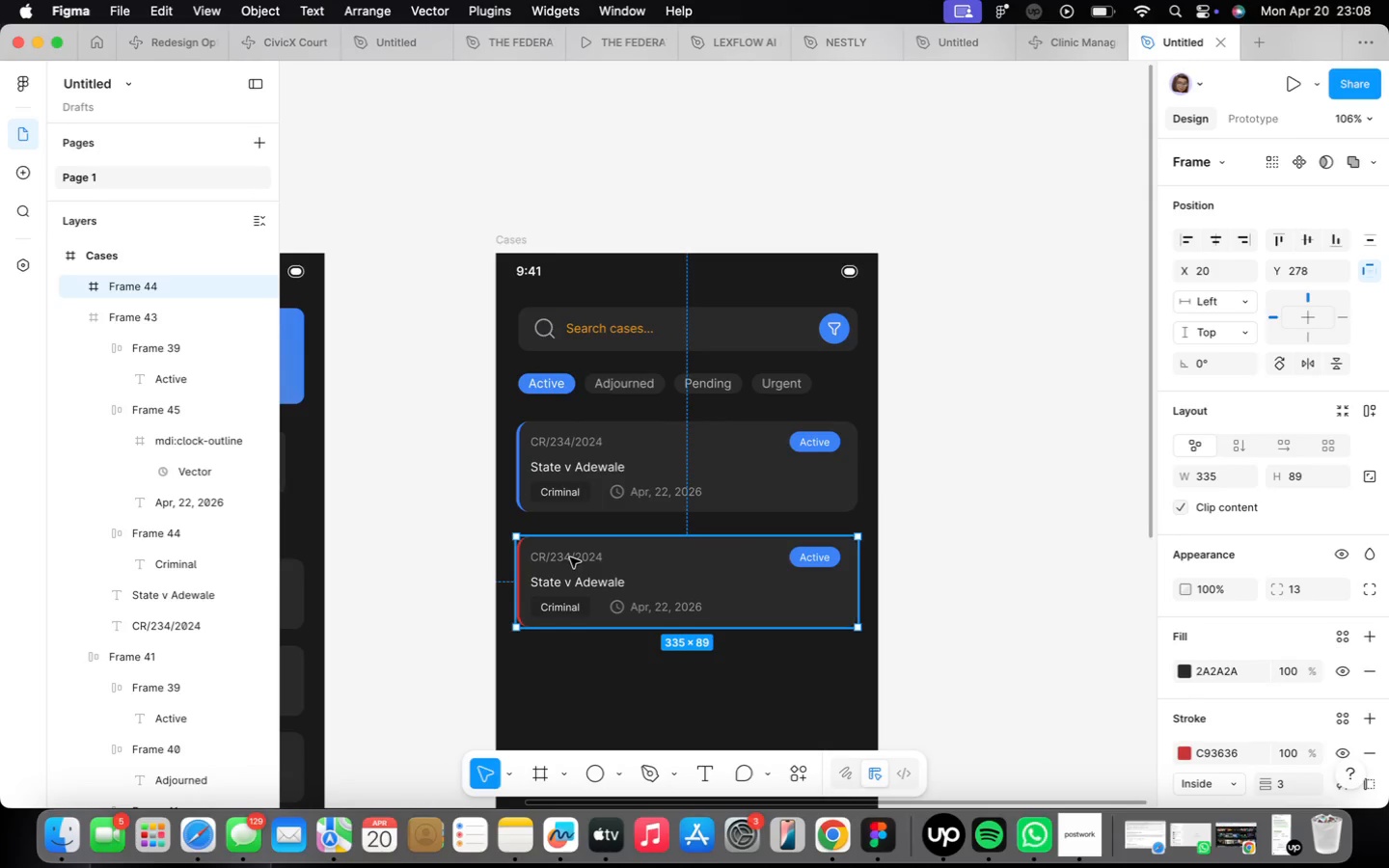 
double_click([569, 556])
 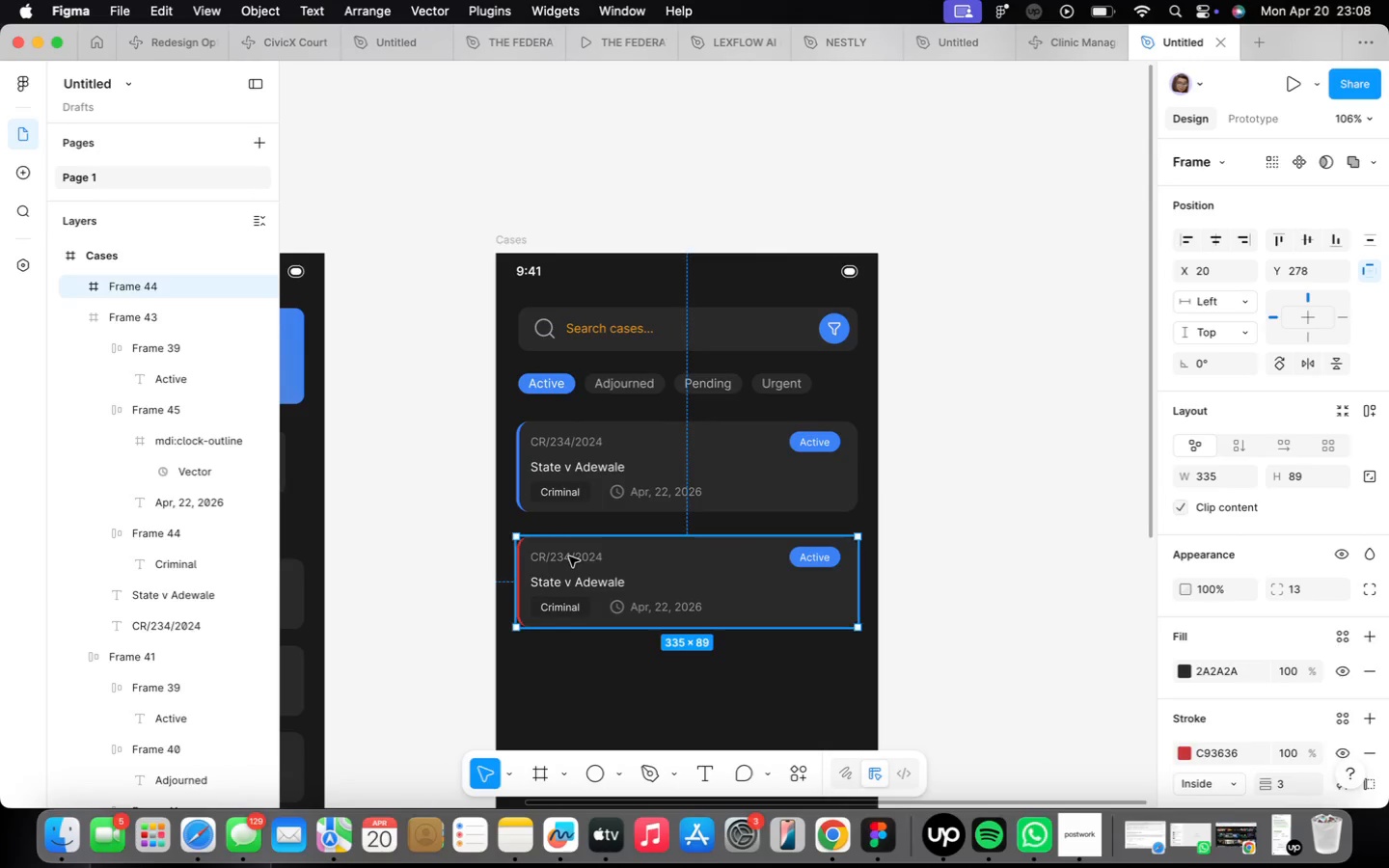 
triple_click([569, 556])
 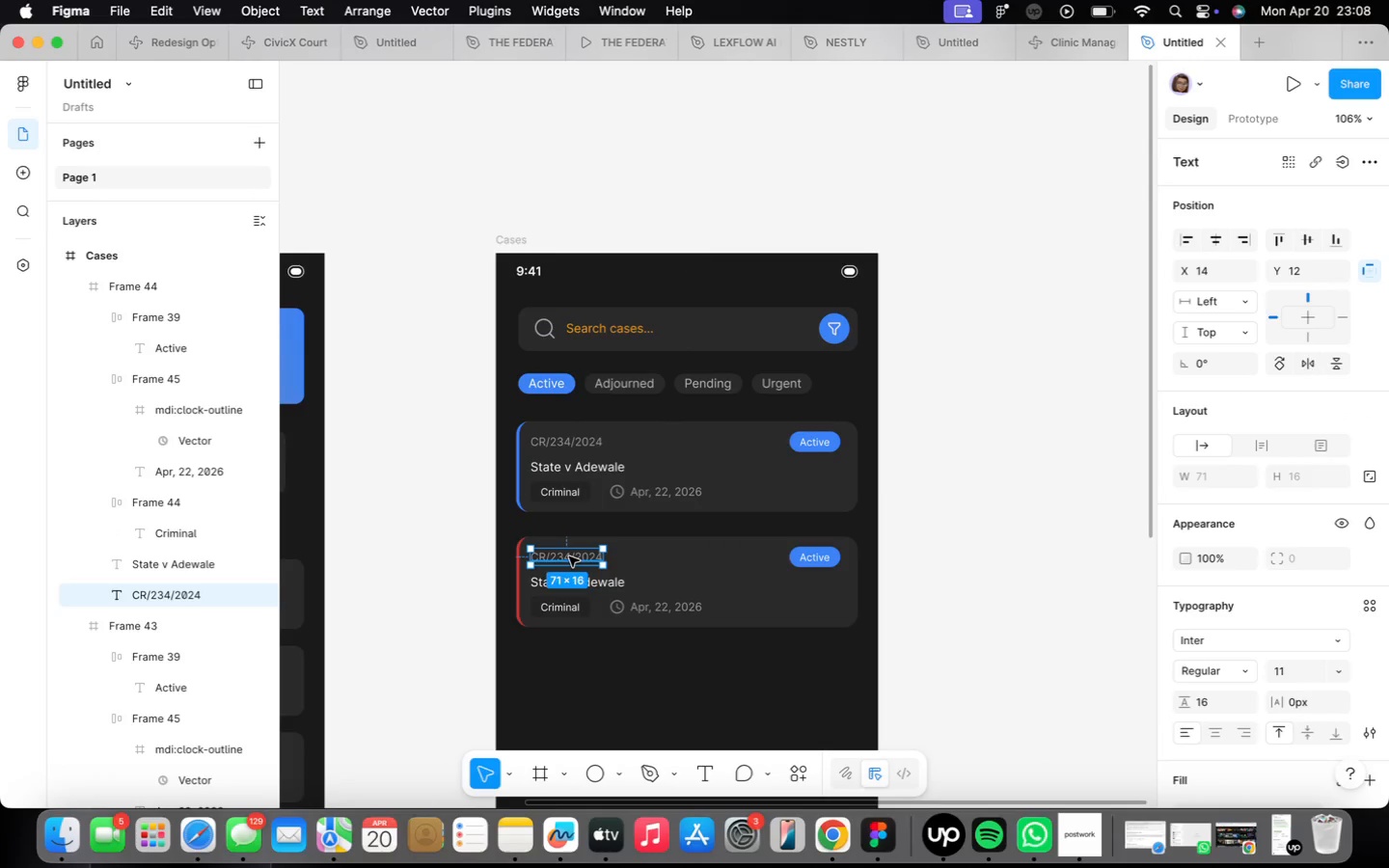 
triple_click([569, 556])
 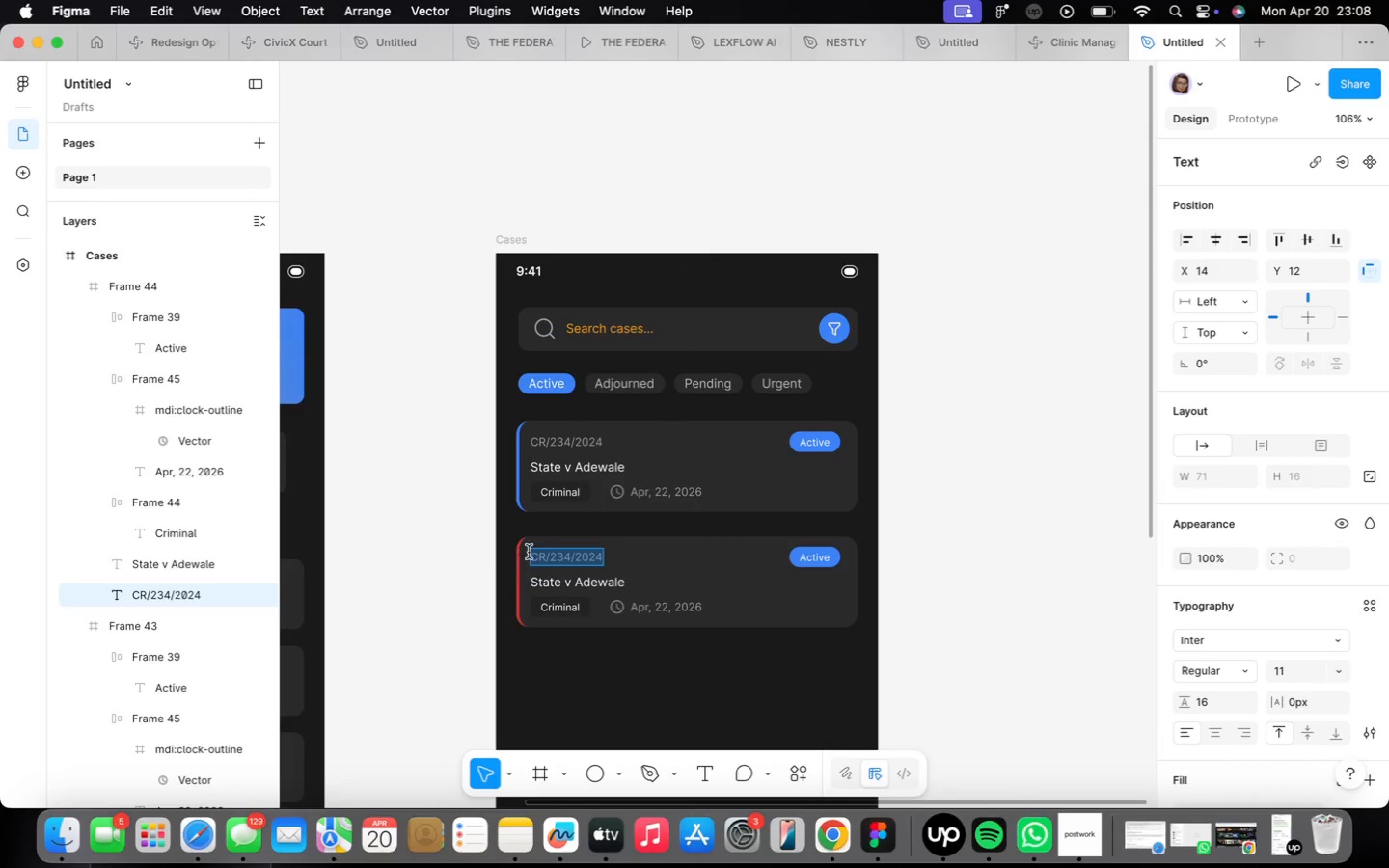 
scroll: coordinate [531, 555], scroll_direction: up, amount: 17.0
 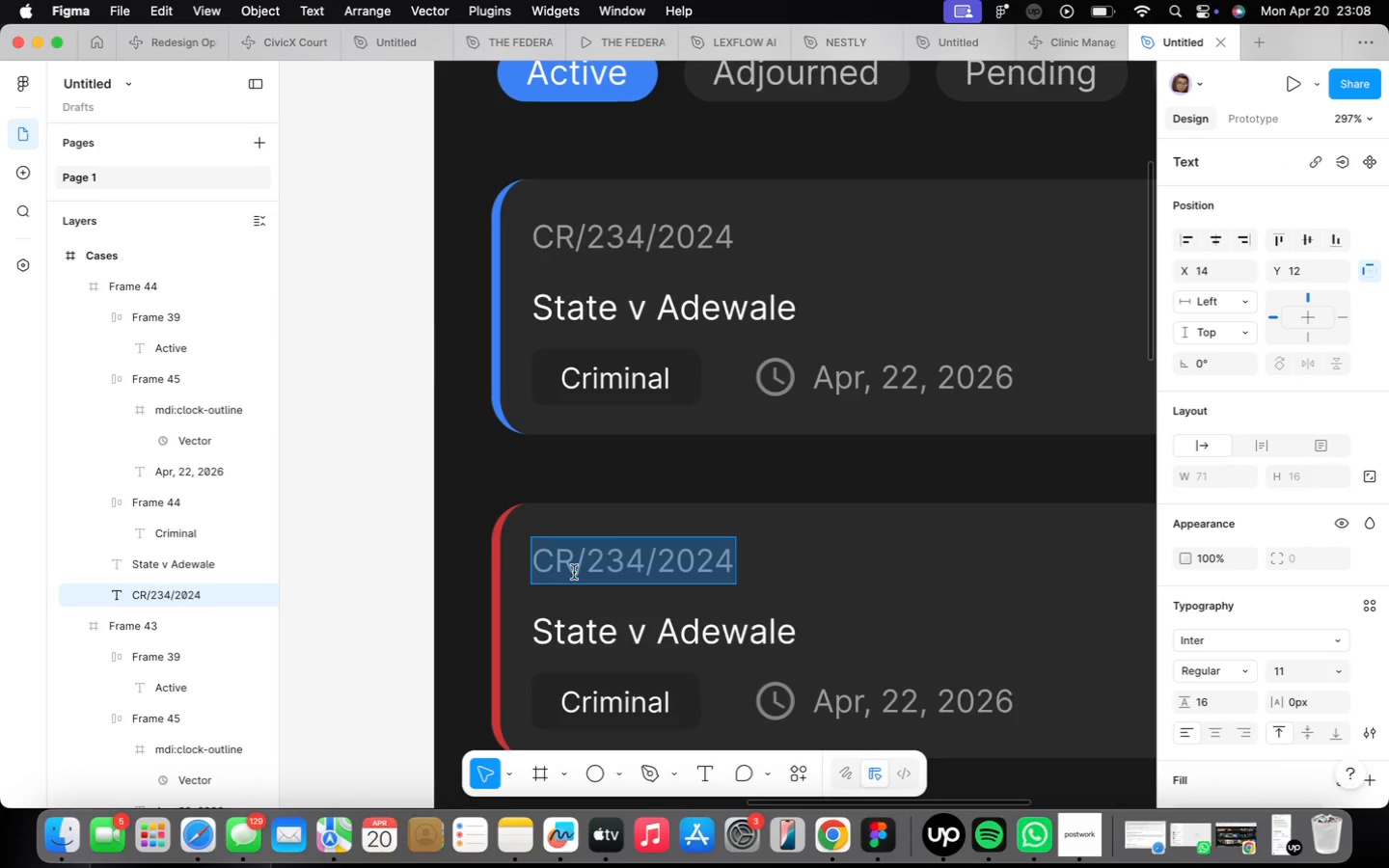 
left_click([574, 572])
 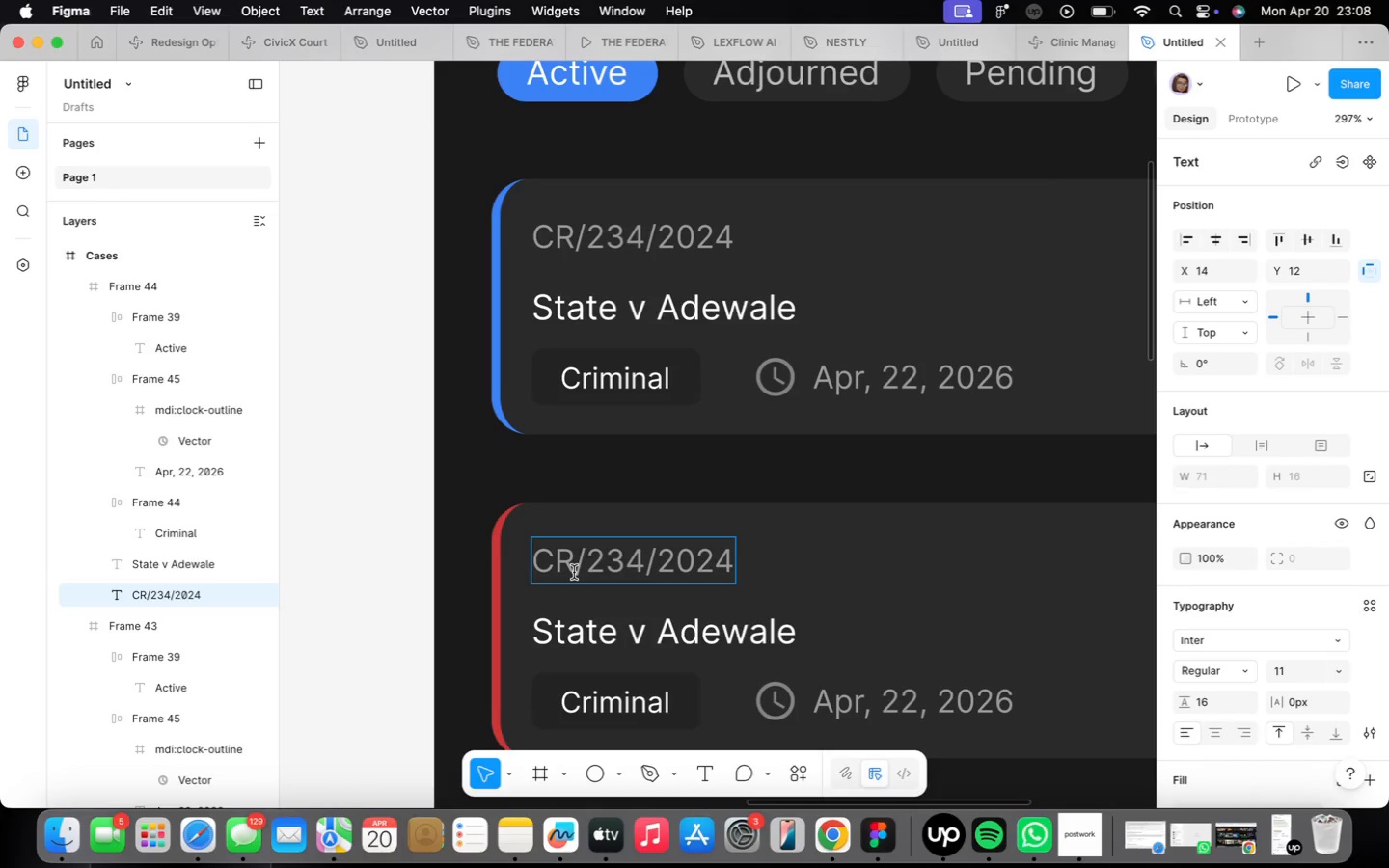 
key(Backspace)
 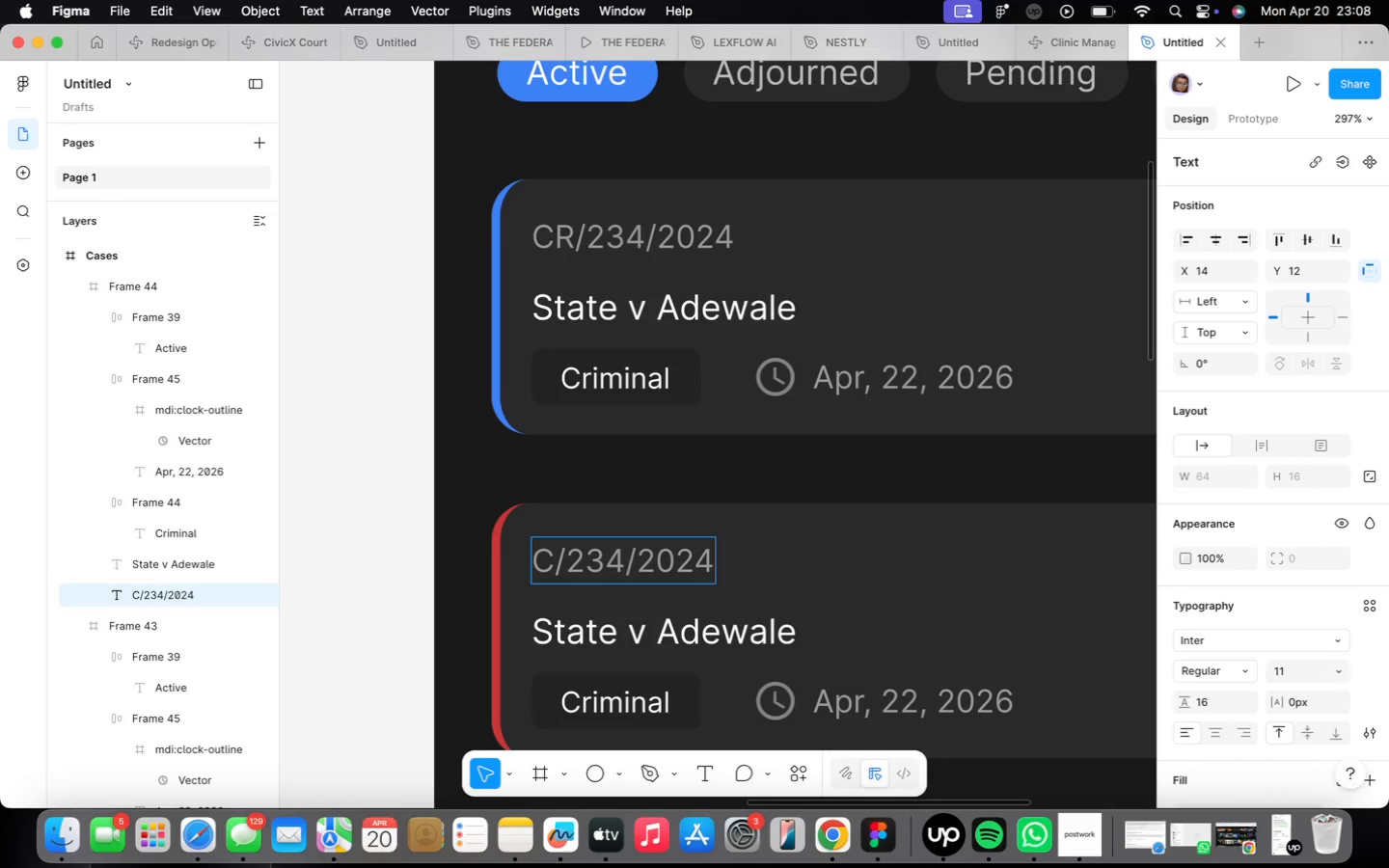 
key(CapsLock)
 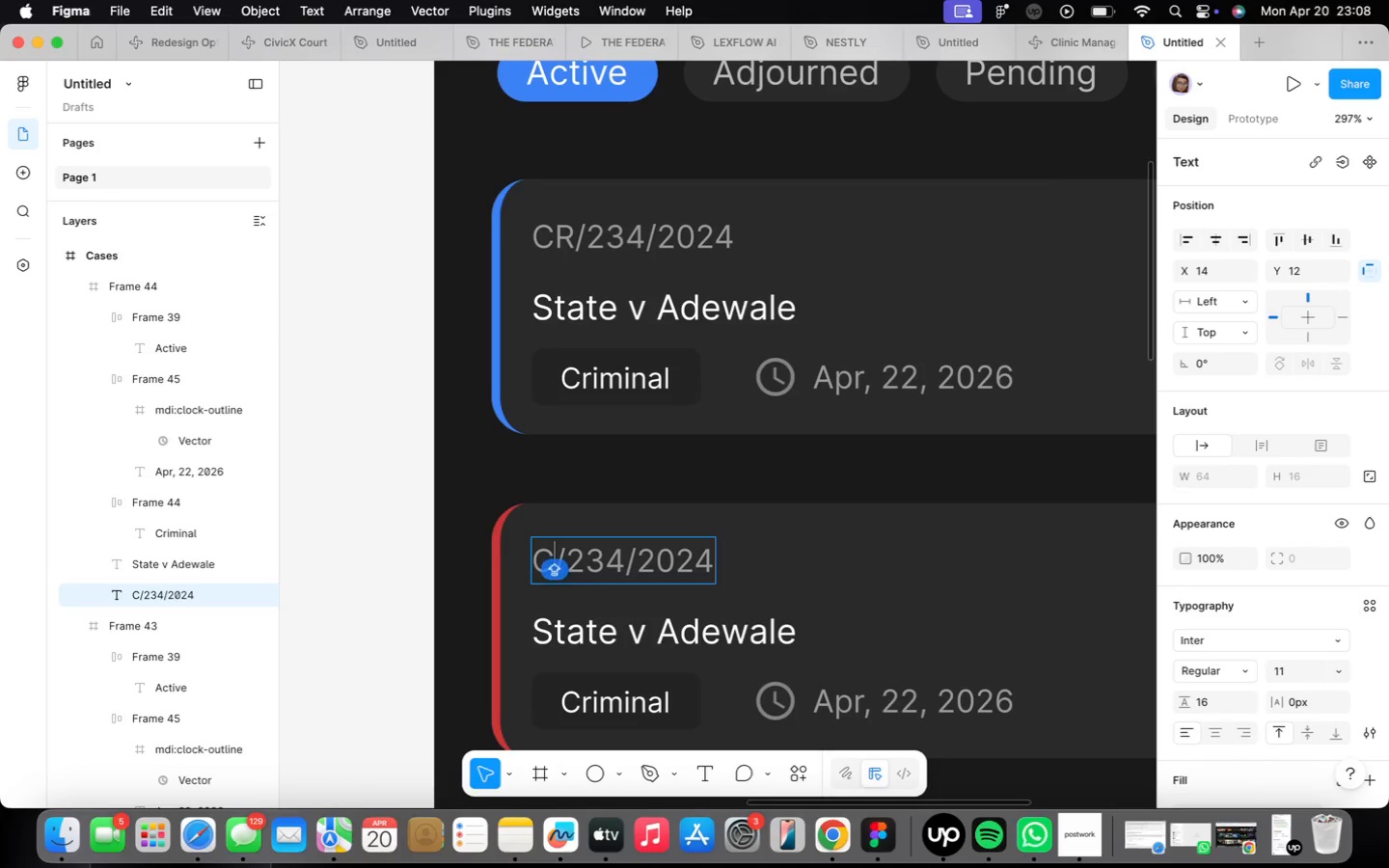 
key(A)
 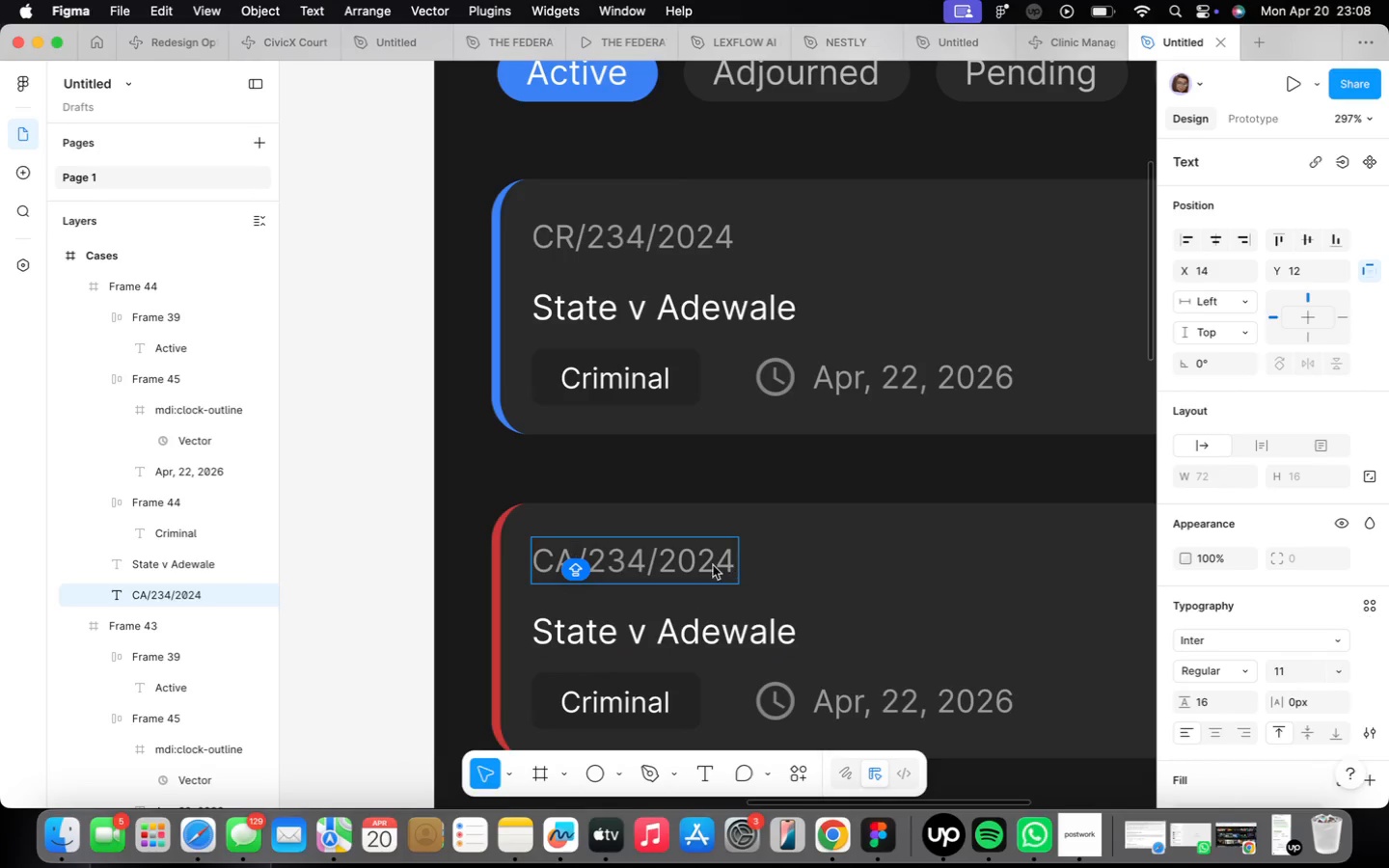 
left_click([643, 566])
 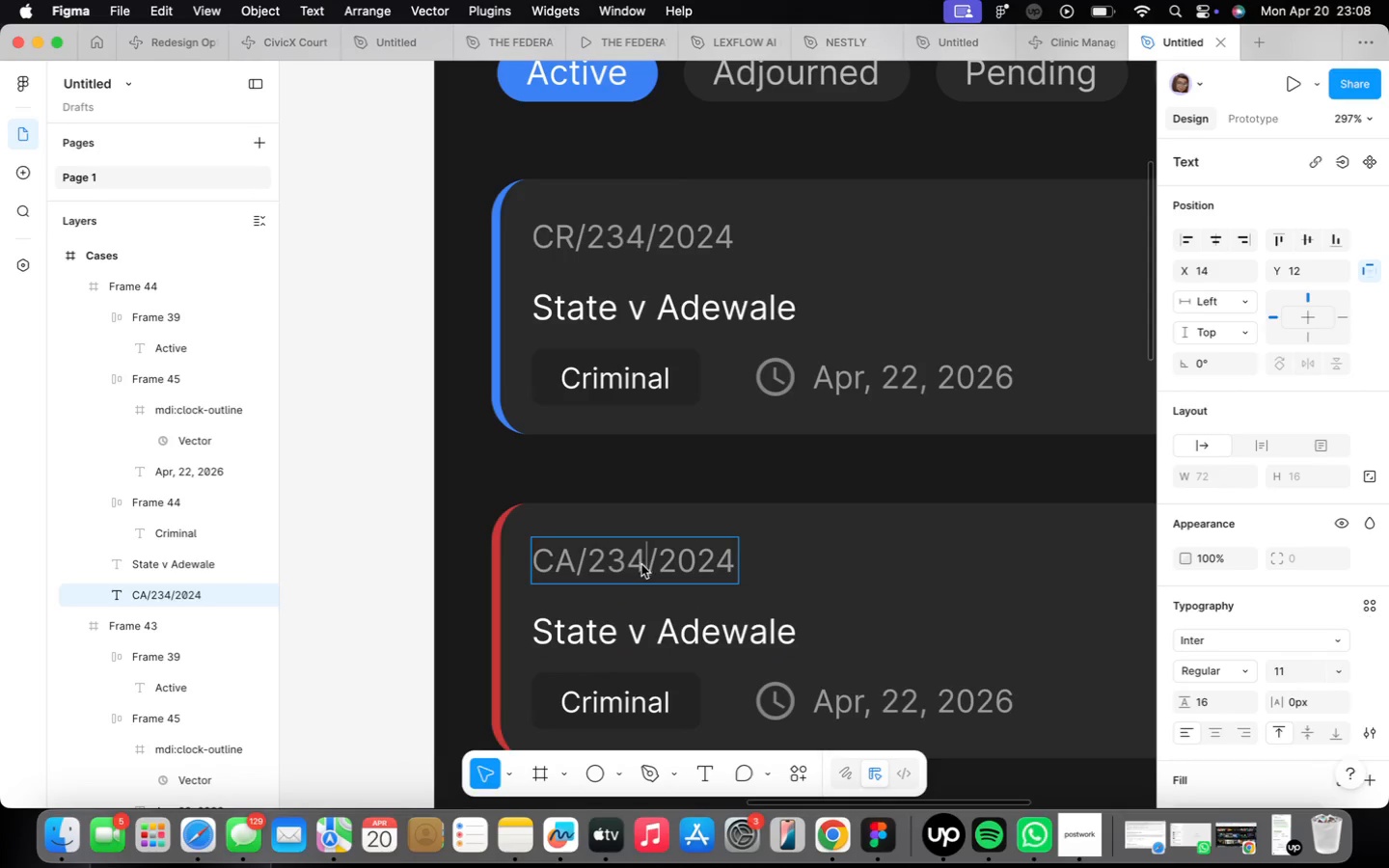 
left_click_drag(start_coordinate=[643, 565], to_coordinate=[587, 571])
 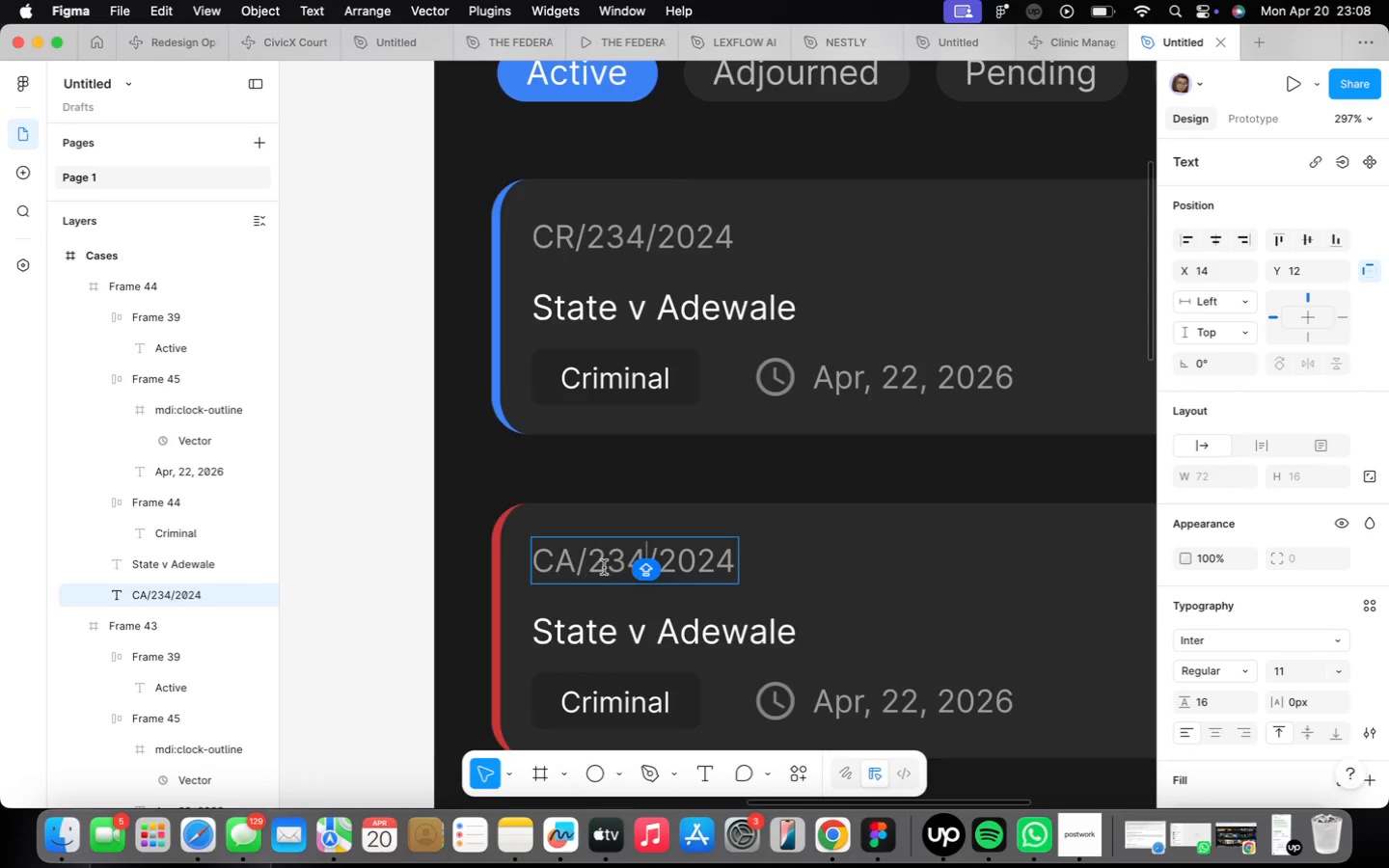 
left_click([604, 567])
 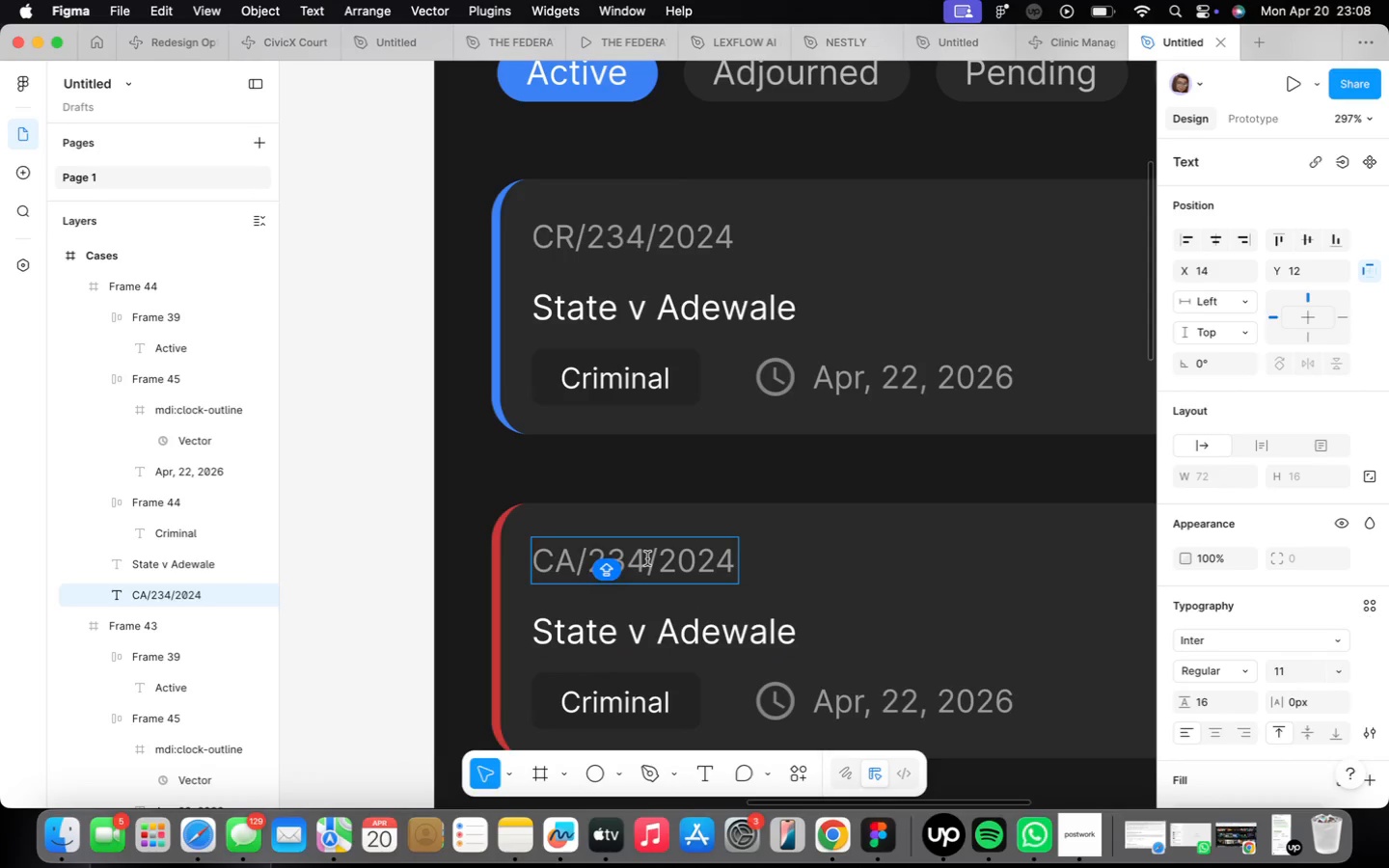 
left_click_drag(start_coordinate=[643, 557], to_coordinate=[588, 565])
 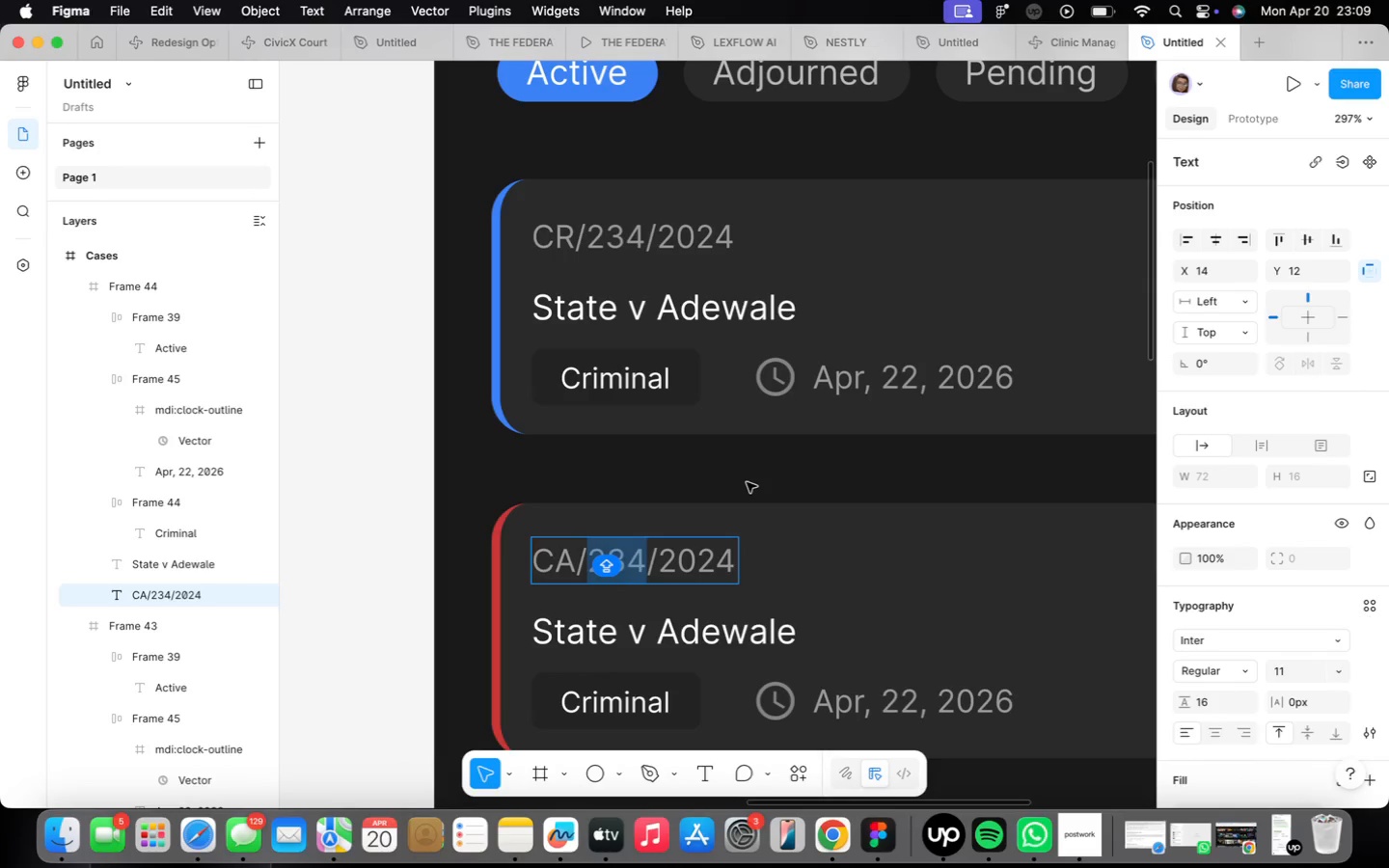 
type(45)
 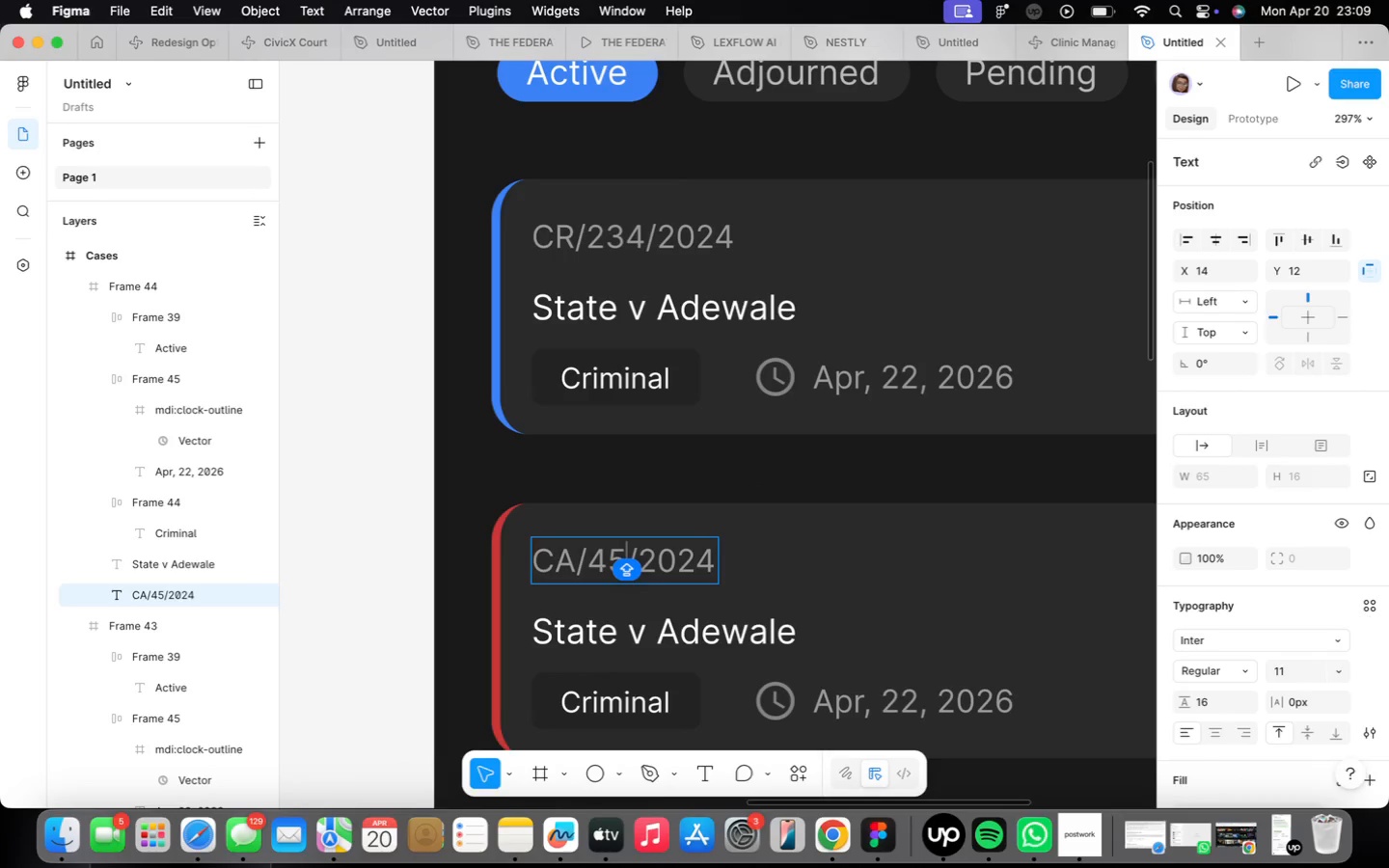 
wait(11.2)
 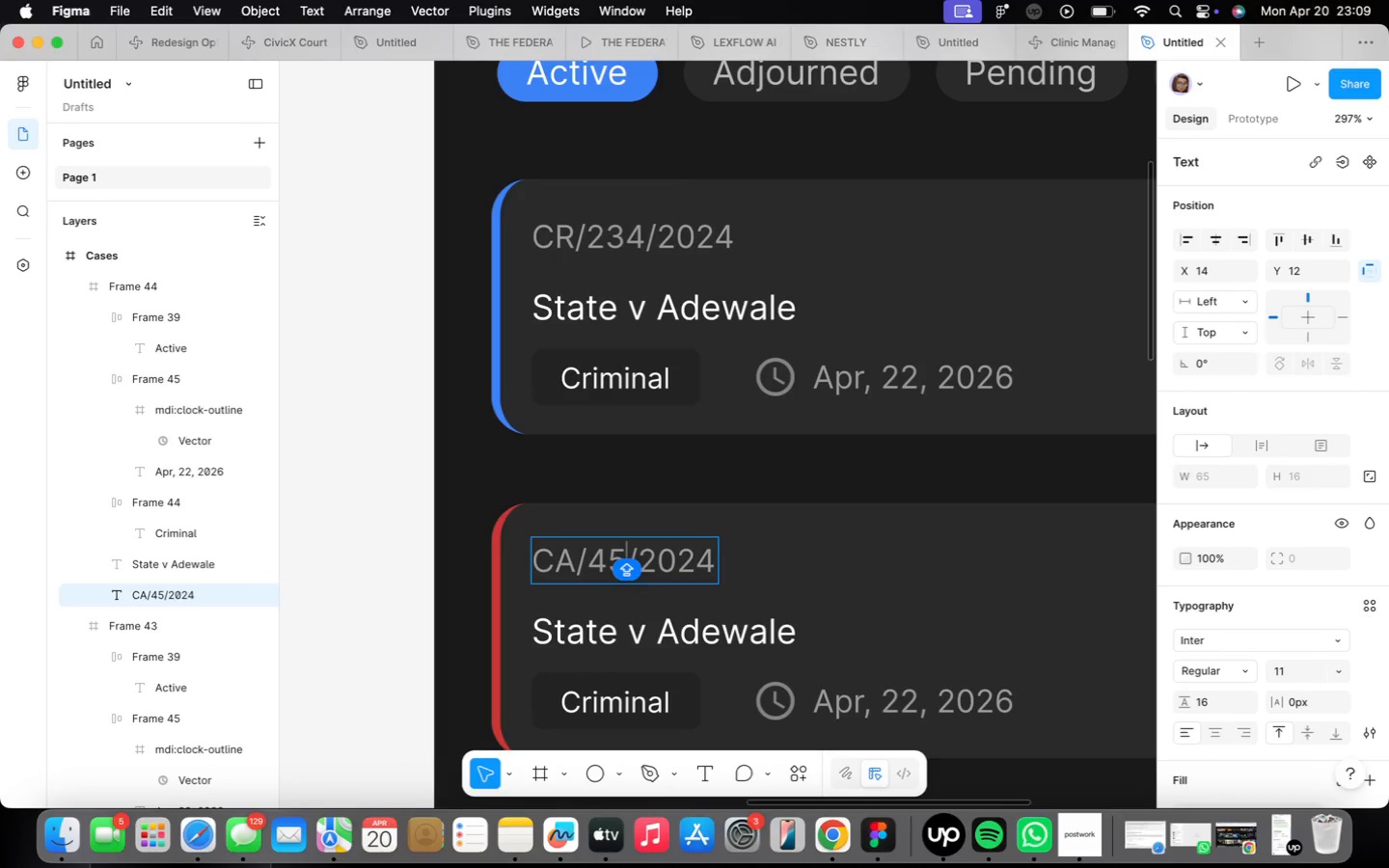 
scroll: coordinate [780, 559], scroll_direction: down, amount: 5.0
 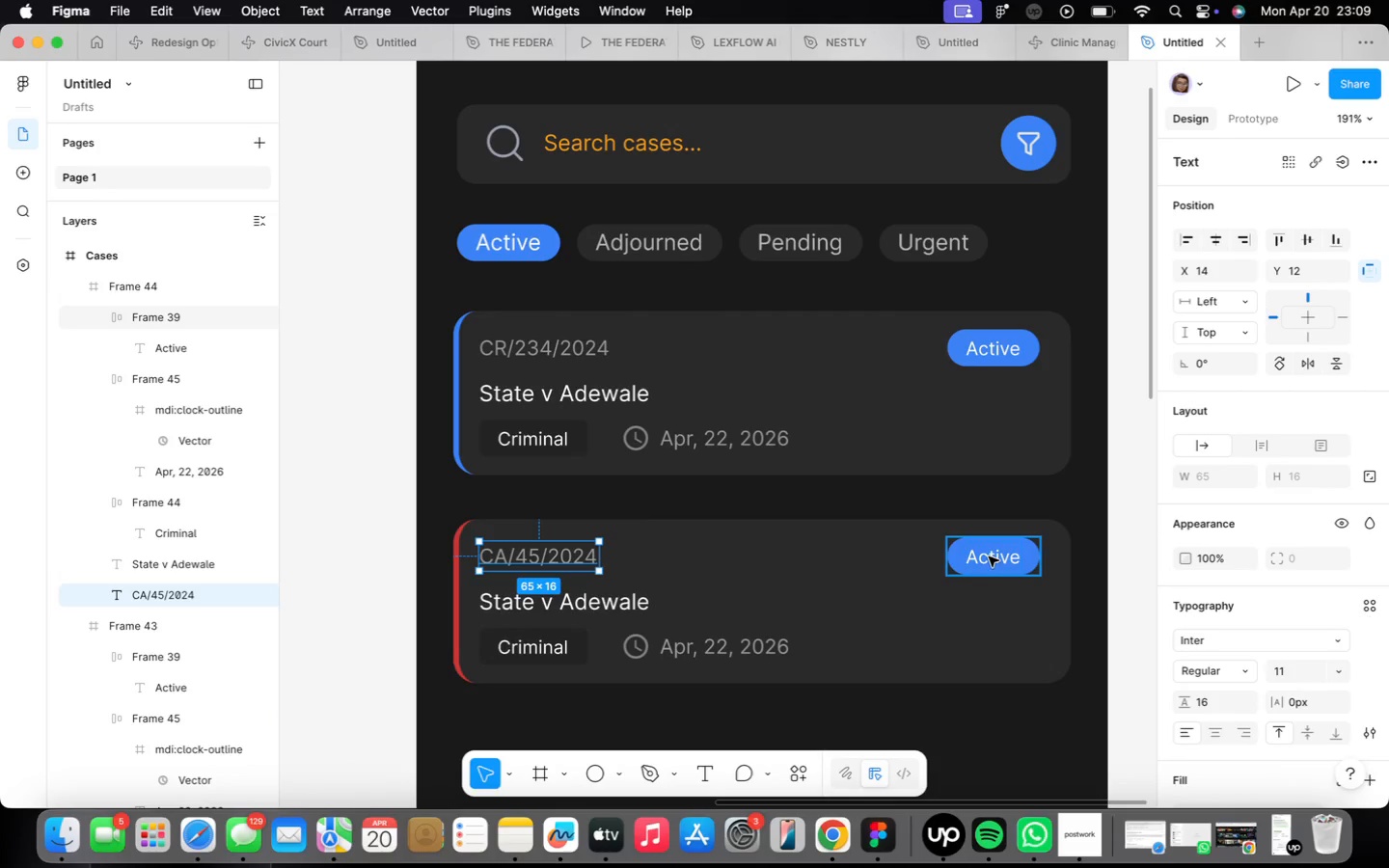 
left_click([989, 555])
 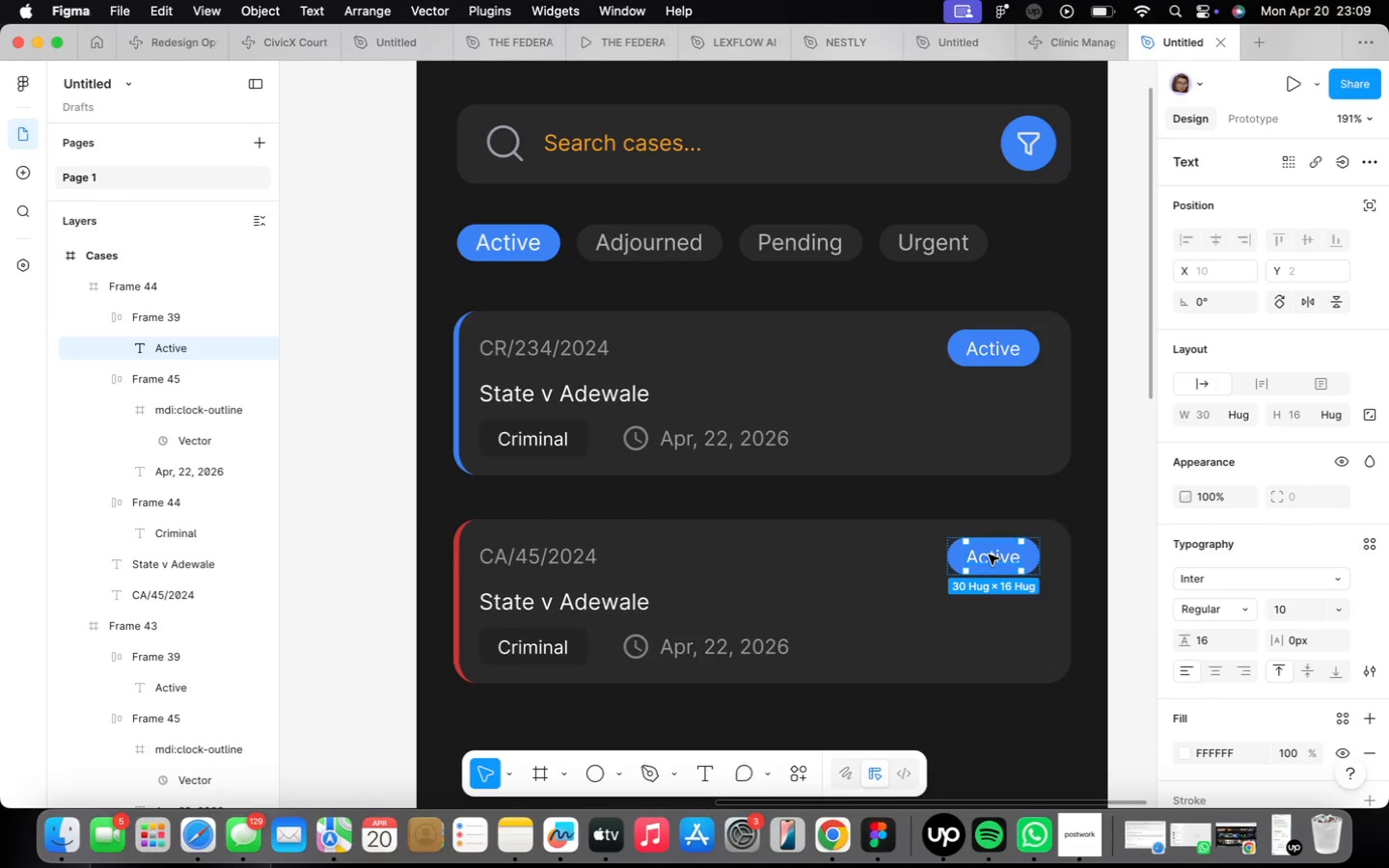 
triple_click([989, 556])
 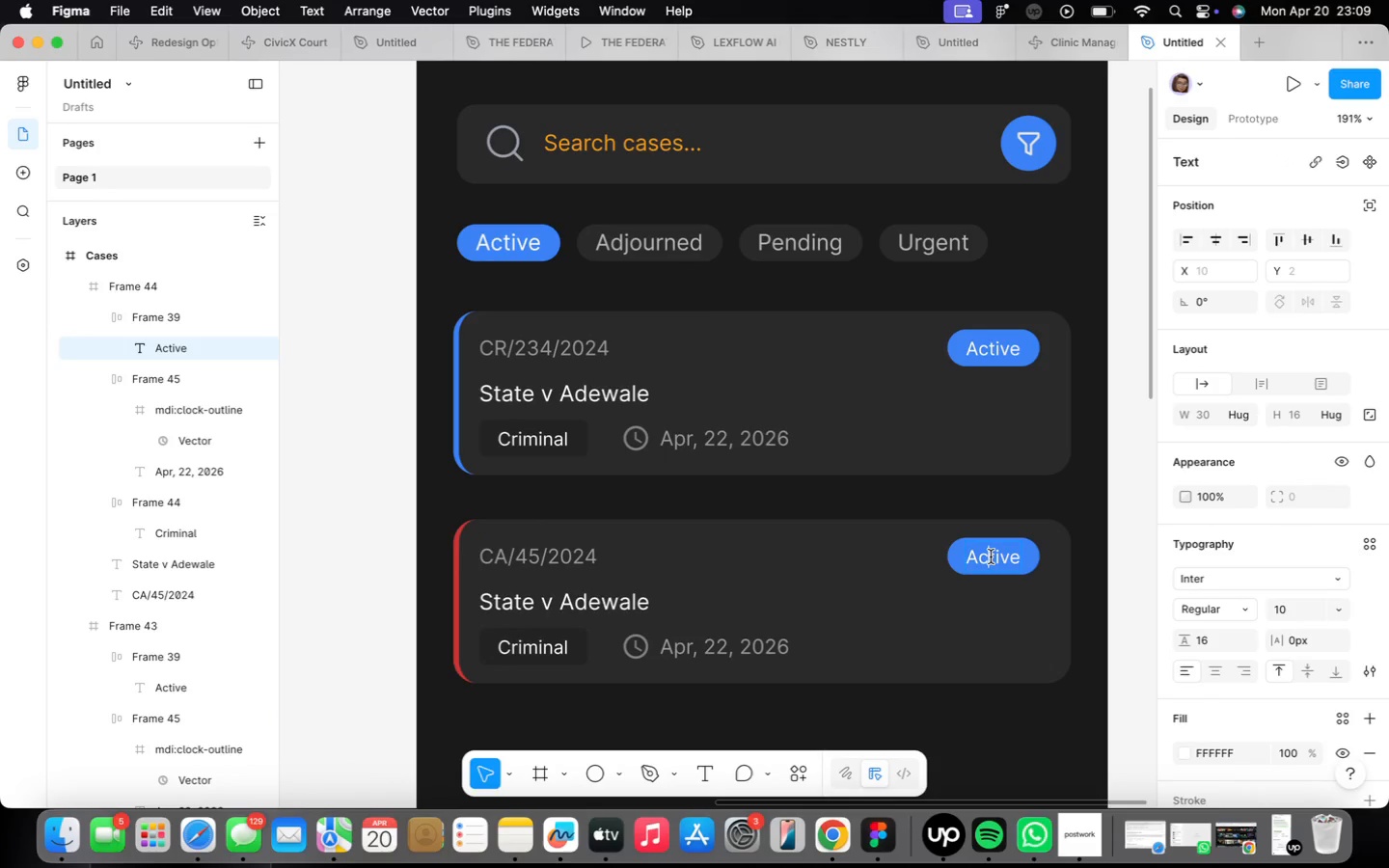 
triple_click([992, 556])
 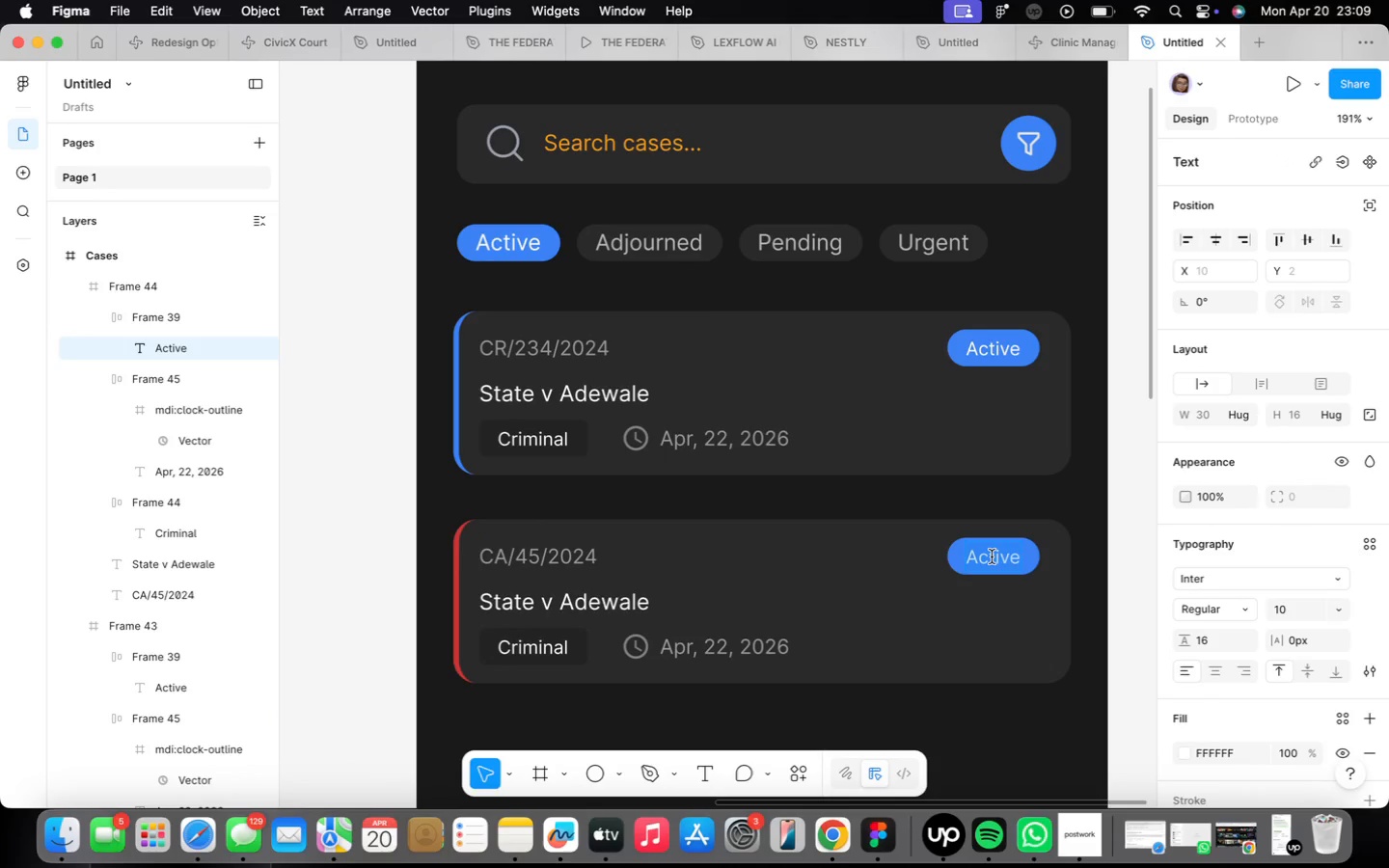 
triple_click([992, 556])
 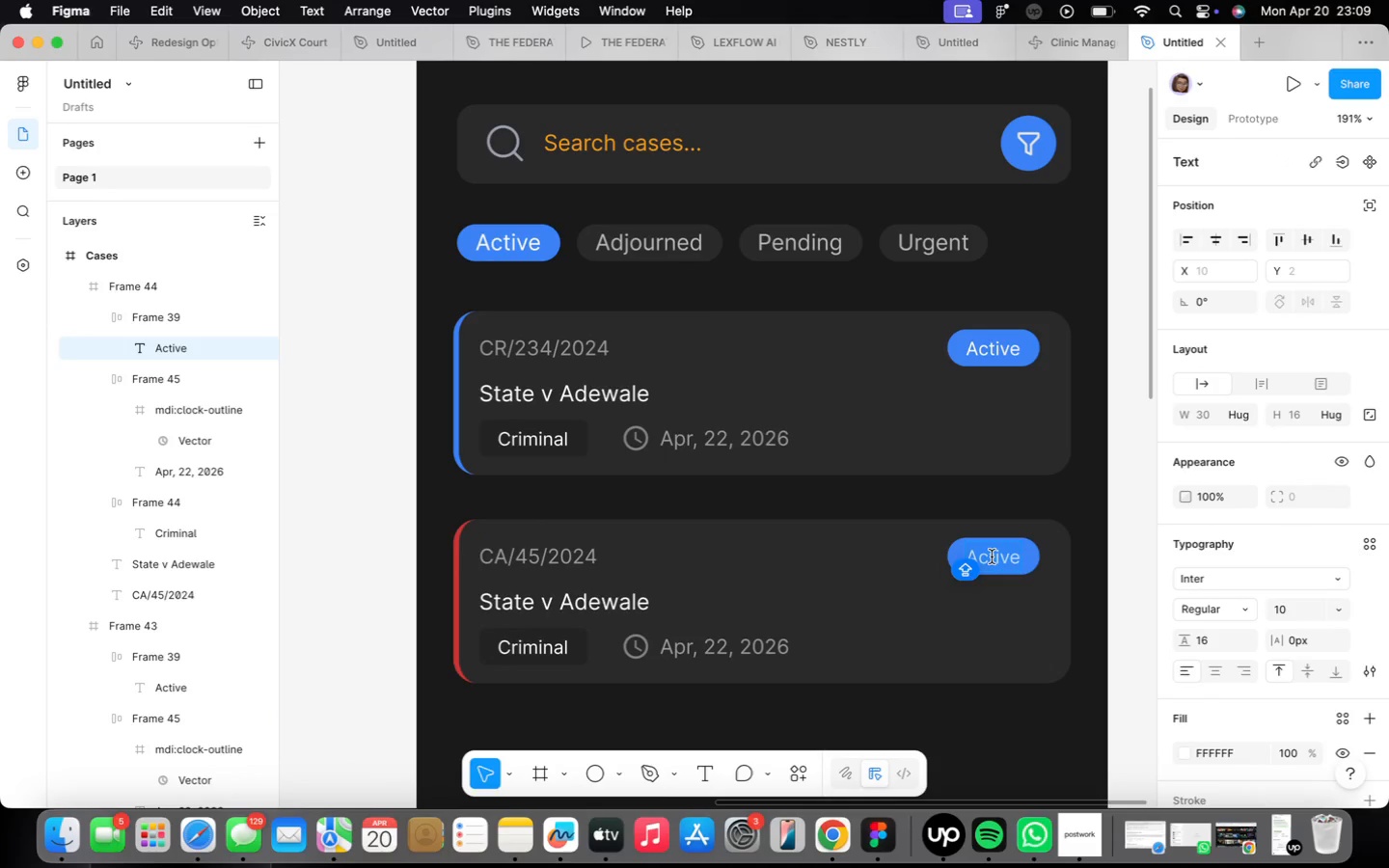 
type(Urgent)
 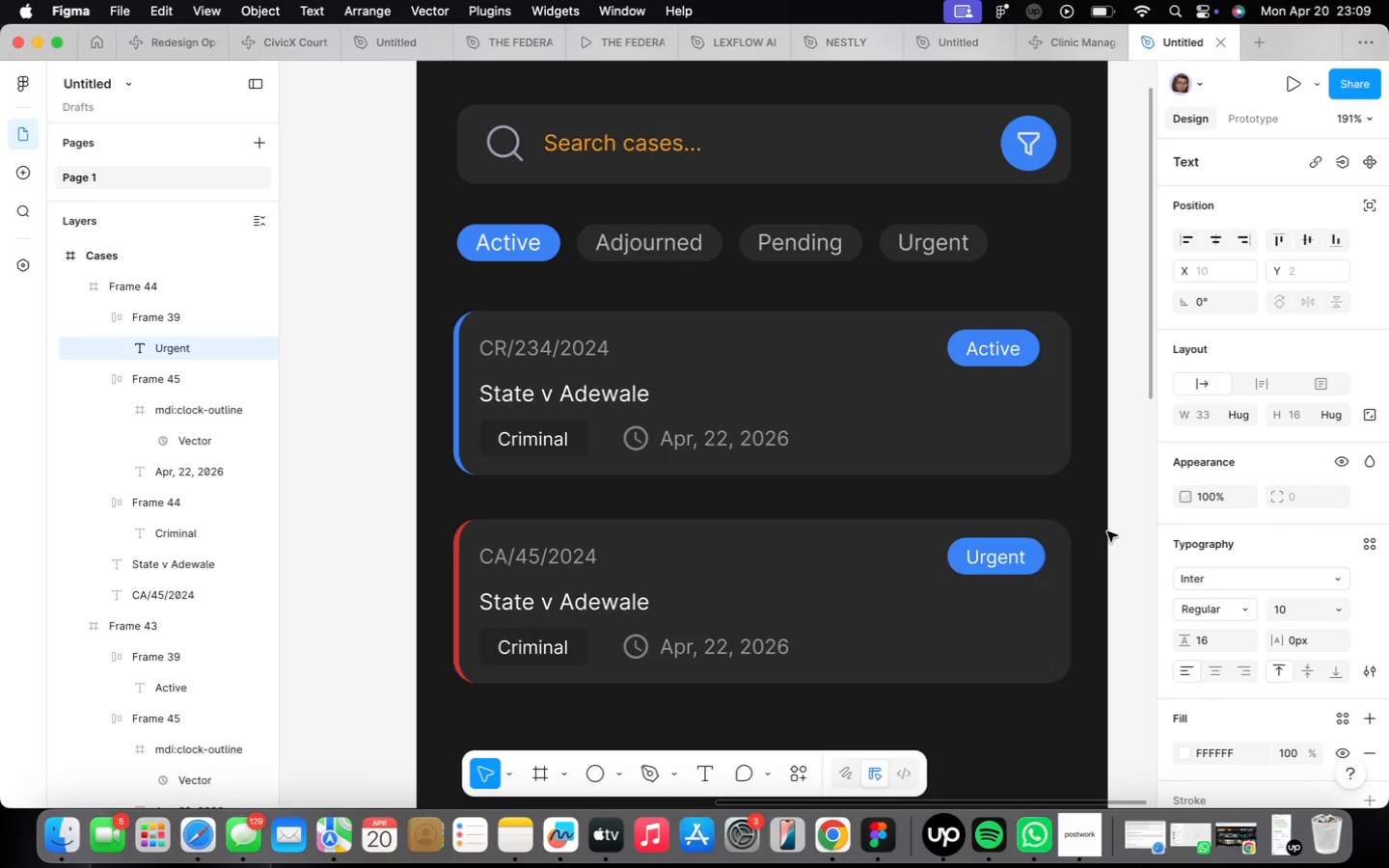 
left_click([1066, 626])
 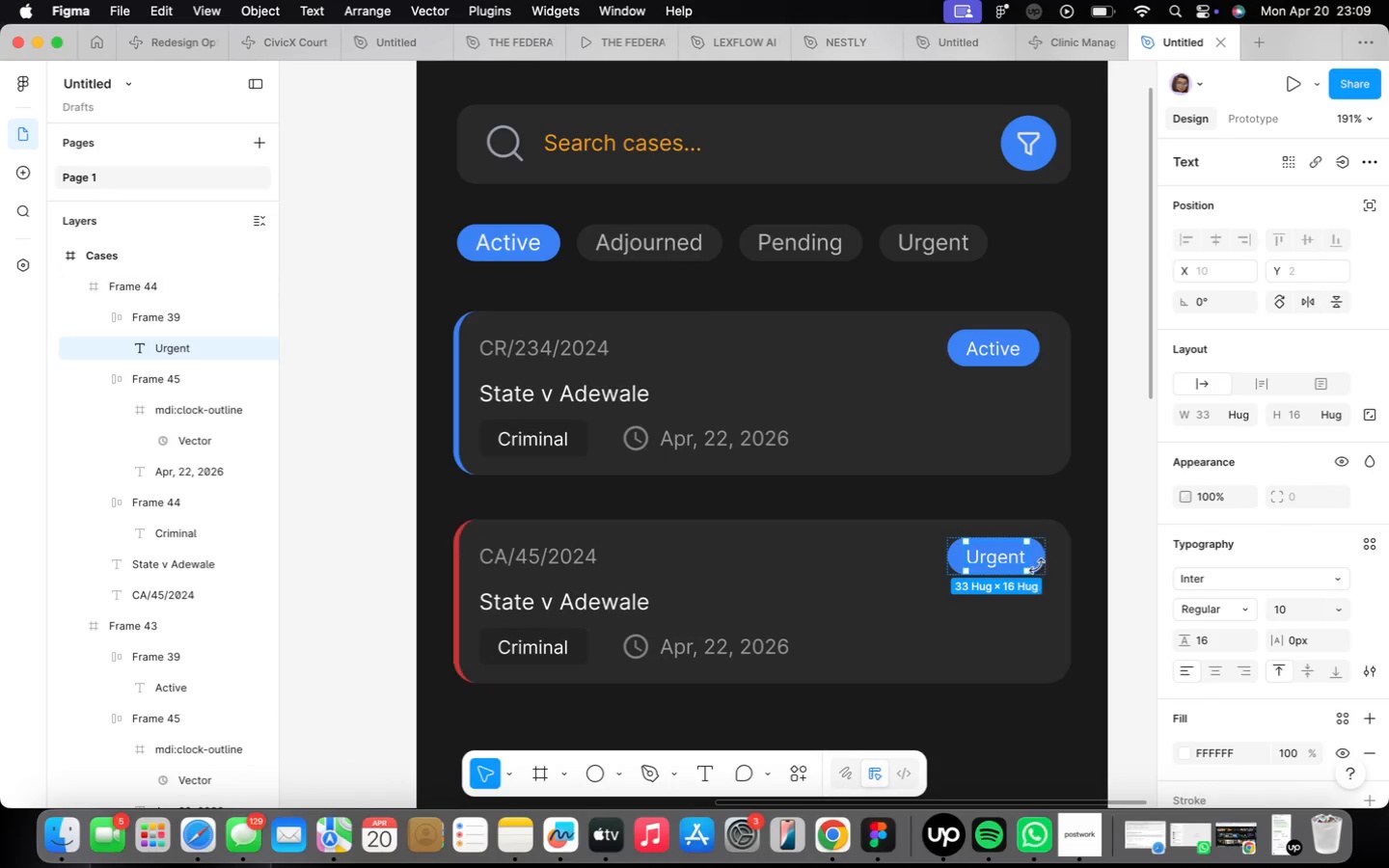 
left_click([1037, 553])
 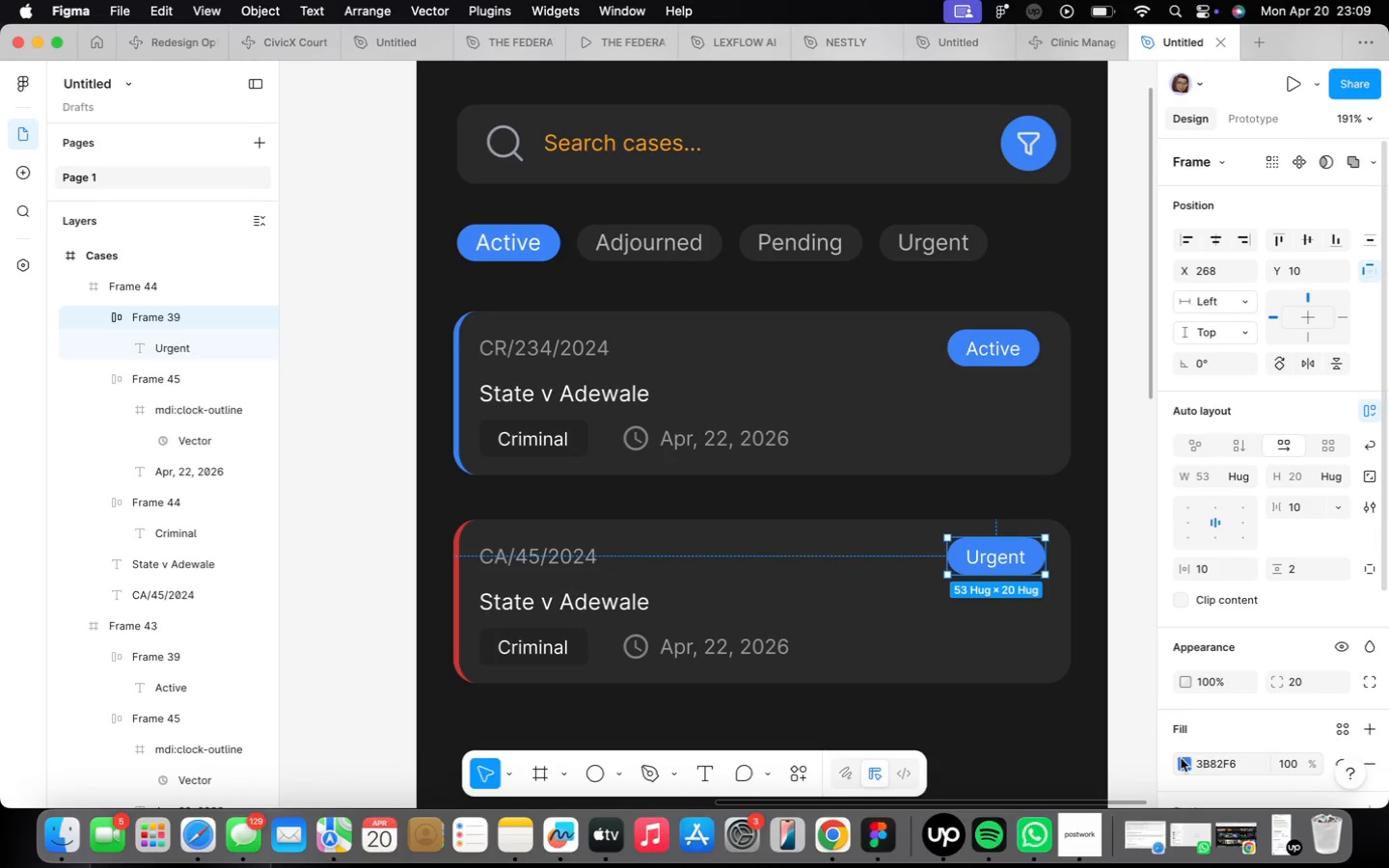 
left_click([1187, 764])
 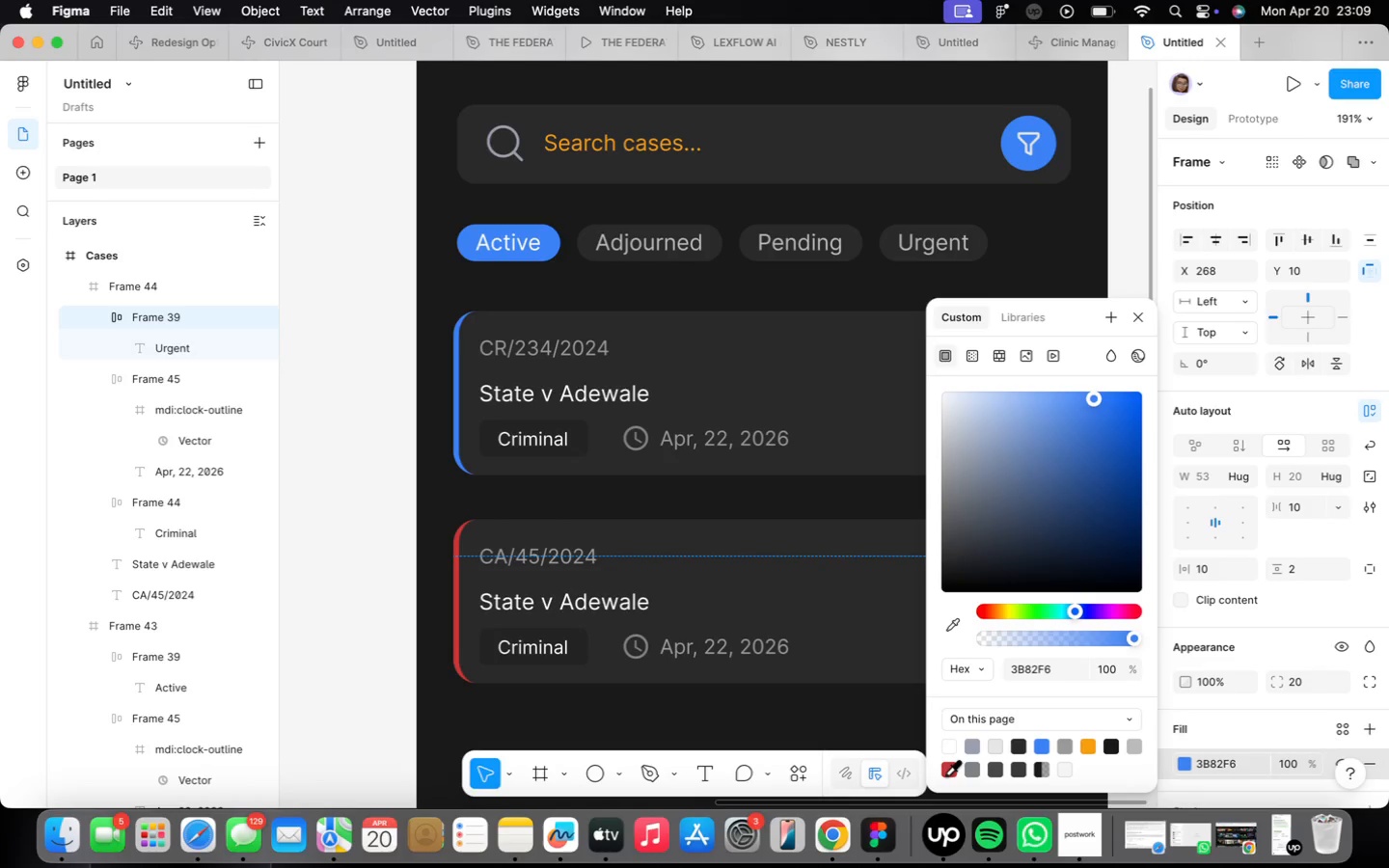 
left_click_drag(start_coordinate=[946, 770], to_coordinate=[953, 785])
 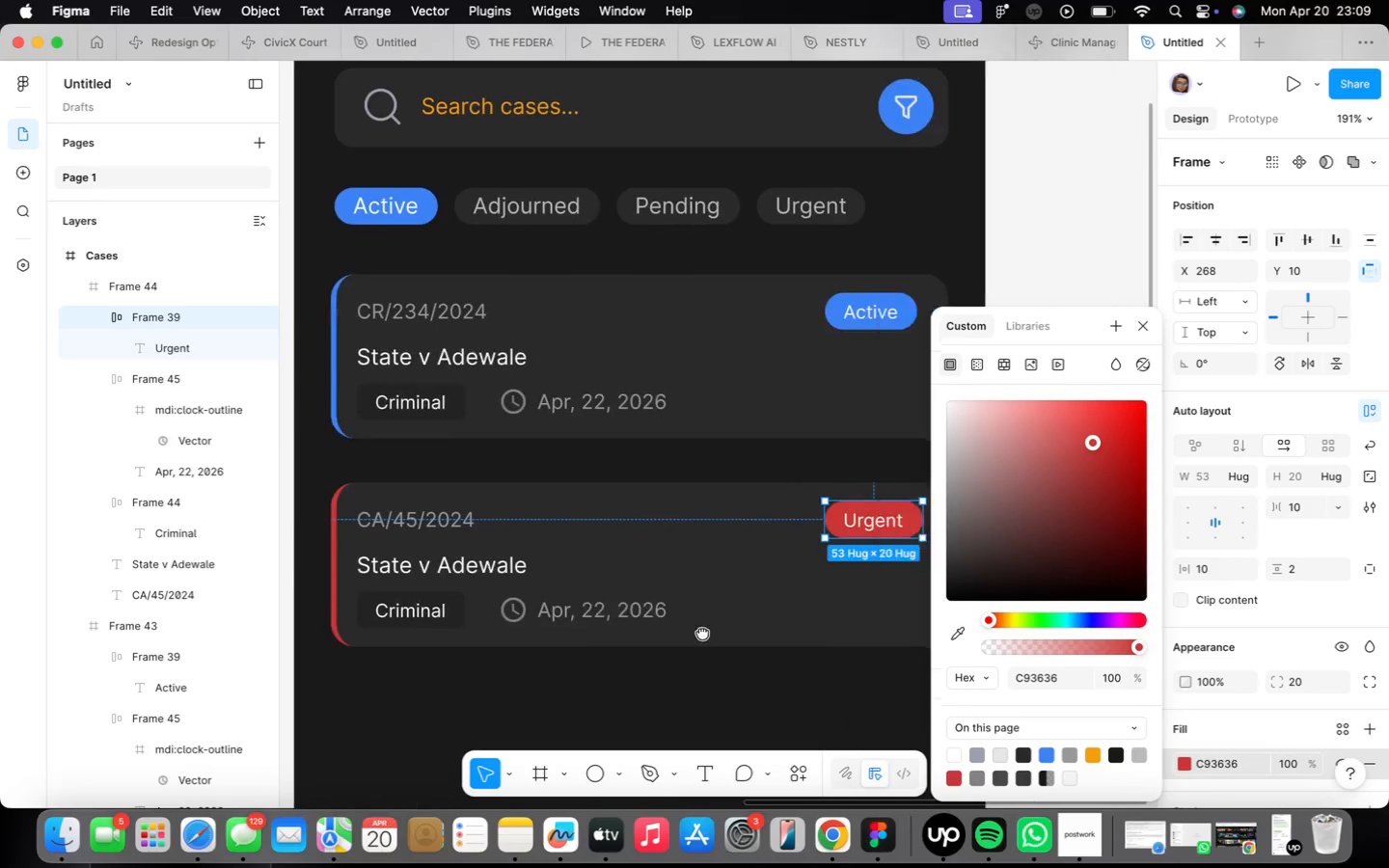 
scroll: coordinate [601, 622], scroll_direction: down, amount: 9.0
 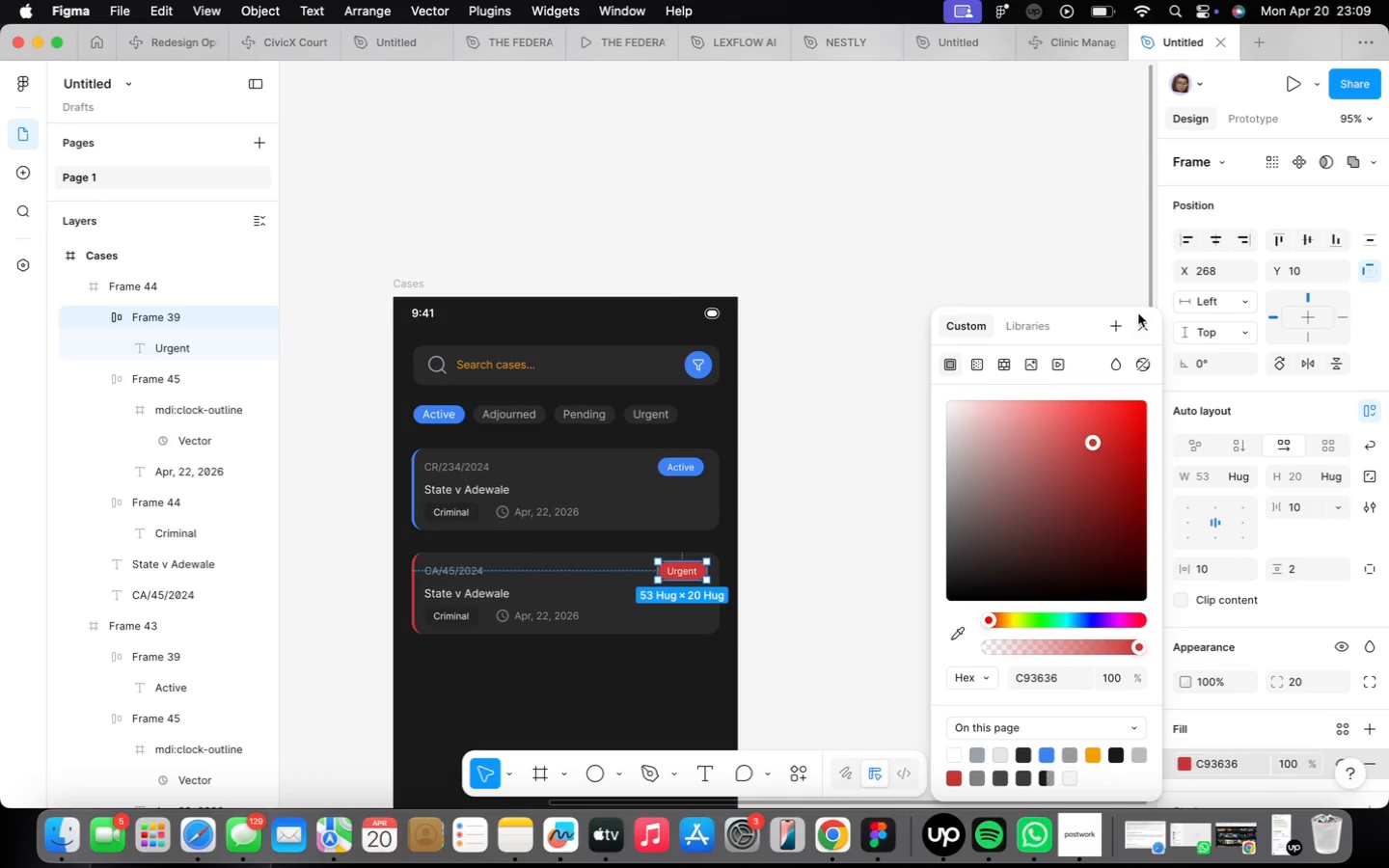 
left_click([1139, 319])
 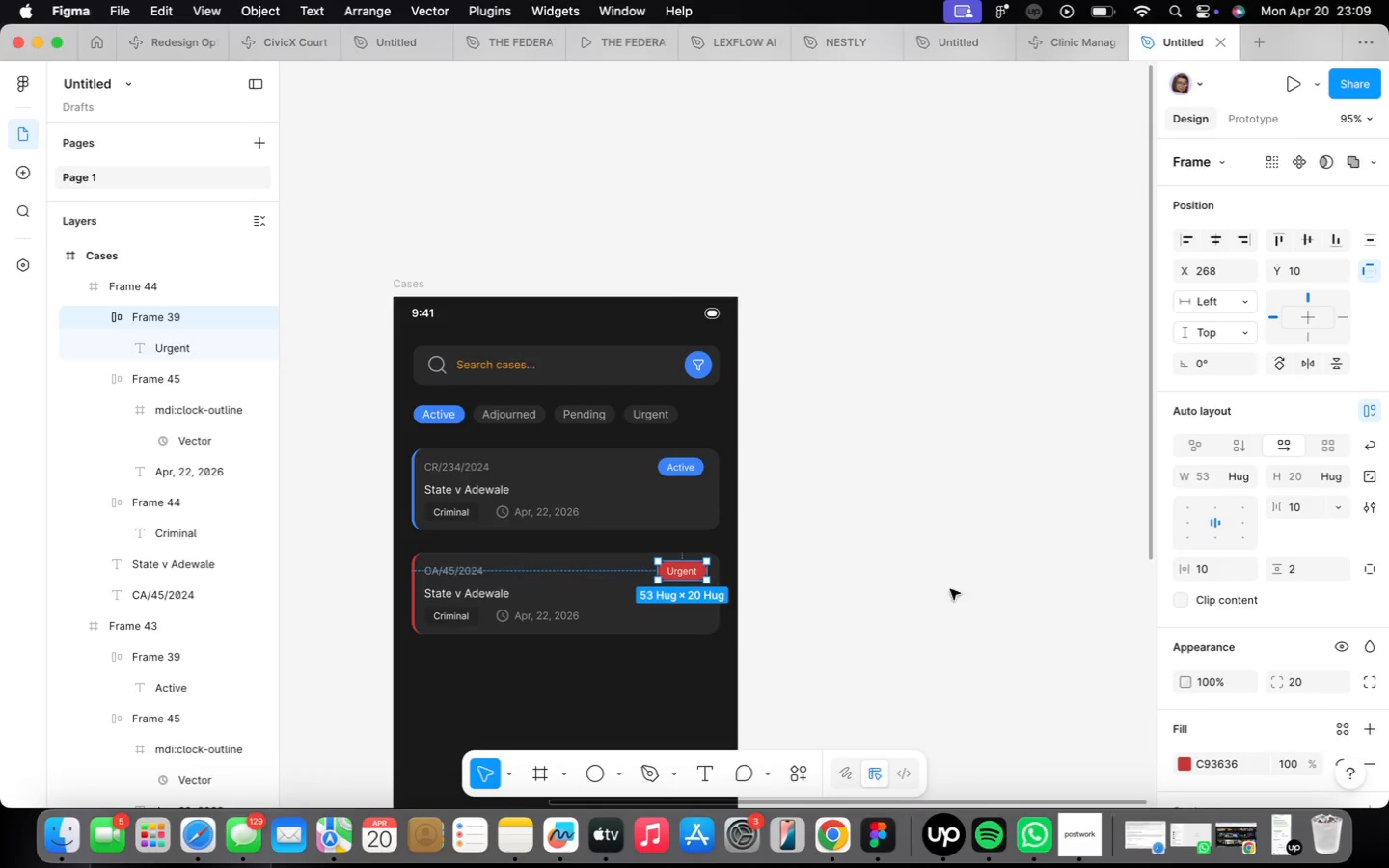 
left_click([826, 695])
 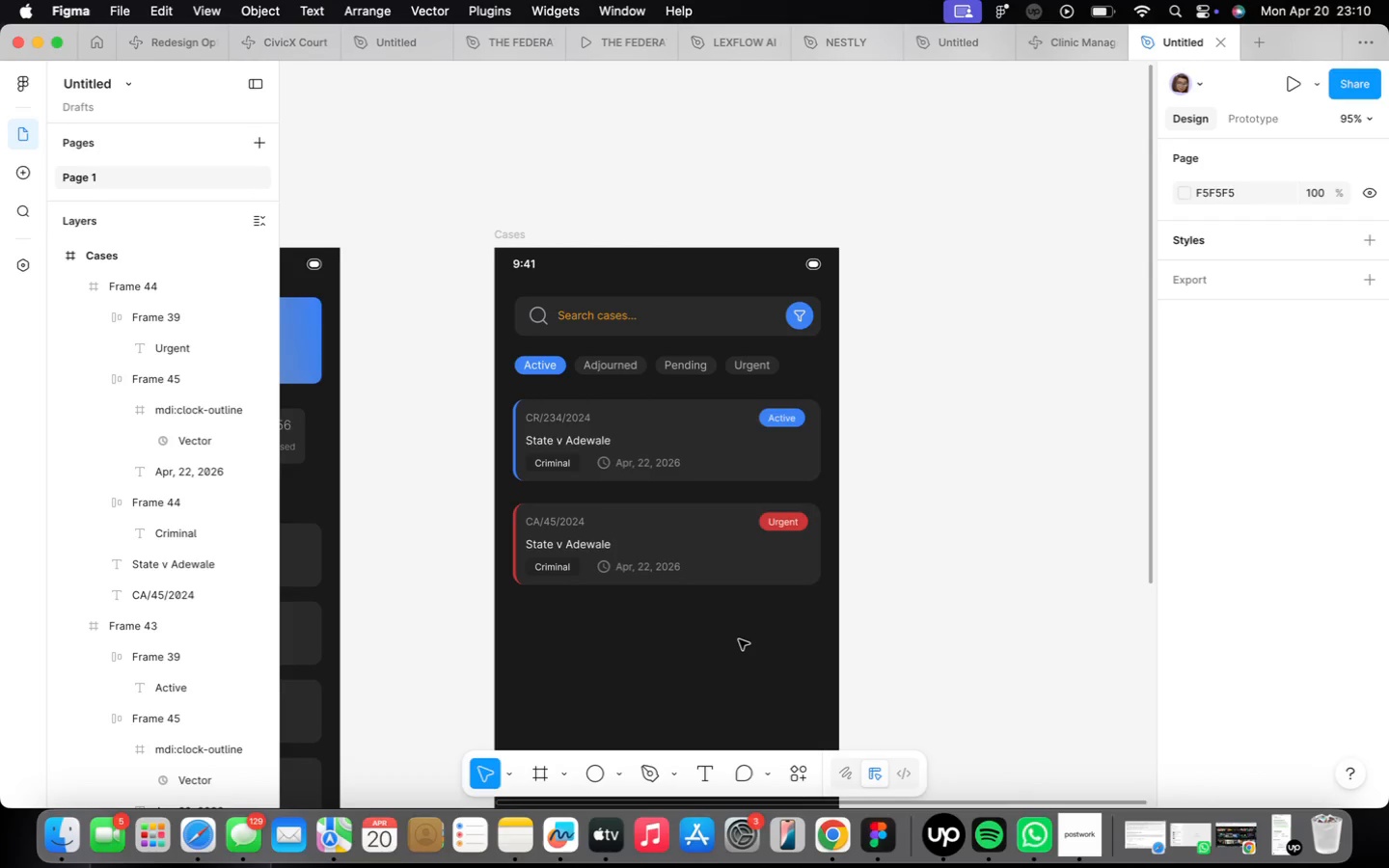 
wait(47.42)
 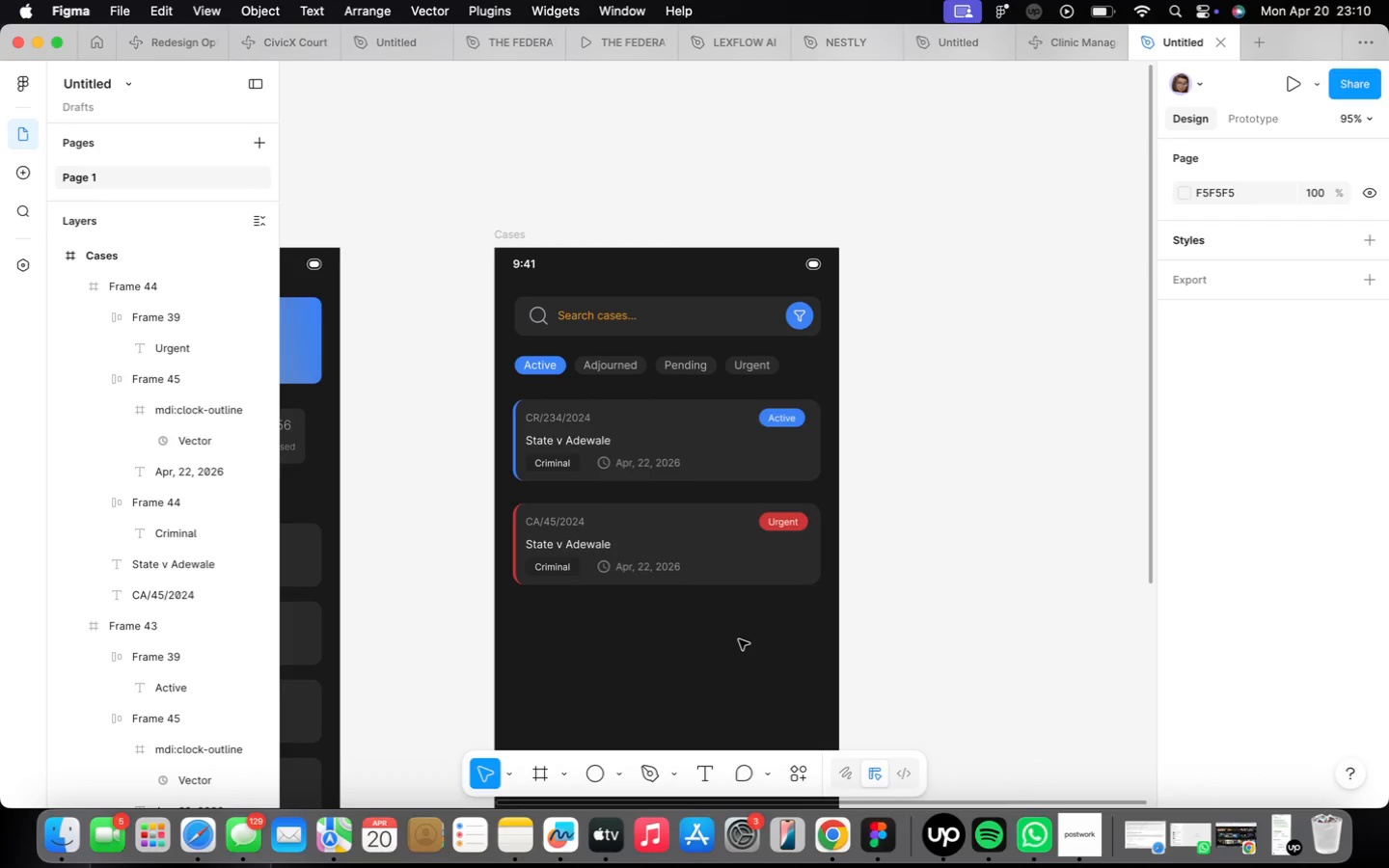 
left_click([721, 535])
 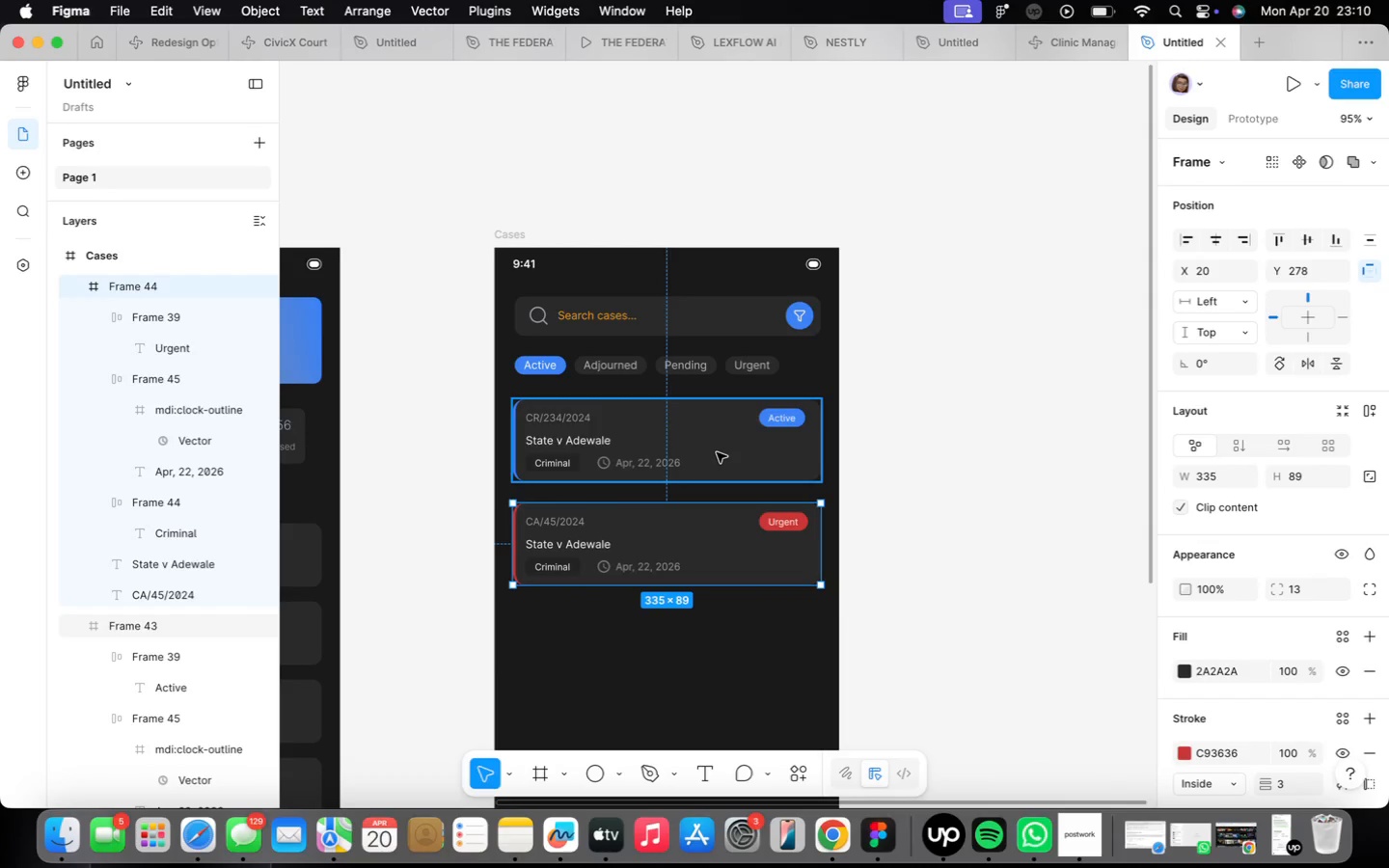 
hold_key(key=ShiftLeft, duration=0.47)
left_click([717, 452])
 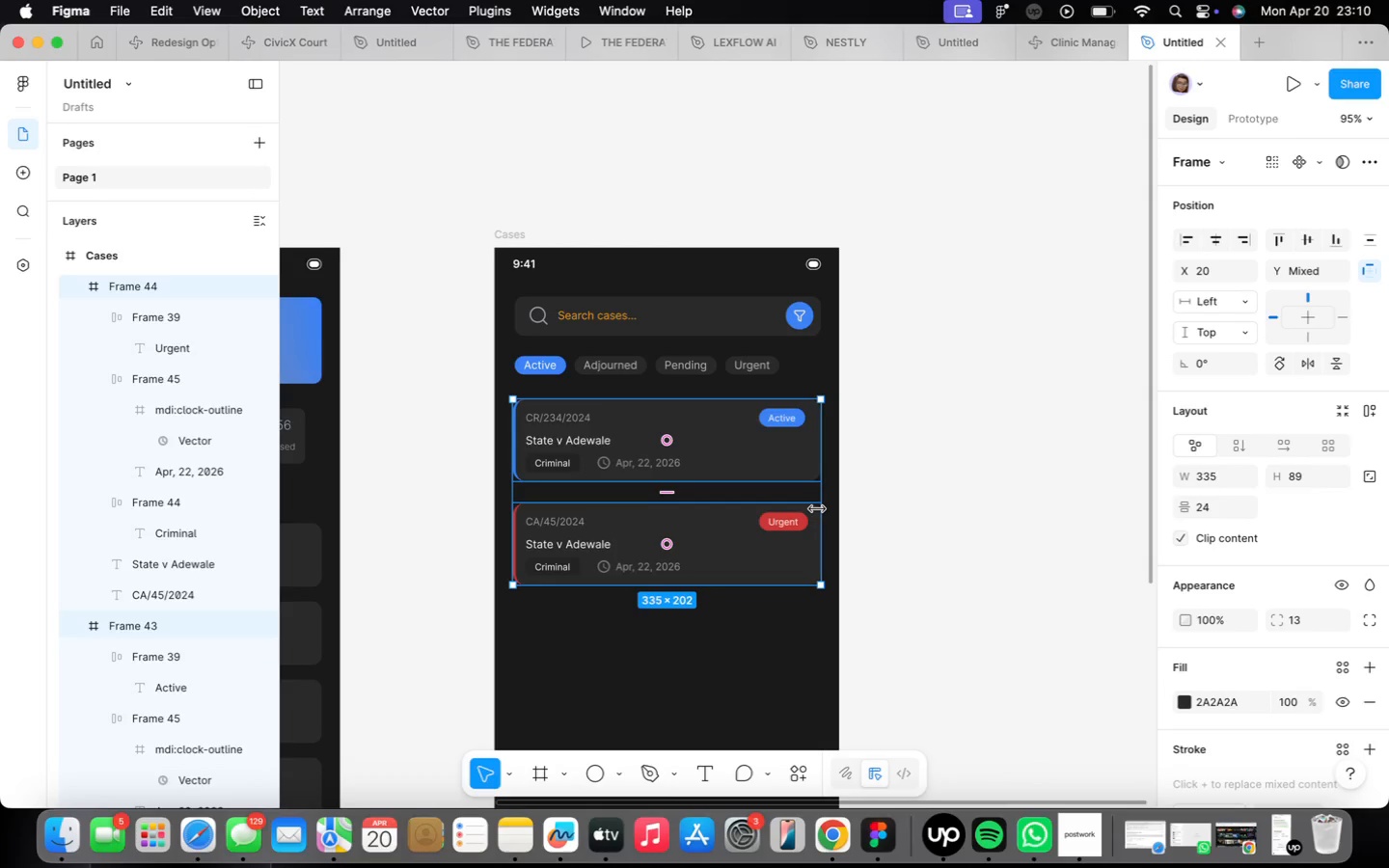 
wait(37.17)
 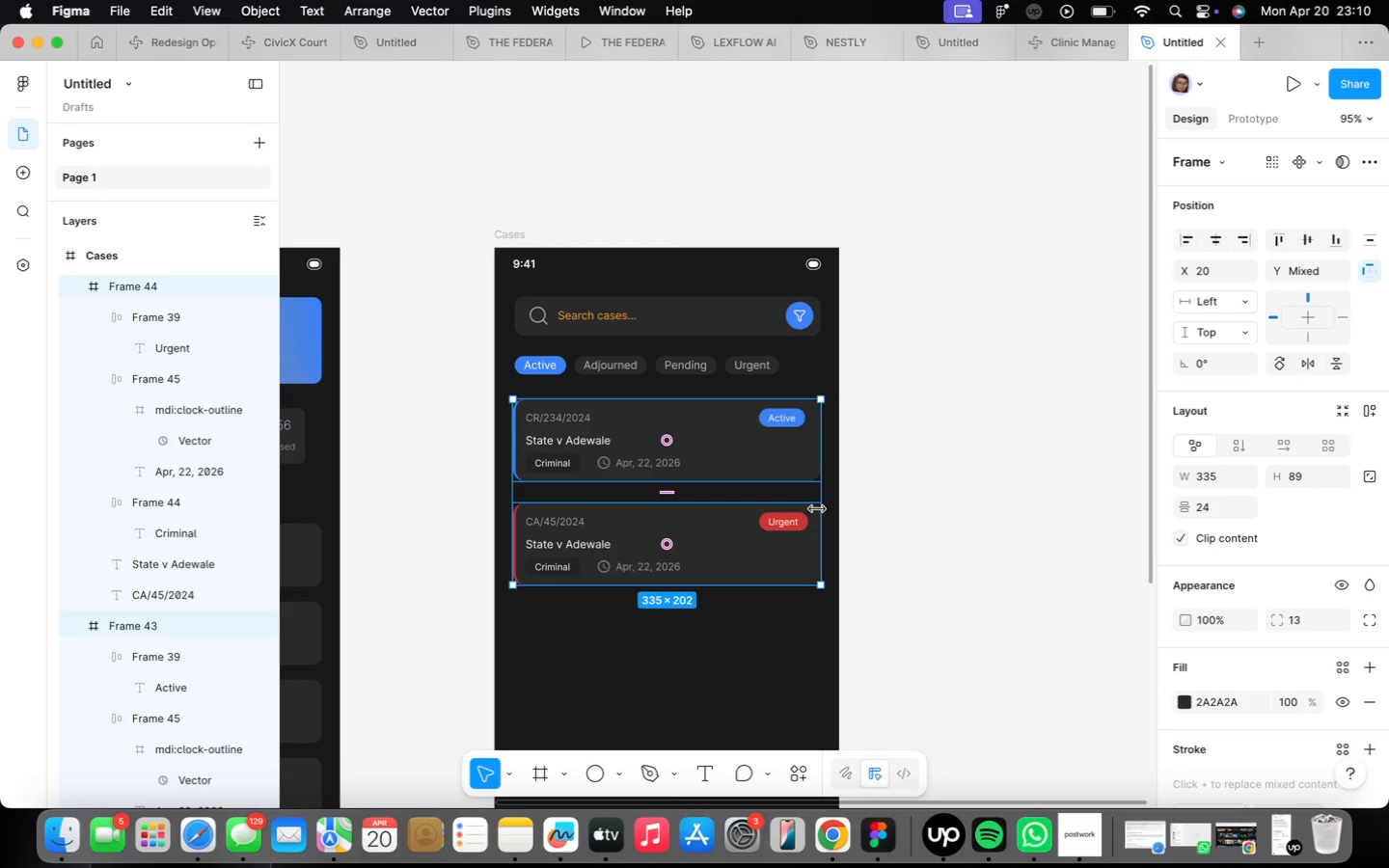 
left_click([594, 656])
 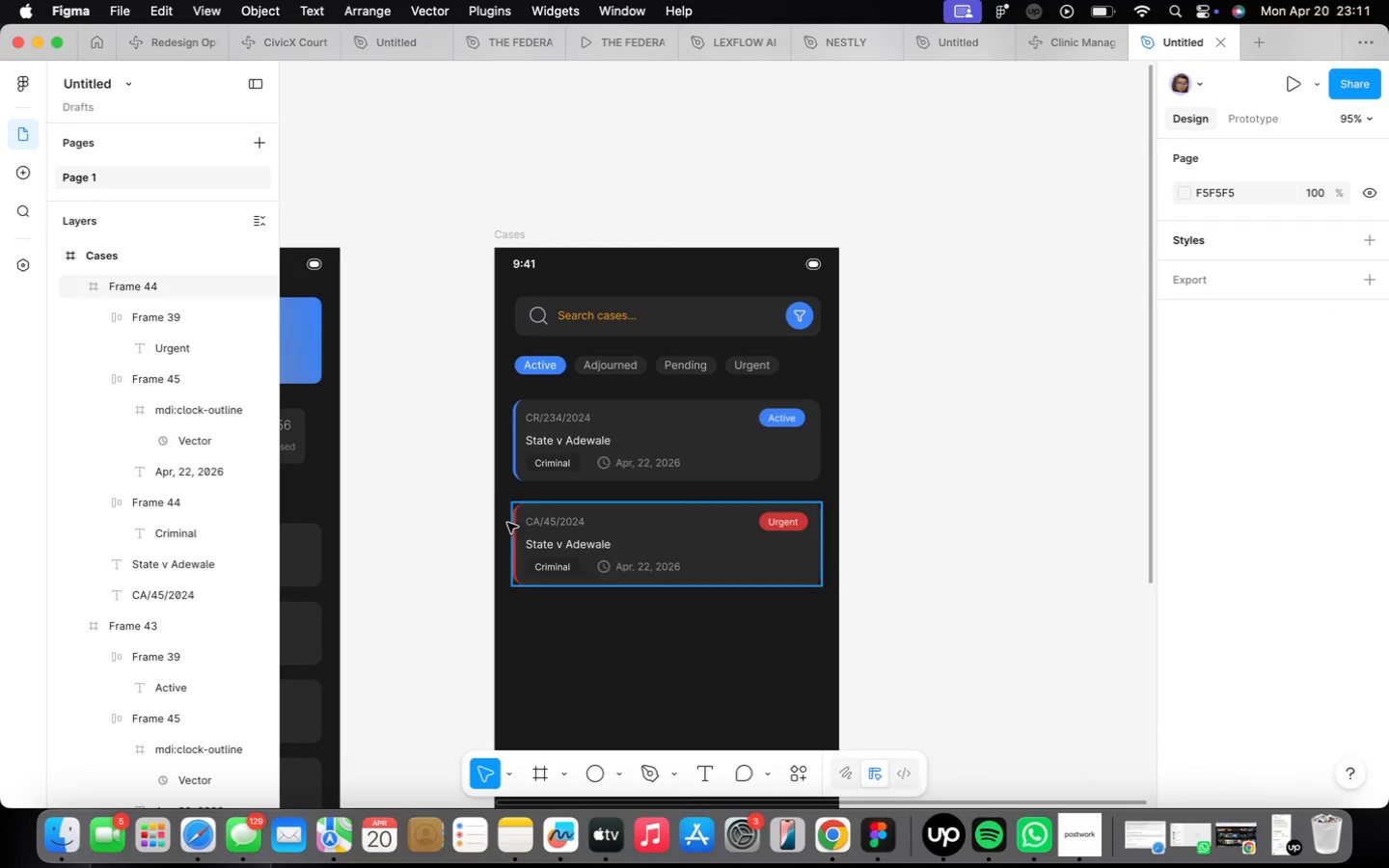 
scroll: coordinate [620, 506], scroll_direction: up, amount: 9.0
 